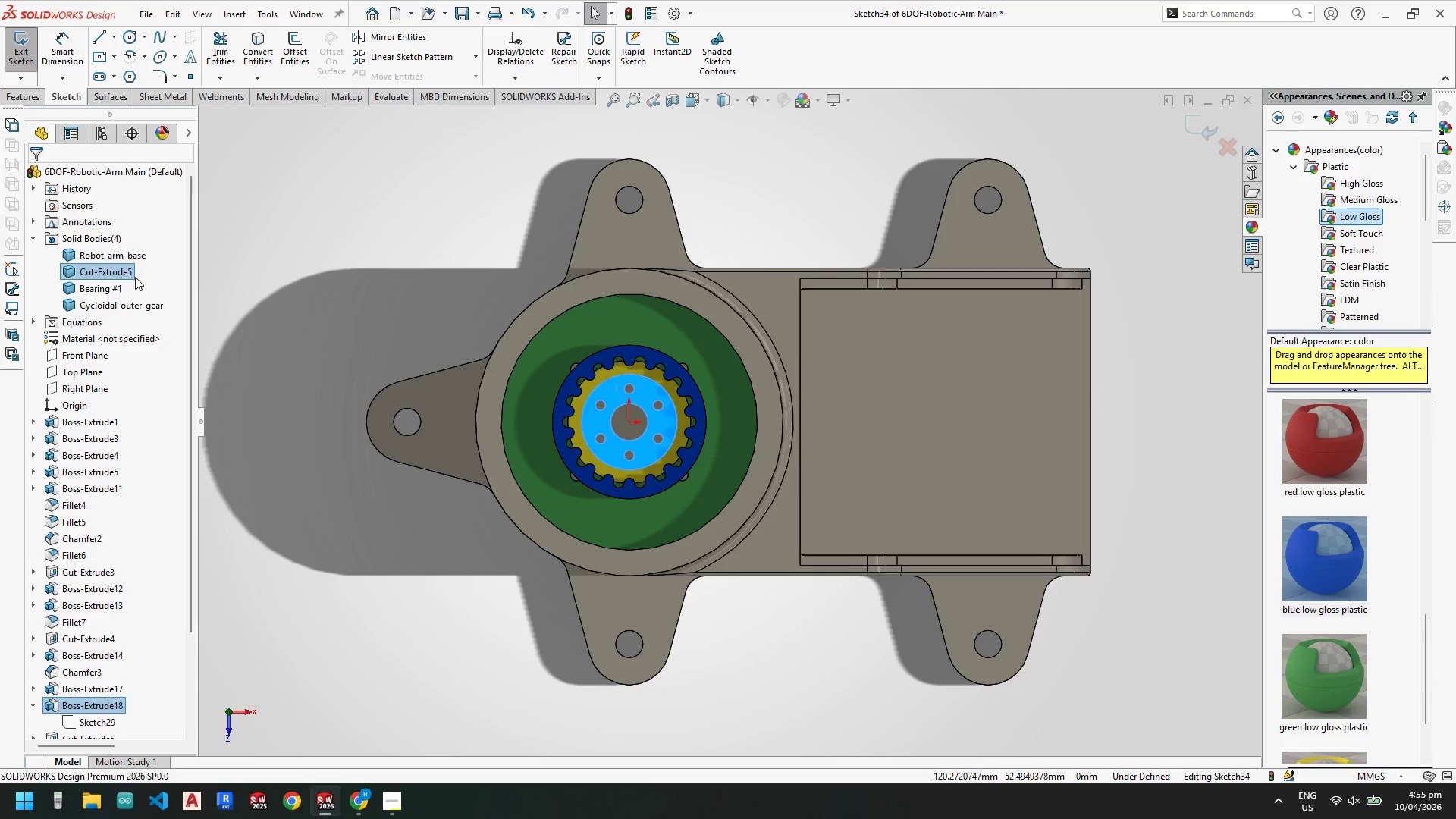 
key(Escape)
 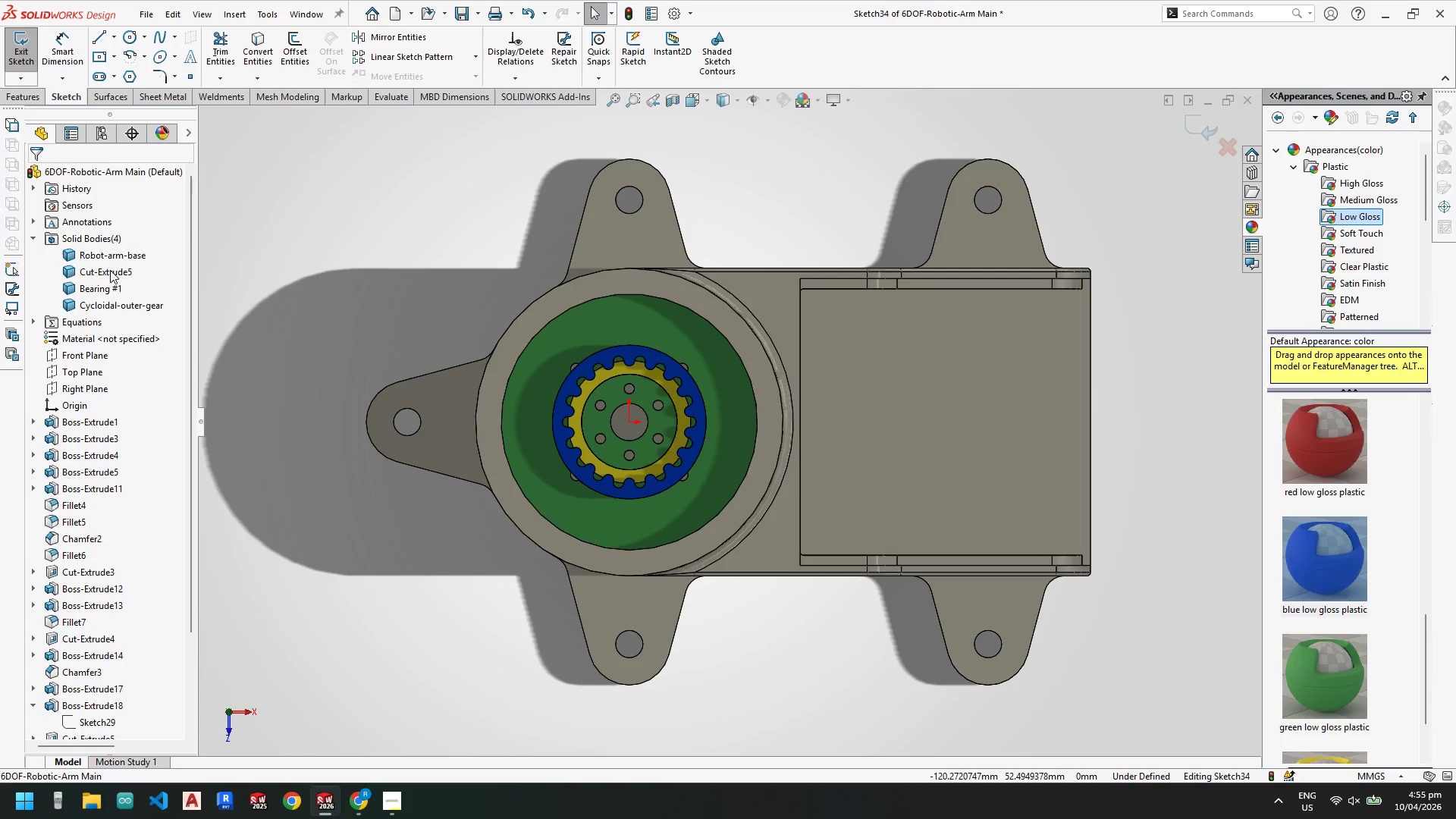 
left_click([110, 270])
 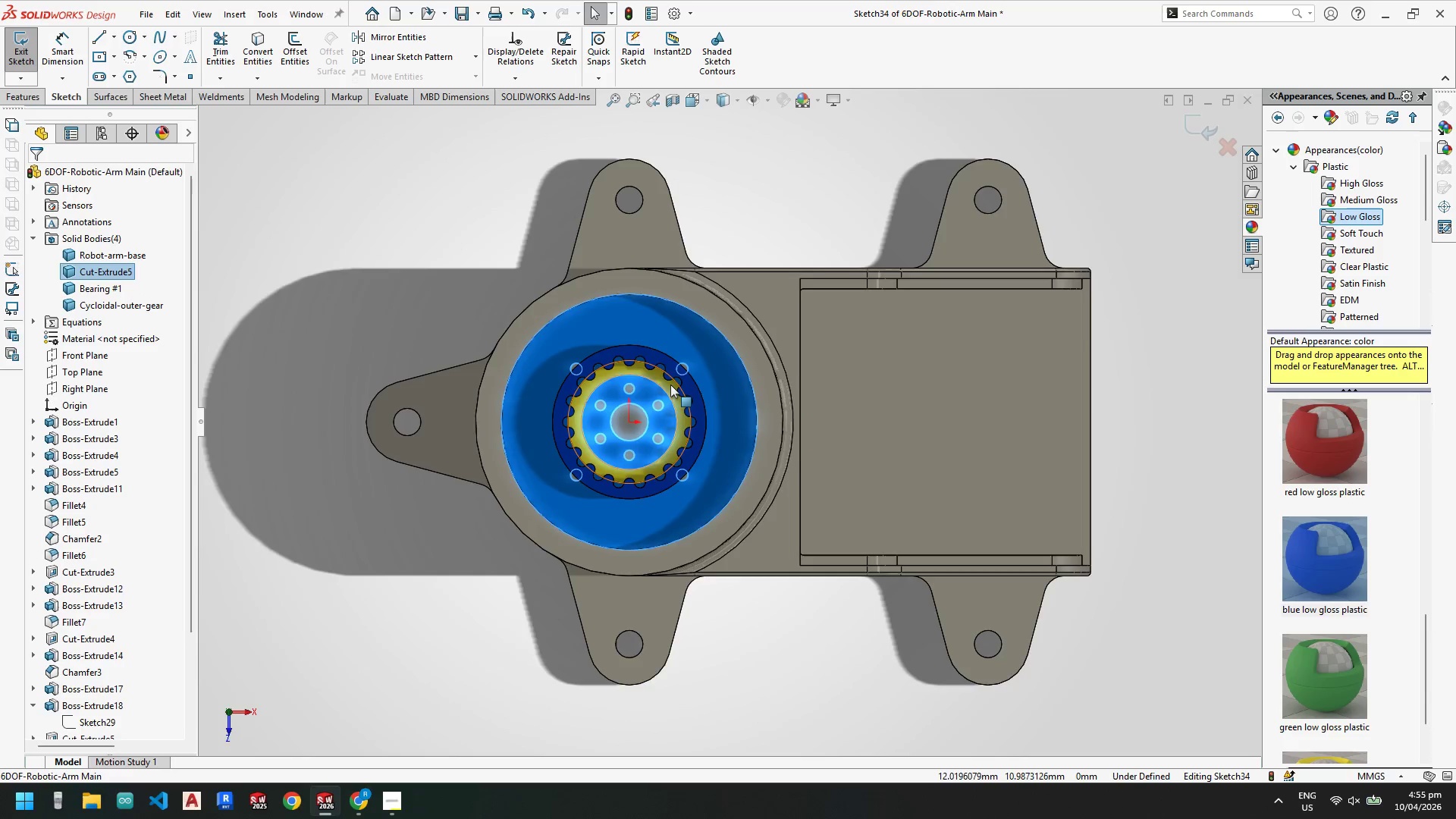 
scroll: coordinate [678, 384], scroll_direction: down, amount: 1.0
 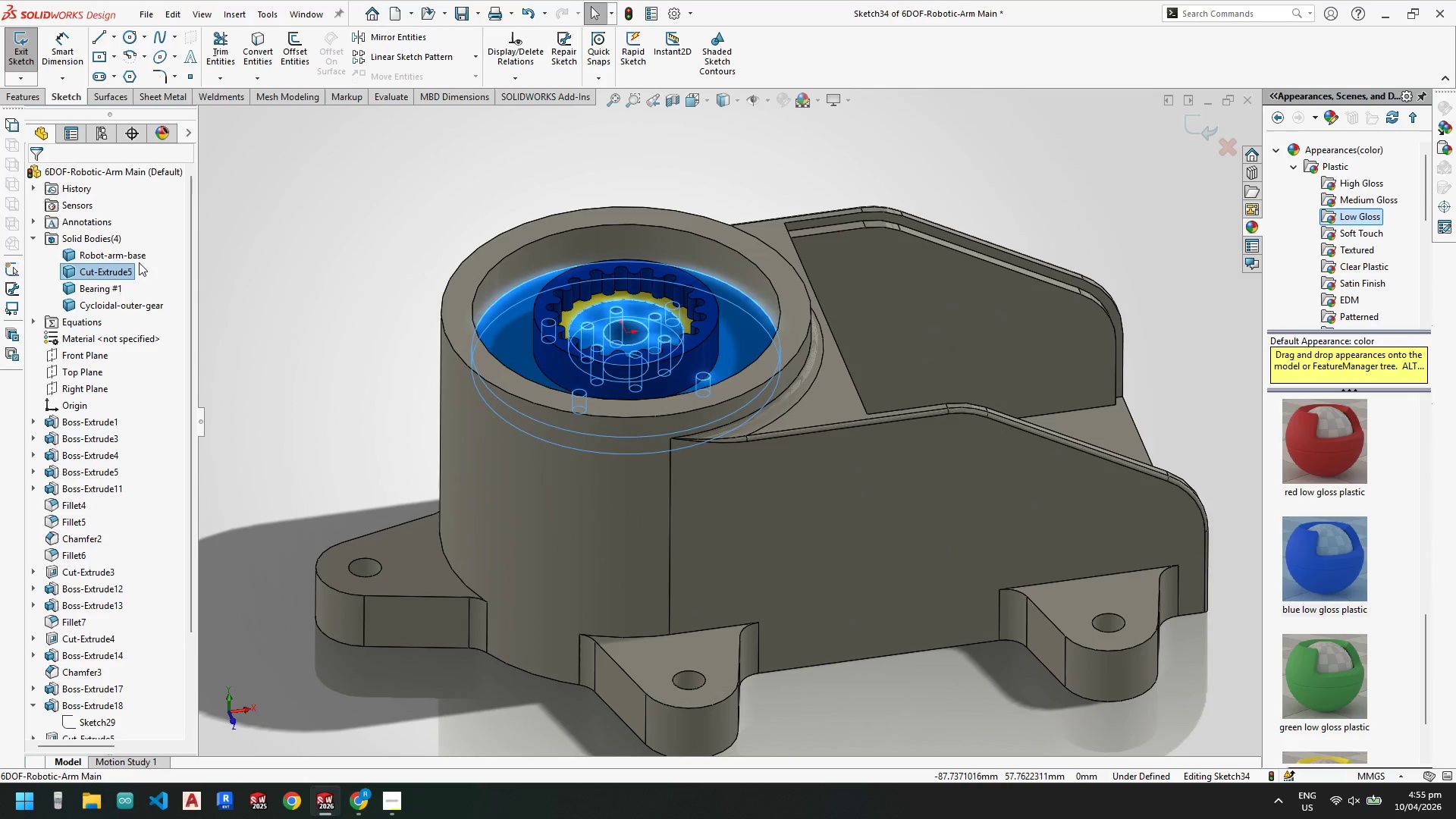 
right_click([103, 274])
 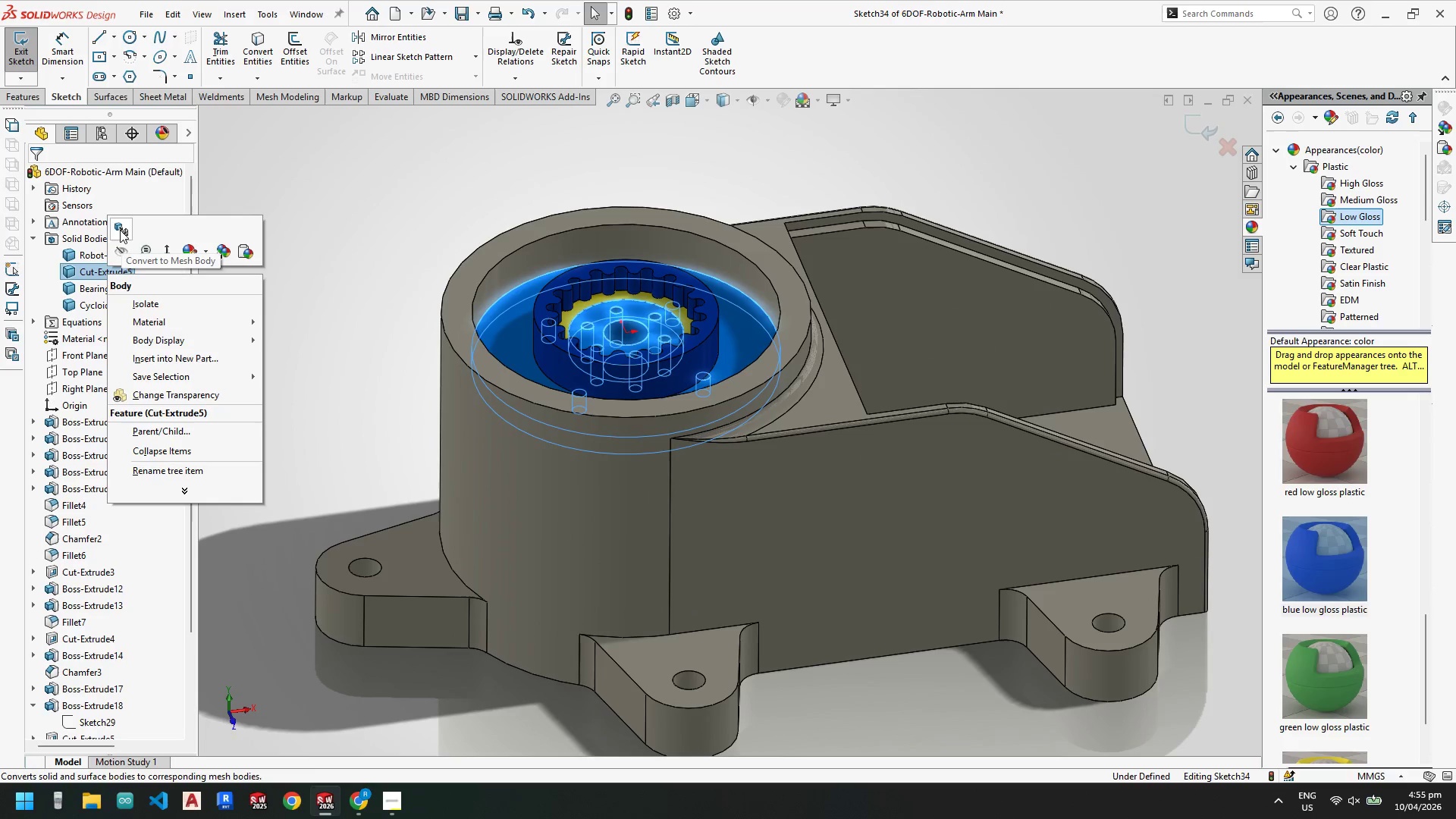 
left_click_drag(start_coordinate=[120, 229], to_coordinate=[277, 150])
 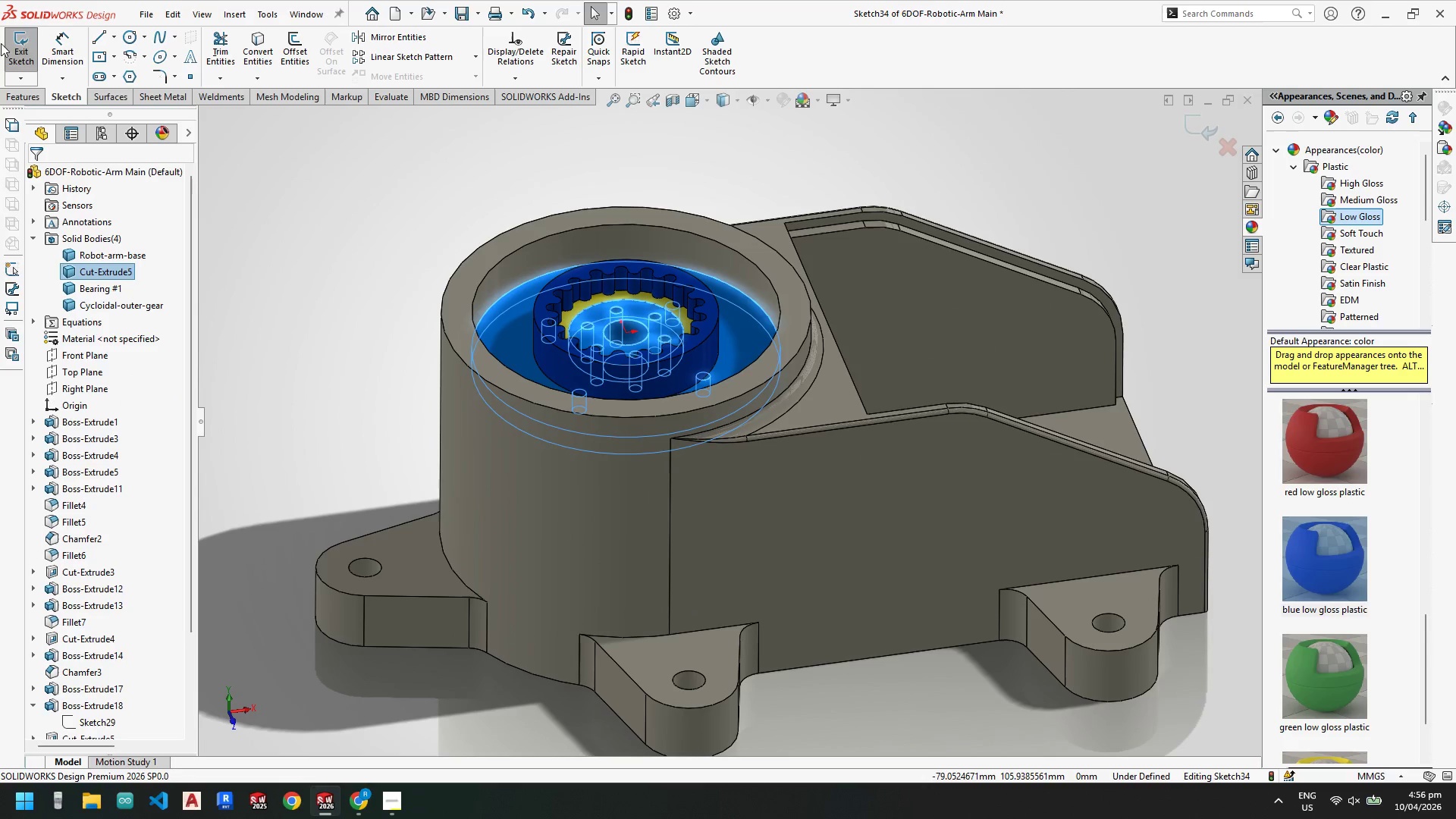 
left_click([12, 47])
 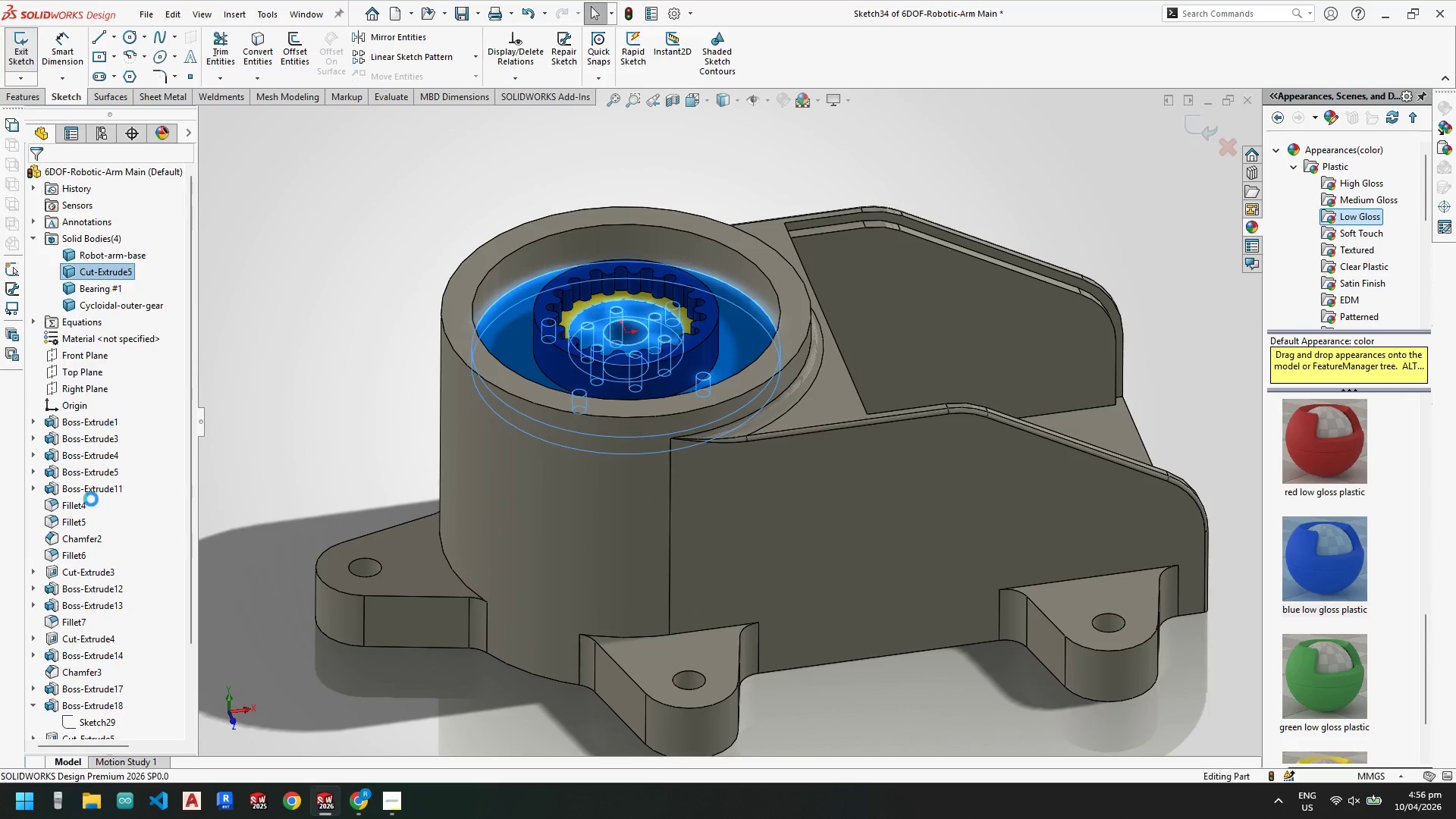 
scroll: coordinate [88, 532], scroll_direction: down, amount: 6.0
 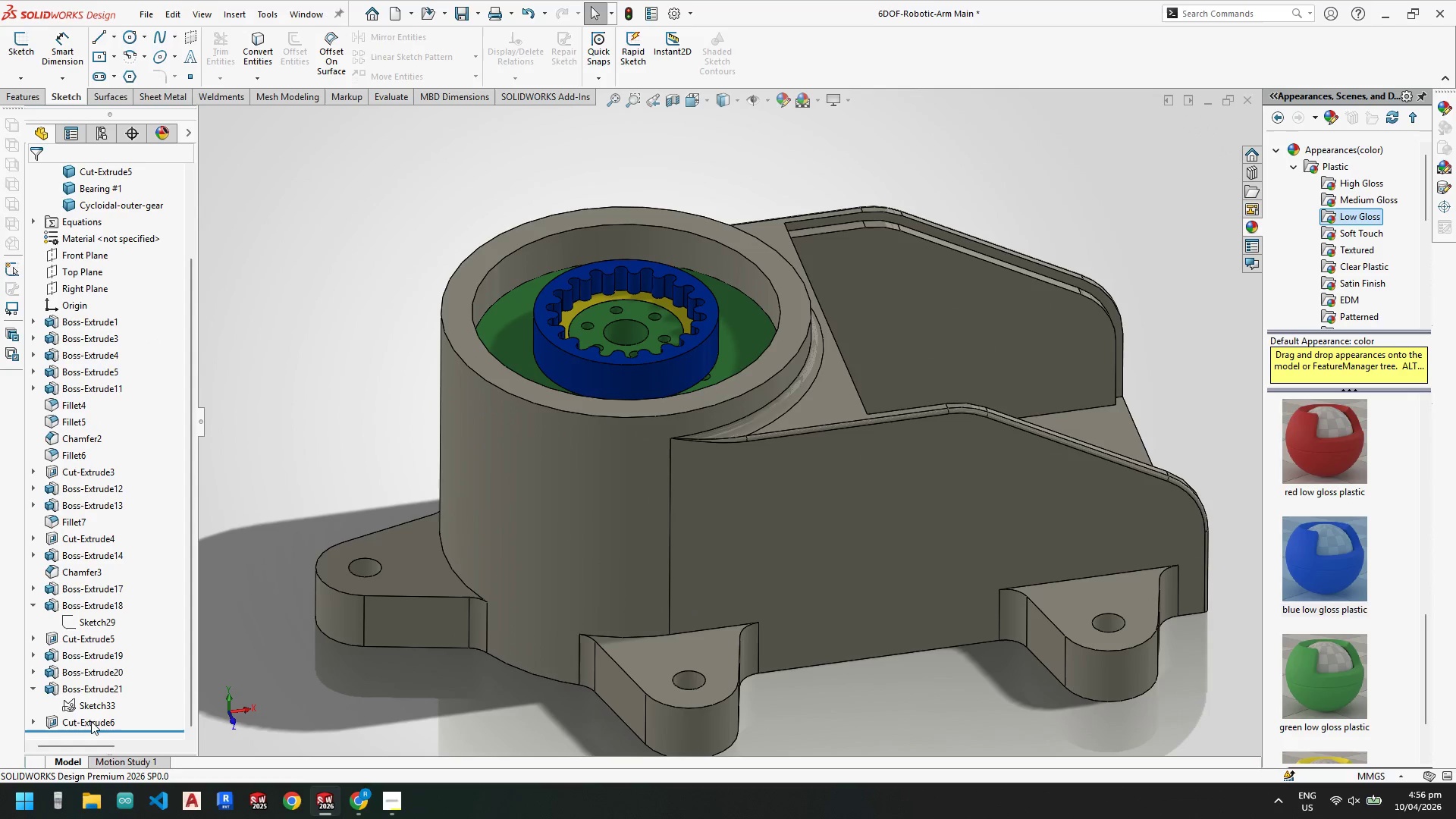 
left_click([90, 724])
 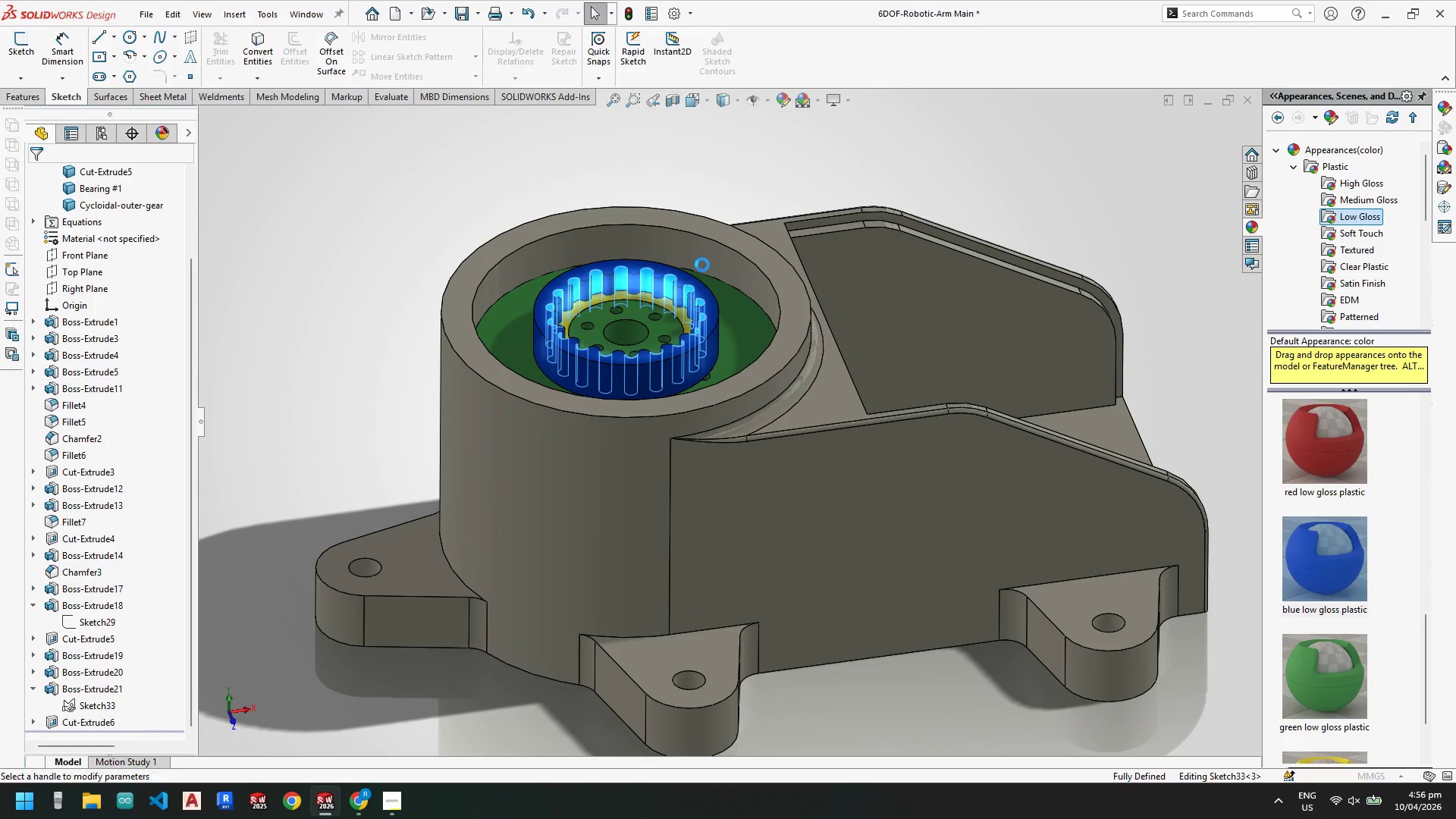 
scroll: coordinate [97, 670], scroll_direction: down, amount: 8.0
 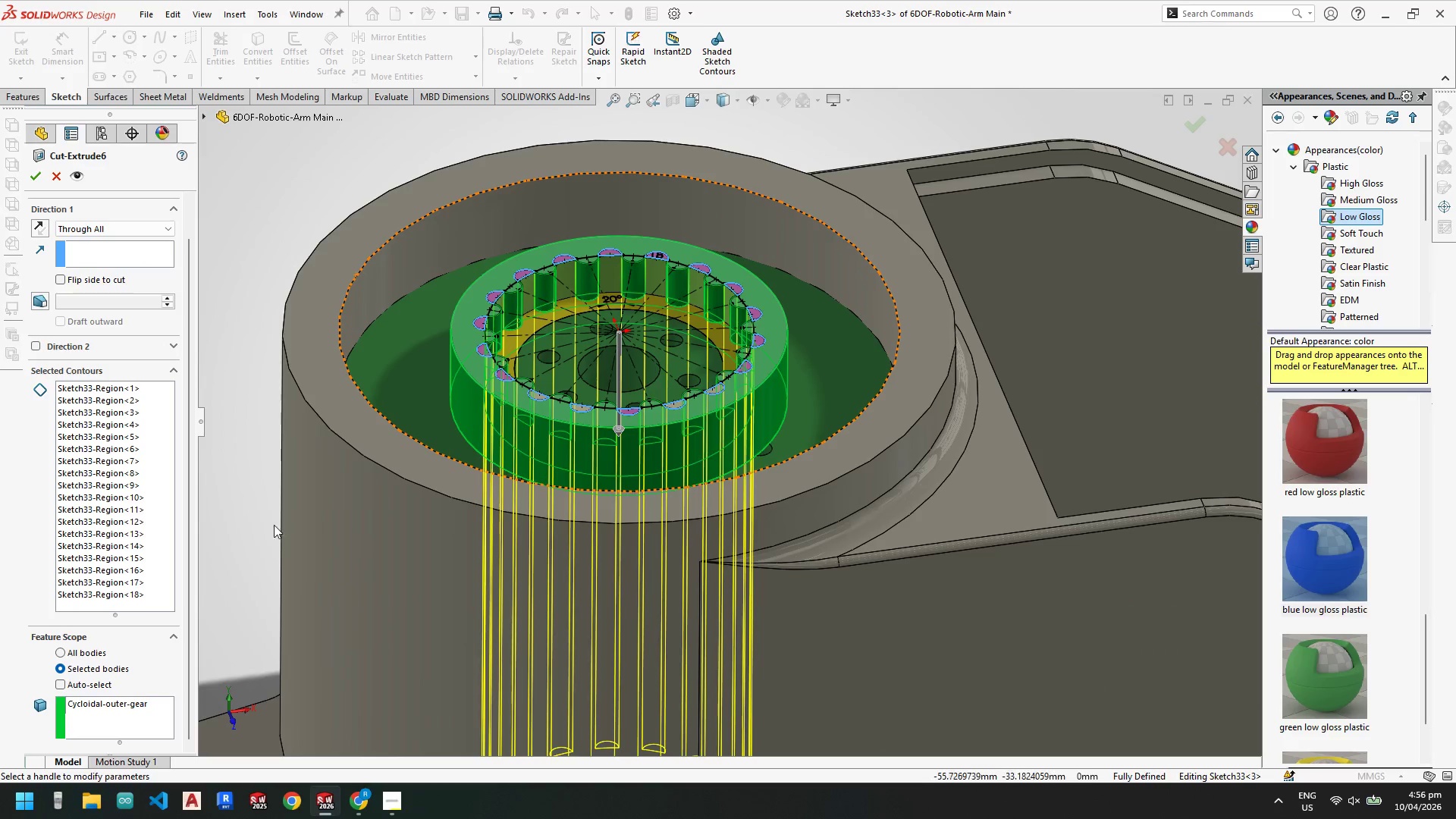 
key(Escape)
 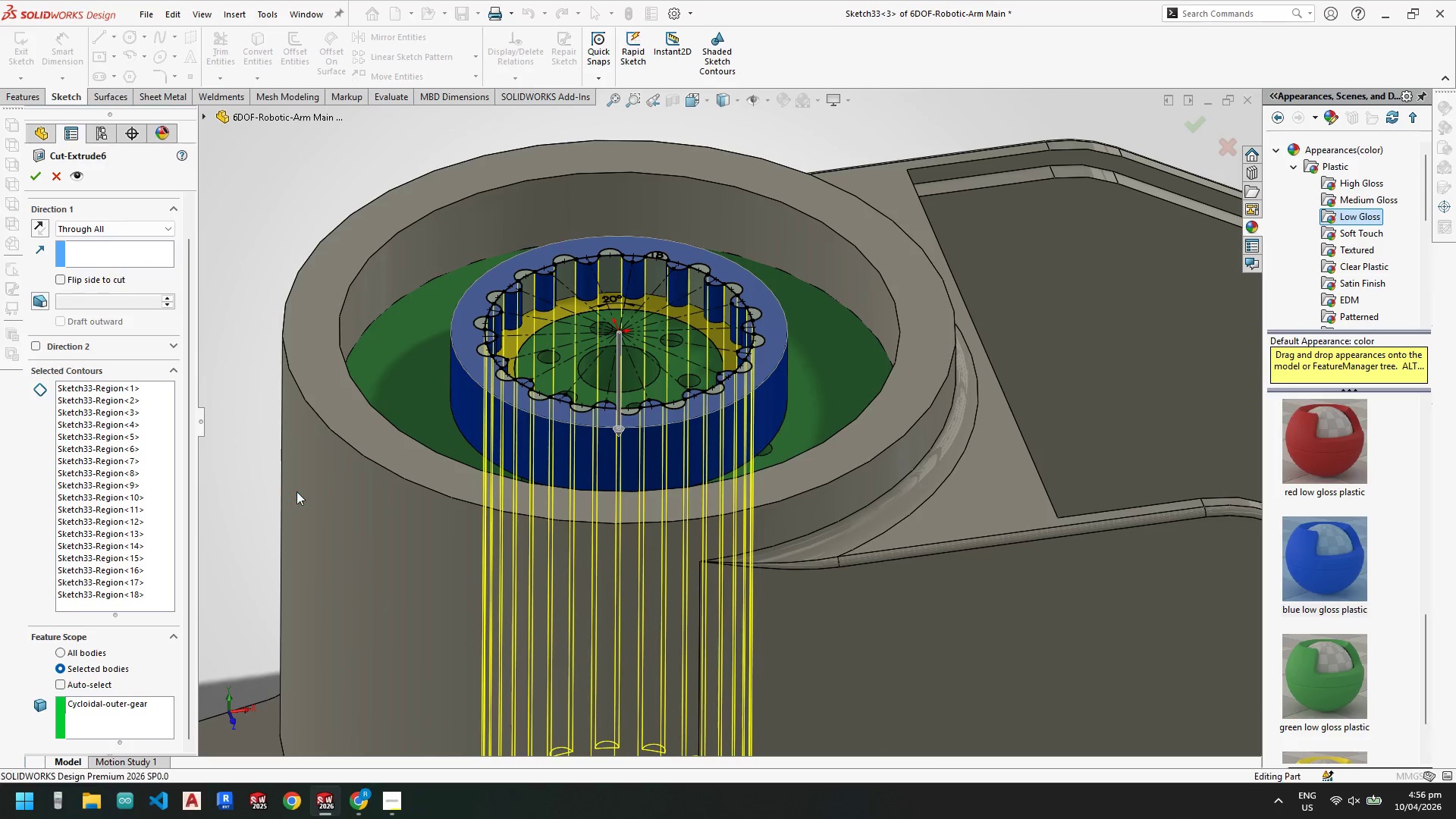 
key(Escape)
 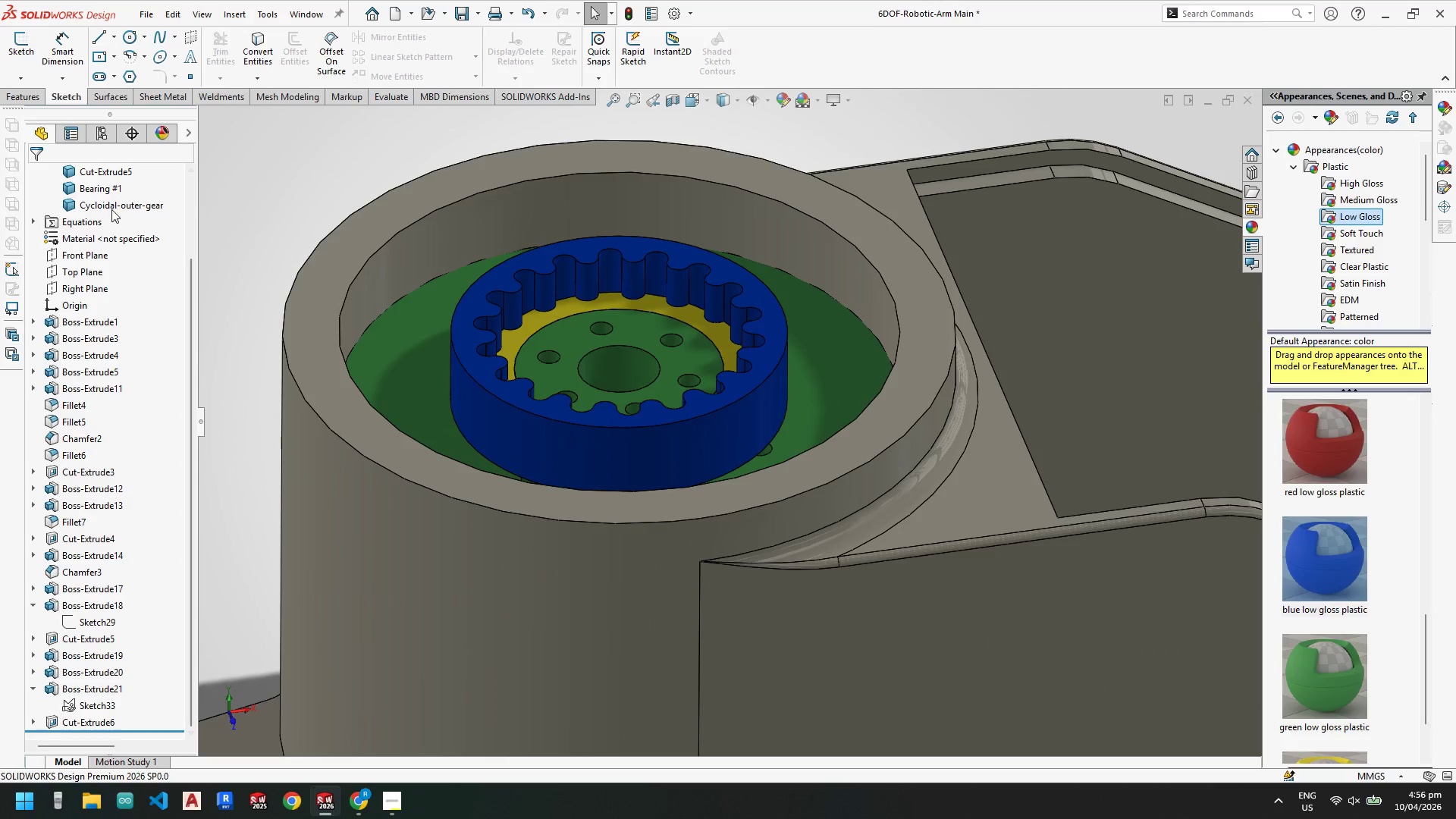 
left_click([118, 202])
 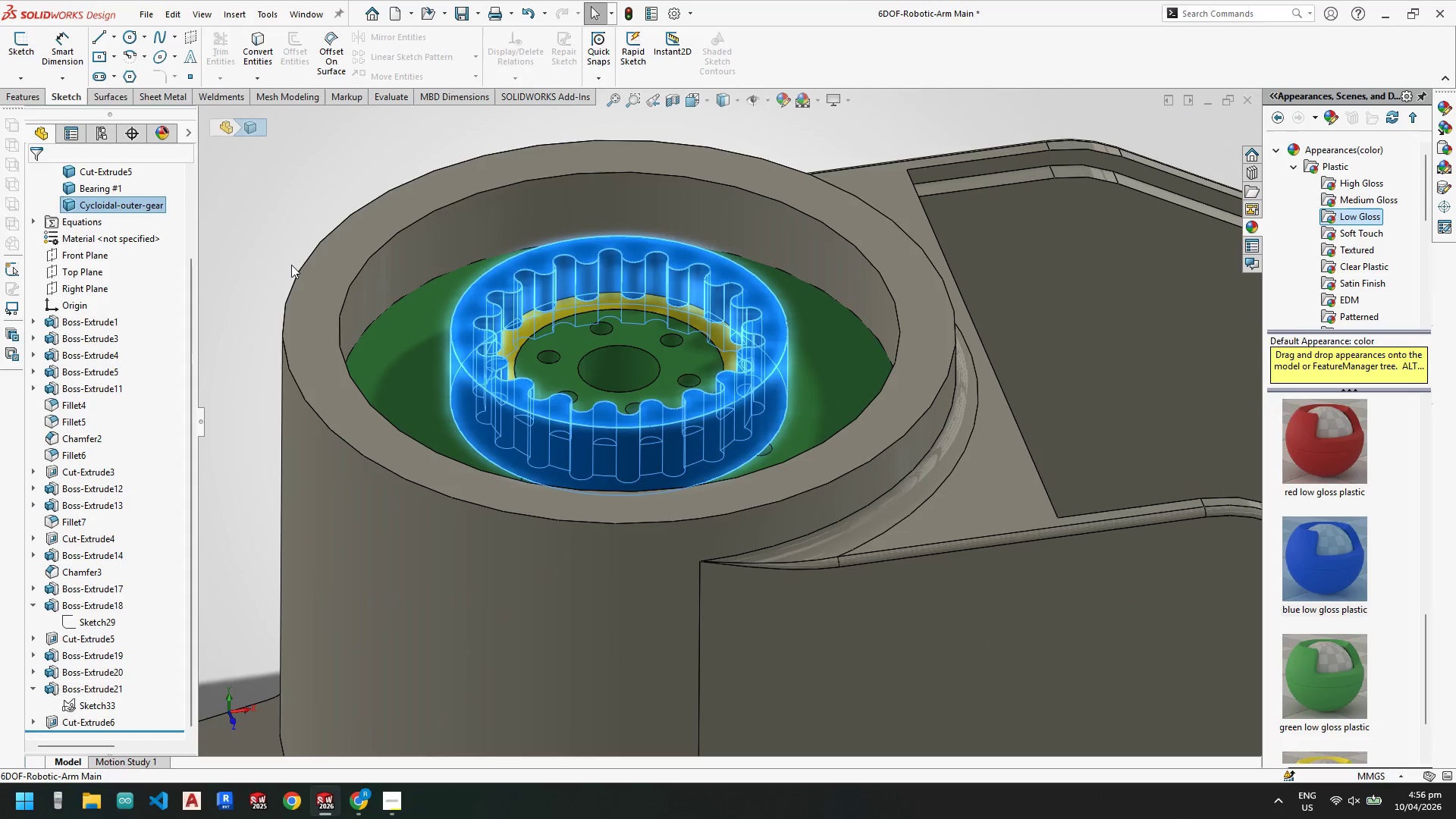 
scroll: coordinate [157, 265], scroll_direction: up, amount: 5.0
 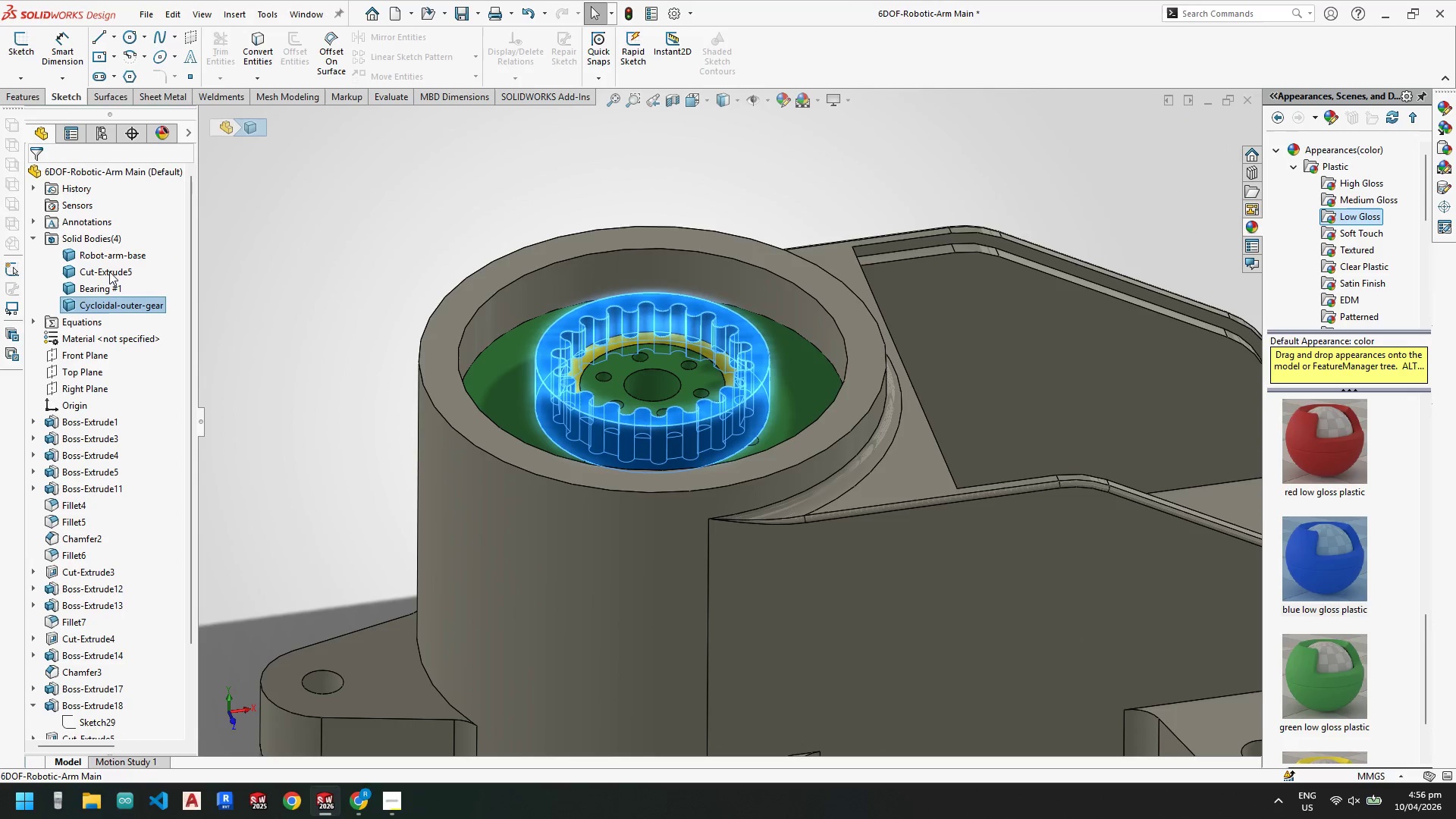 
left_click([109, 269])
 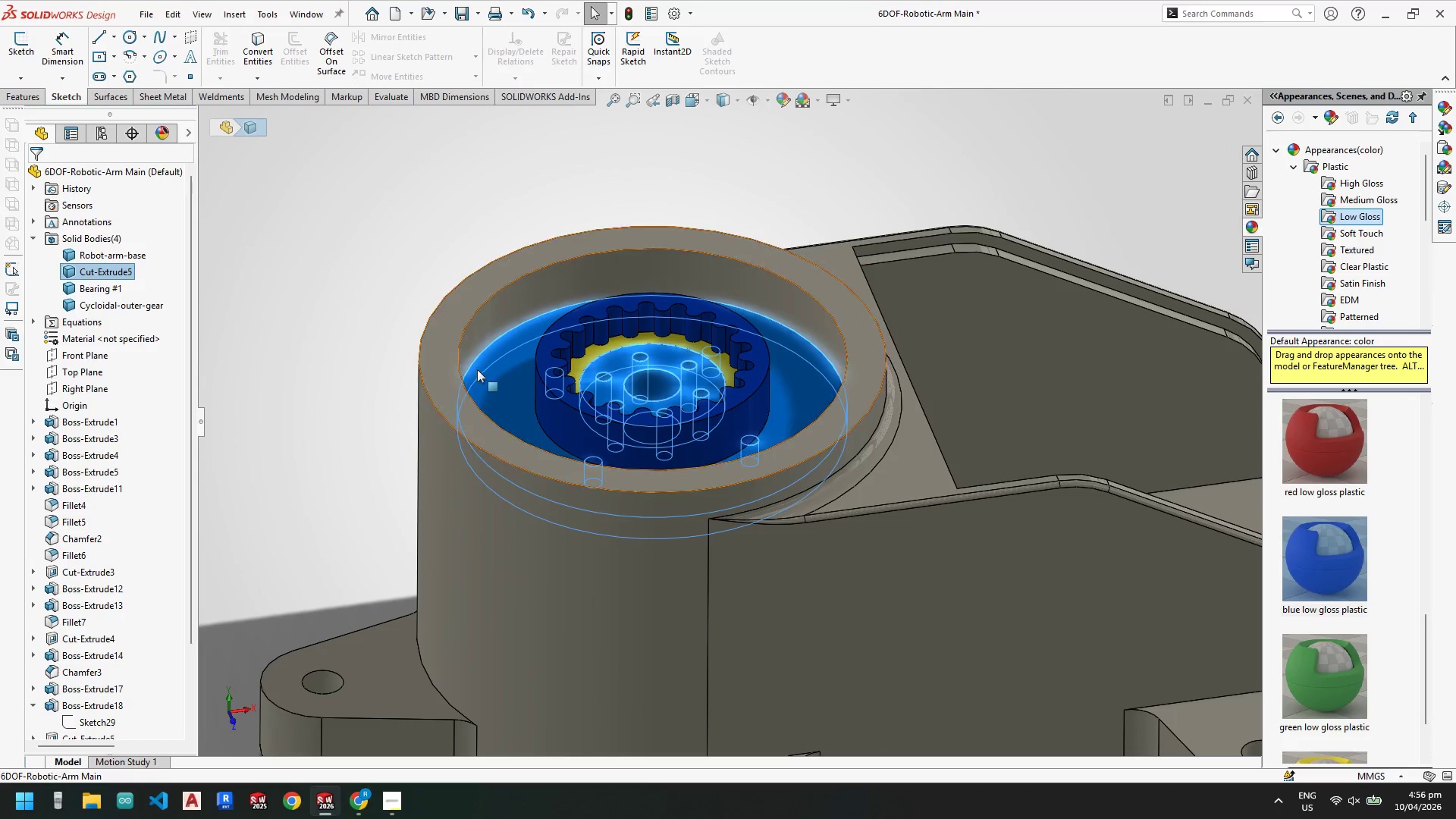 
scroll: coordinate [105, 626], scroll_direction: down, amount: 5.0
 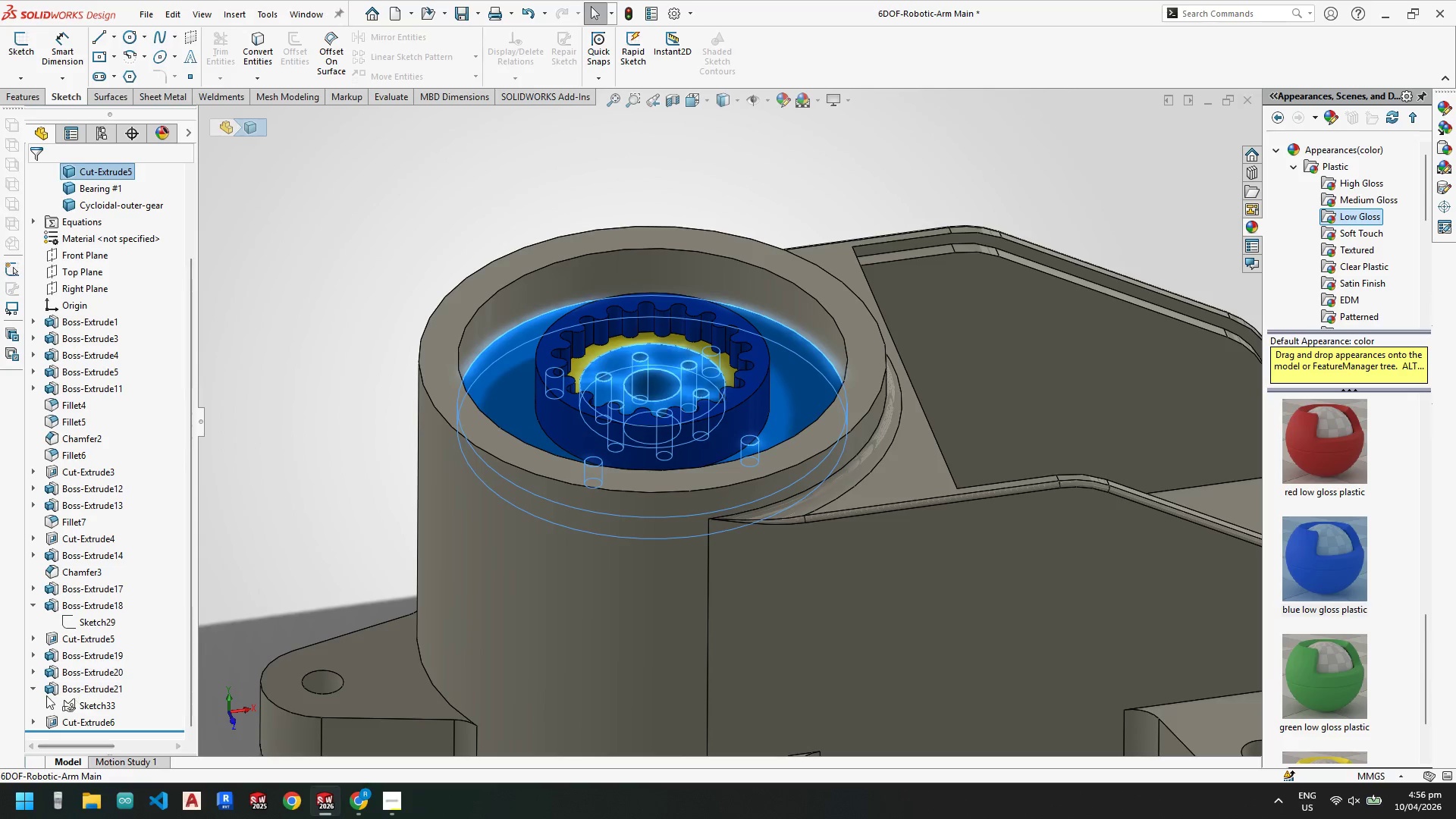 
left_click([36, 692])
 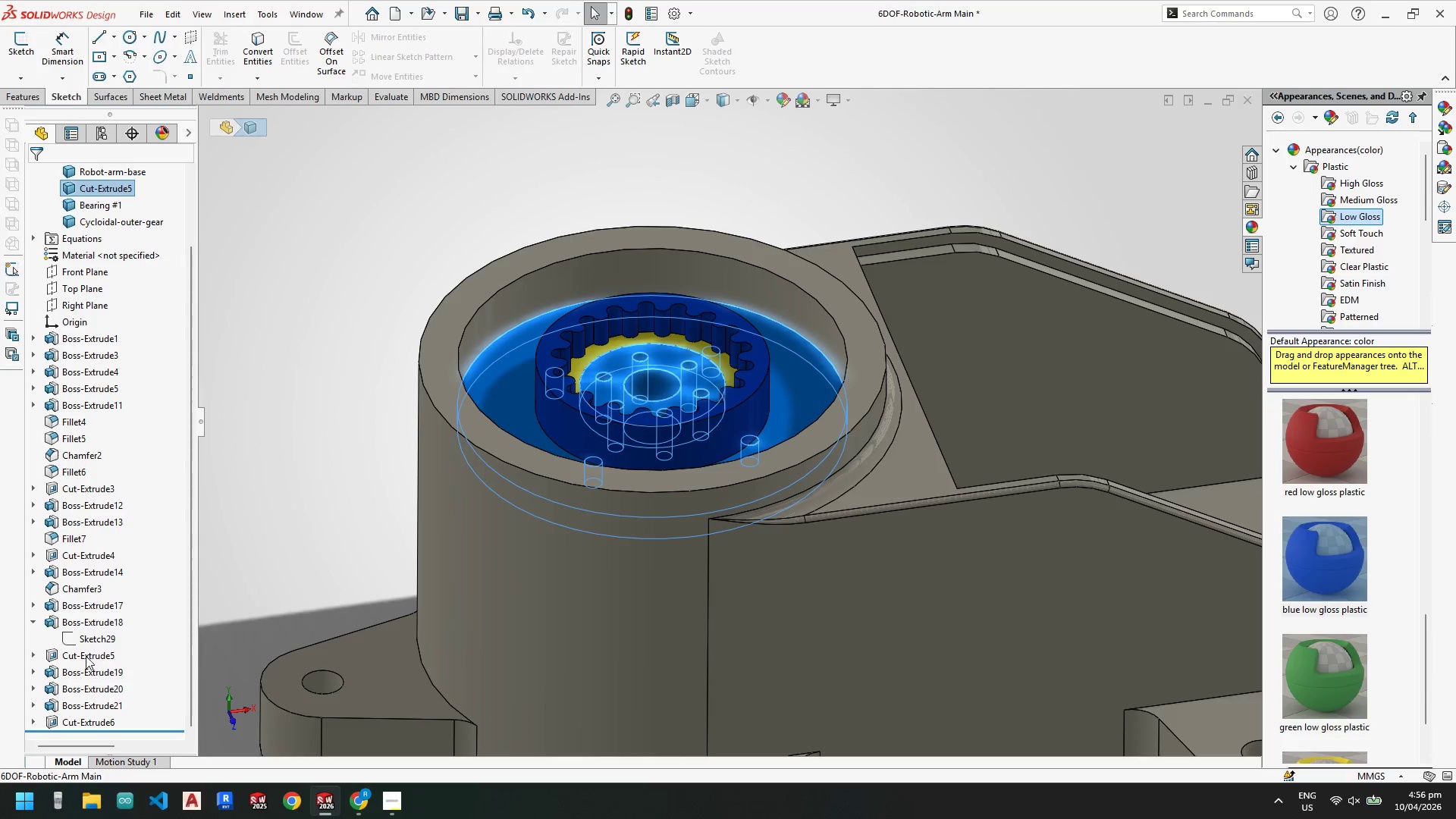 
left_click([86, 653])
 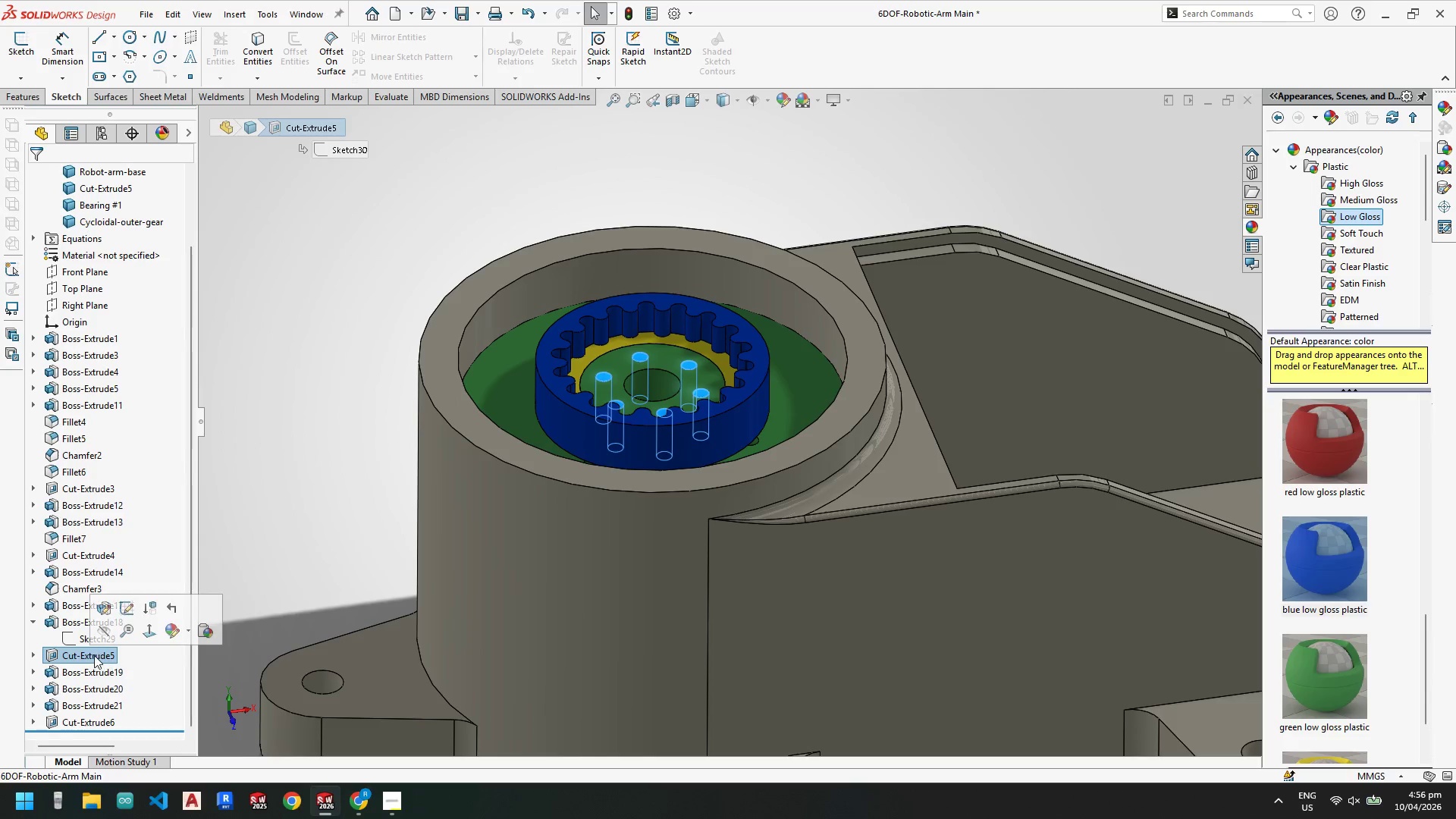 
left_click([111, 453])
 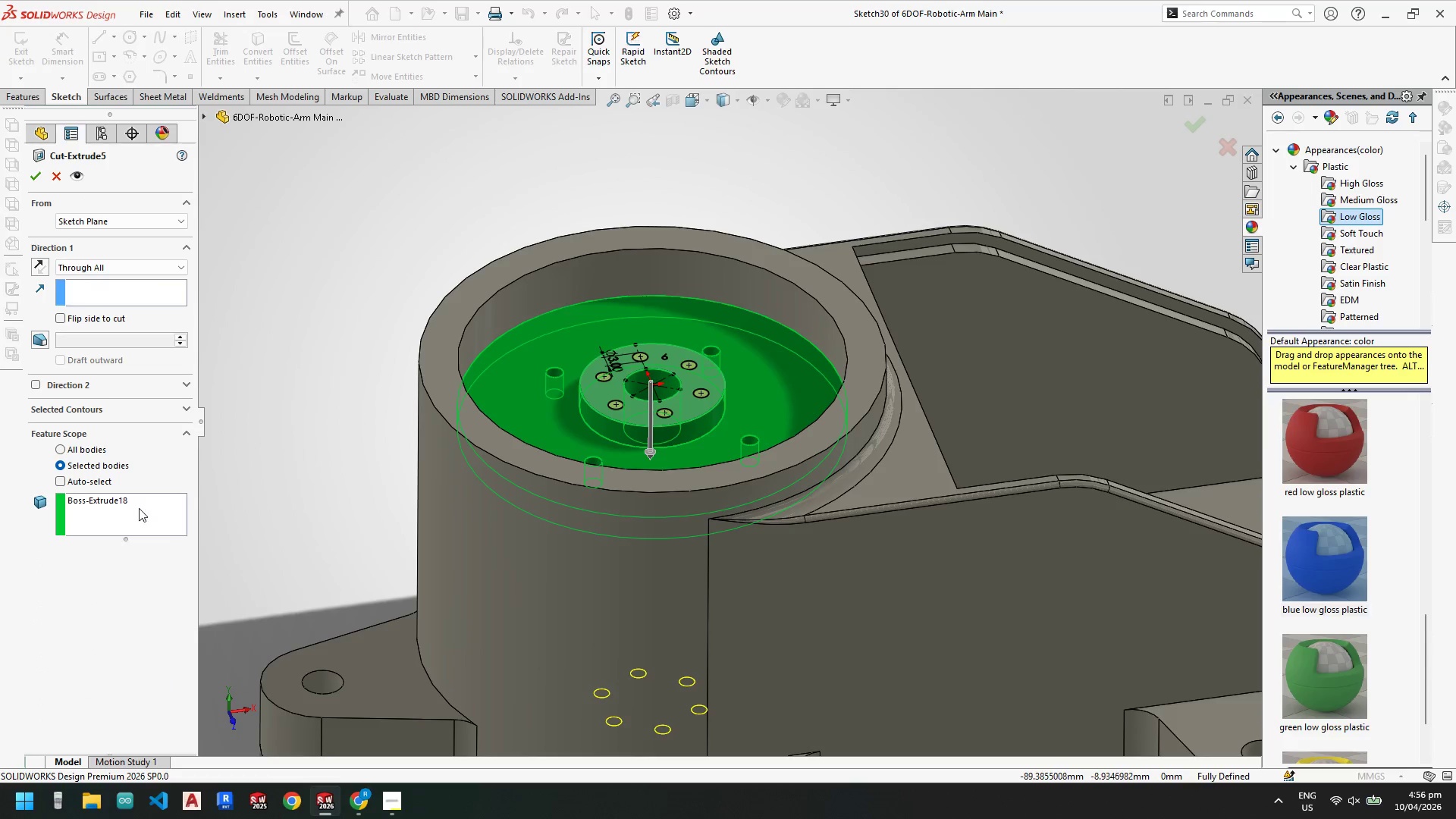 
scroll: coordinate [660, 362], scroll_direction: down, amount: 1.0
 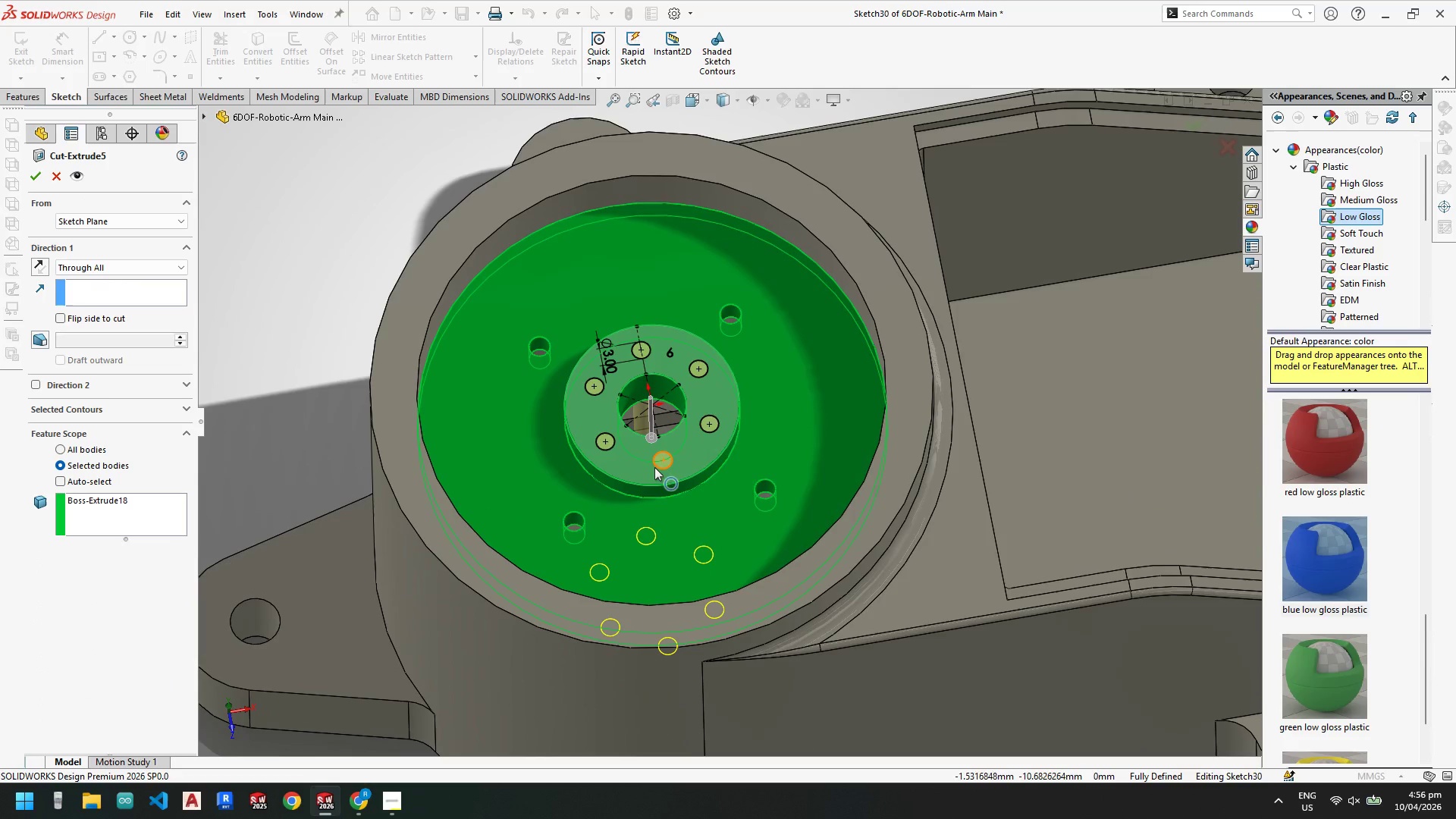 
key(Escape)
 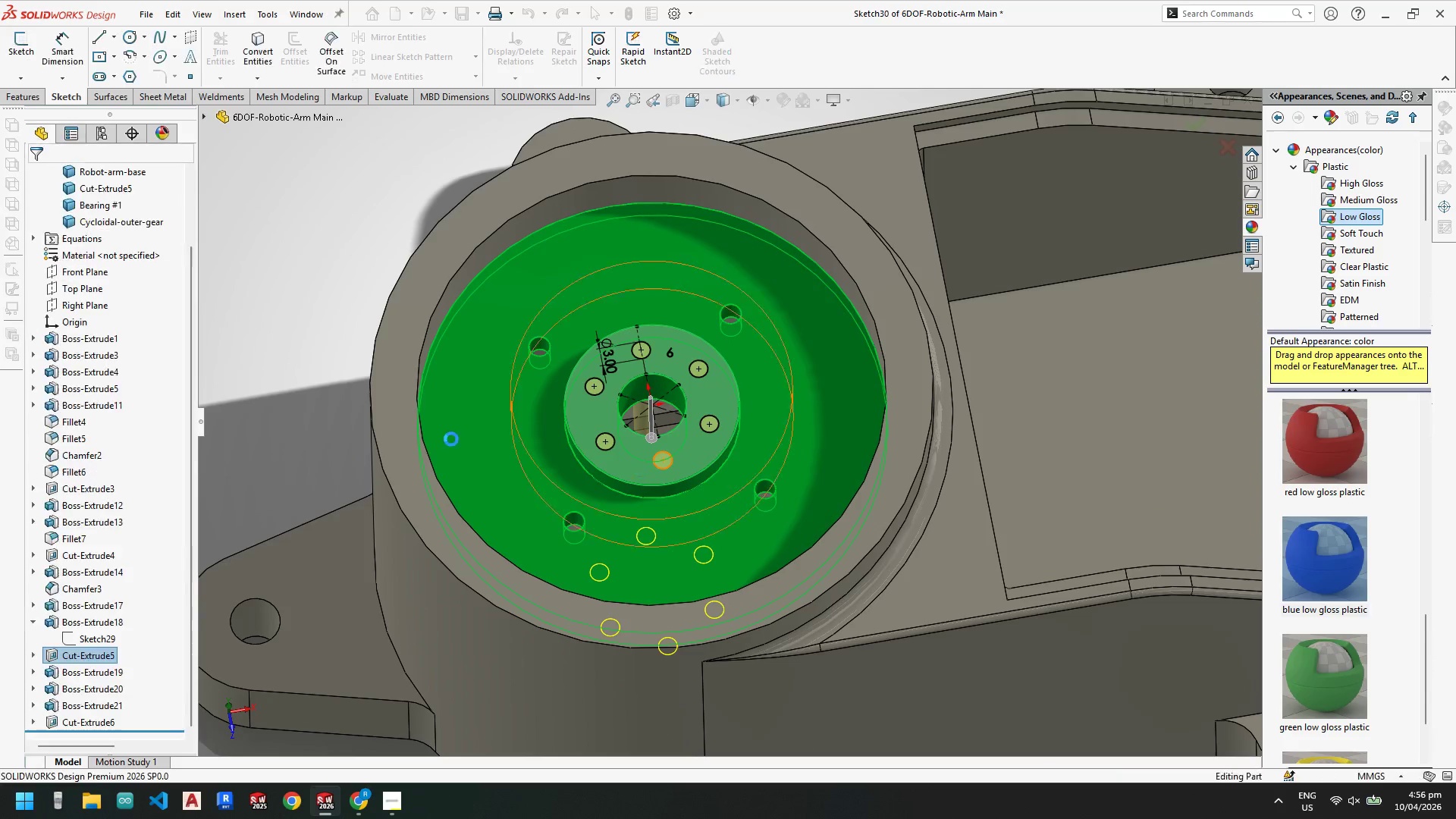 
key(Escape)
 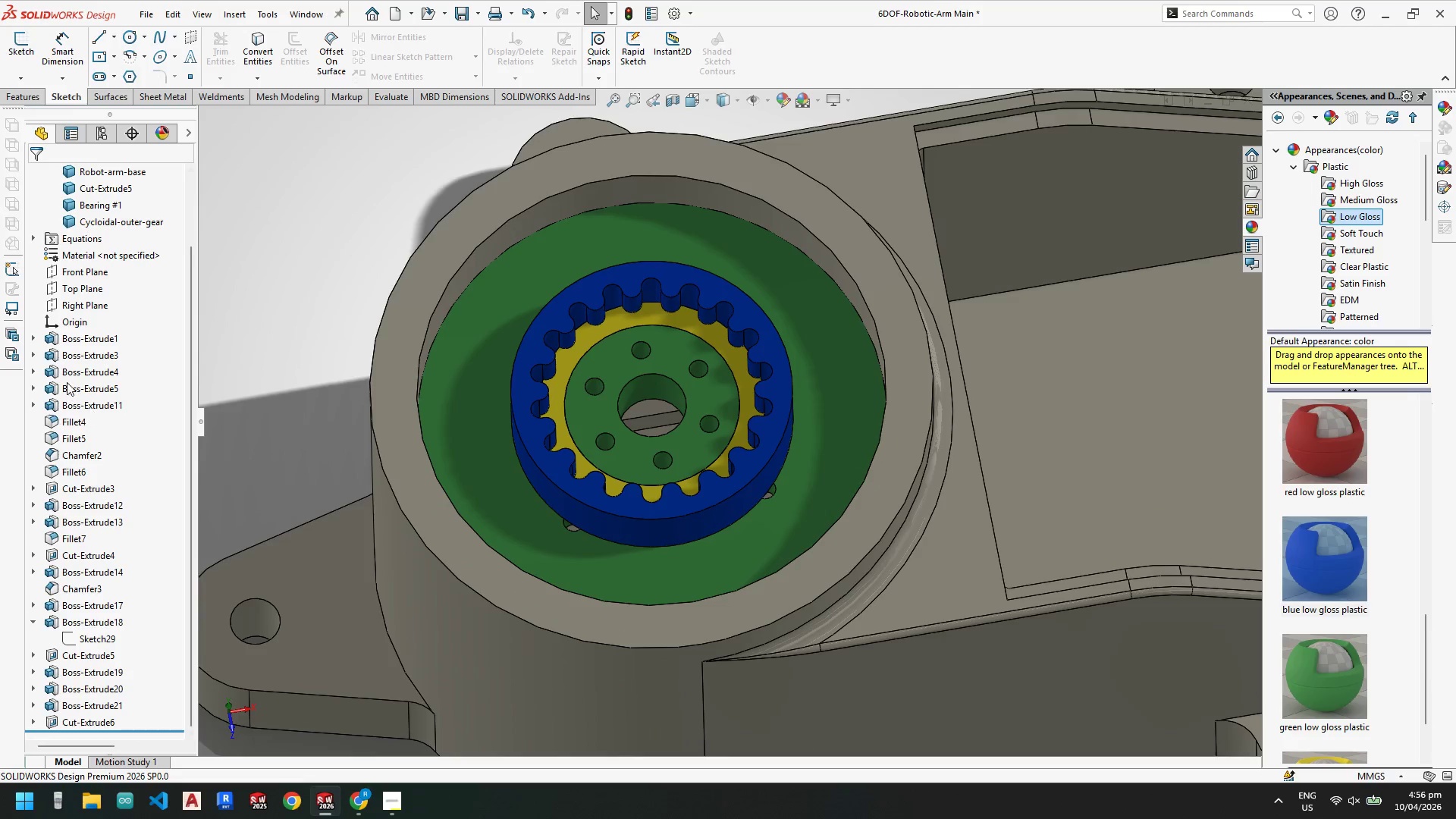 
scroll: coordinate [76, 375], scroll_direction: up, amount: 6.0
 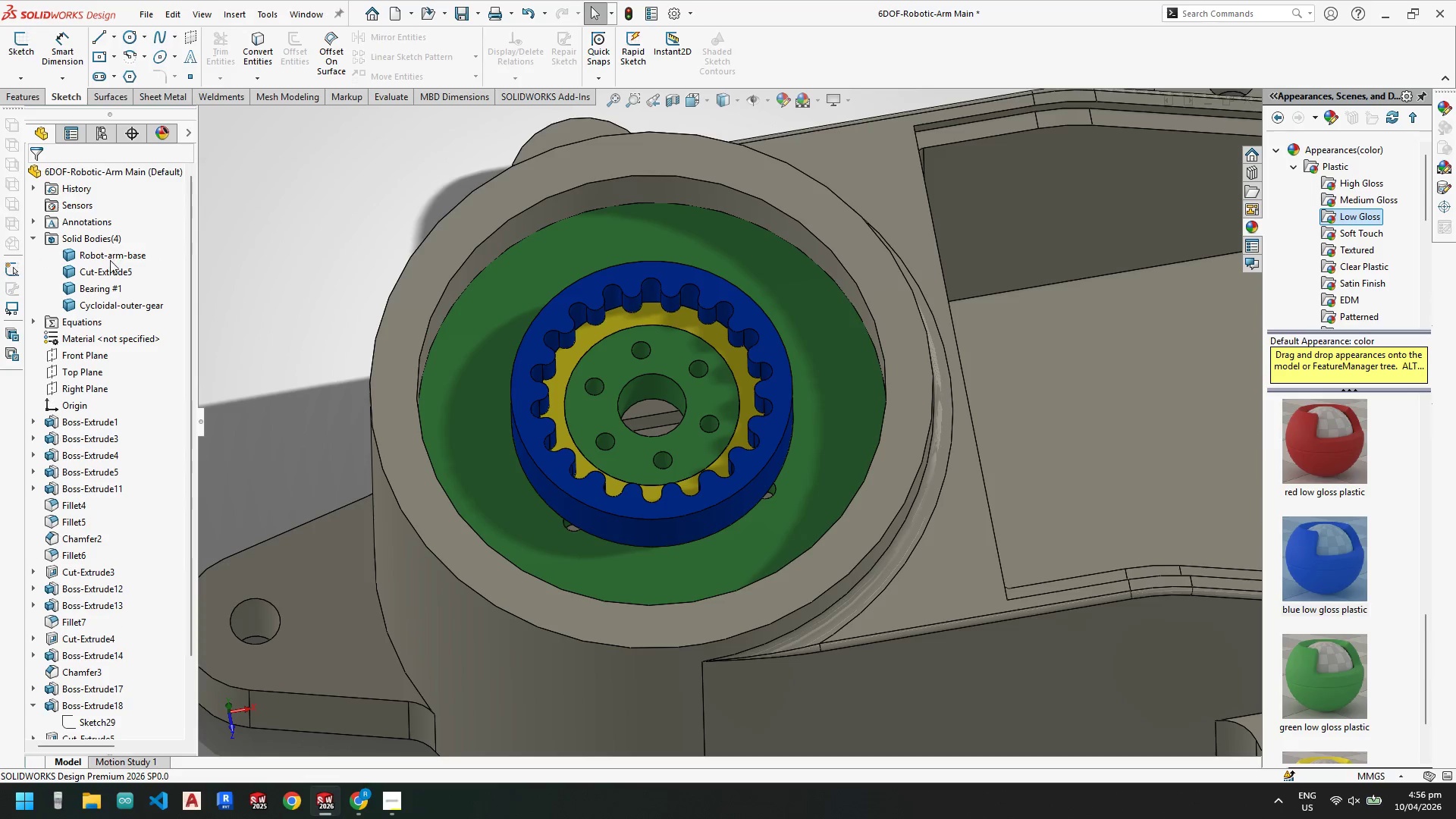 
left_click([111, 269])
 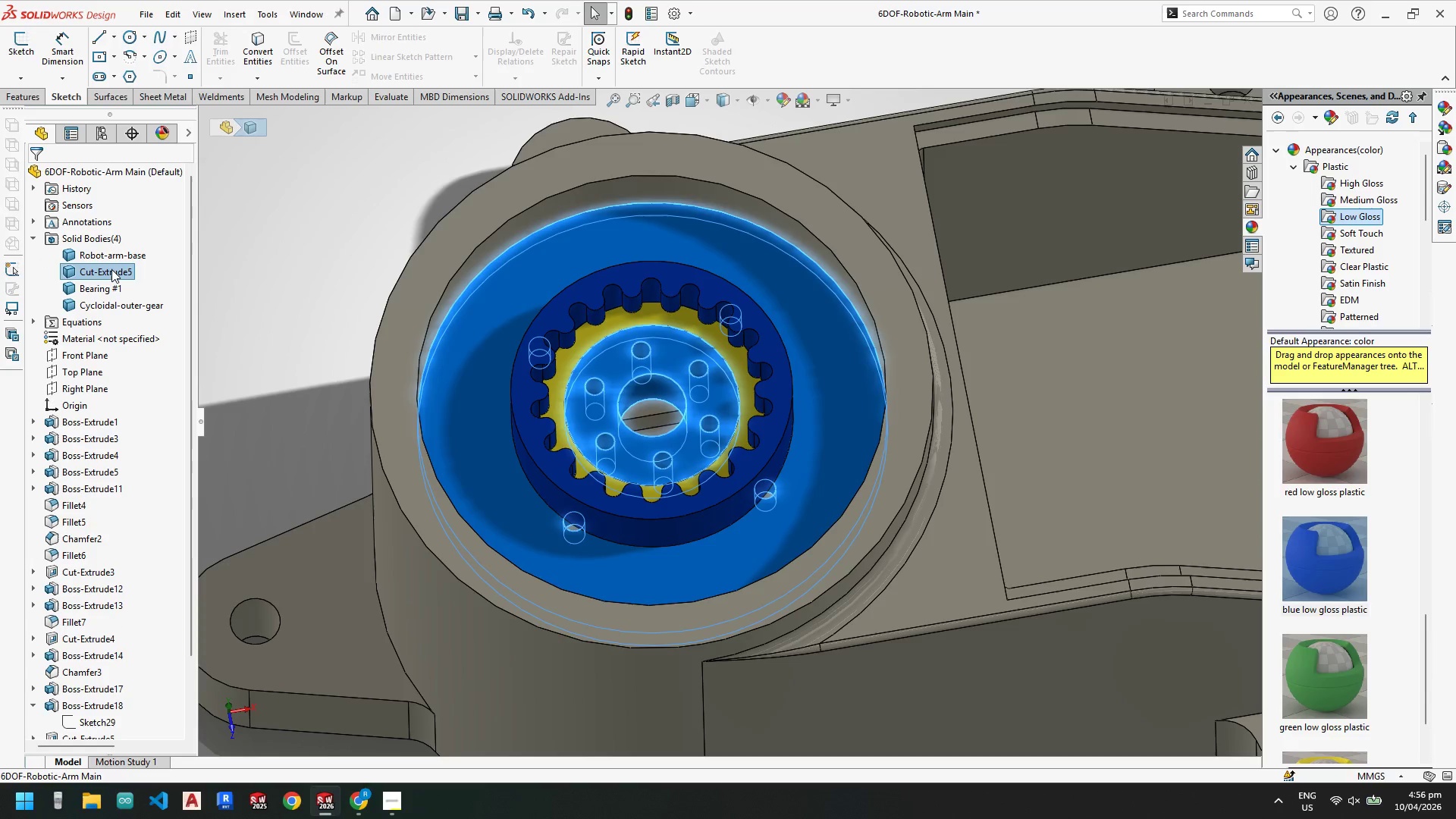 
right_click([111, 269])
 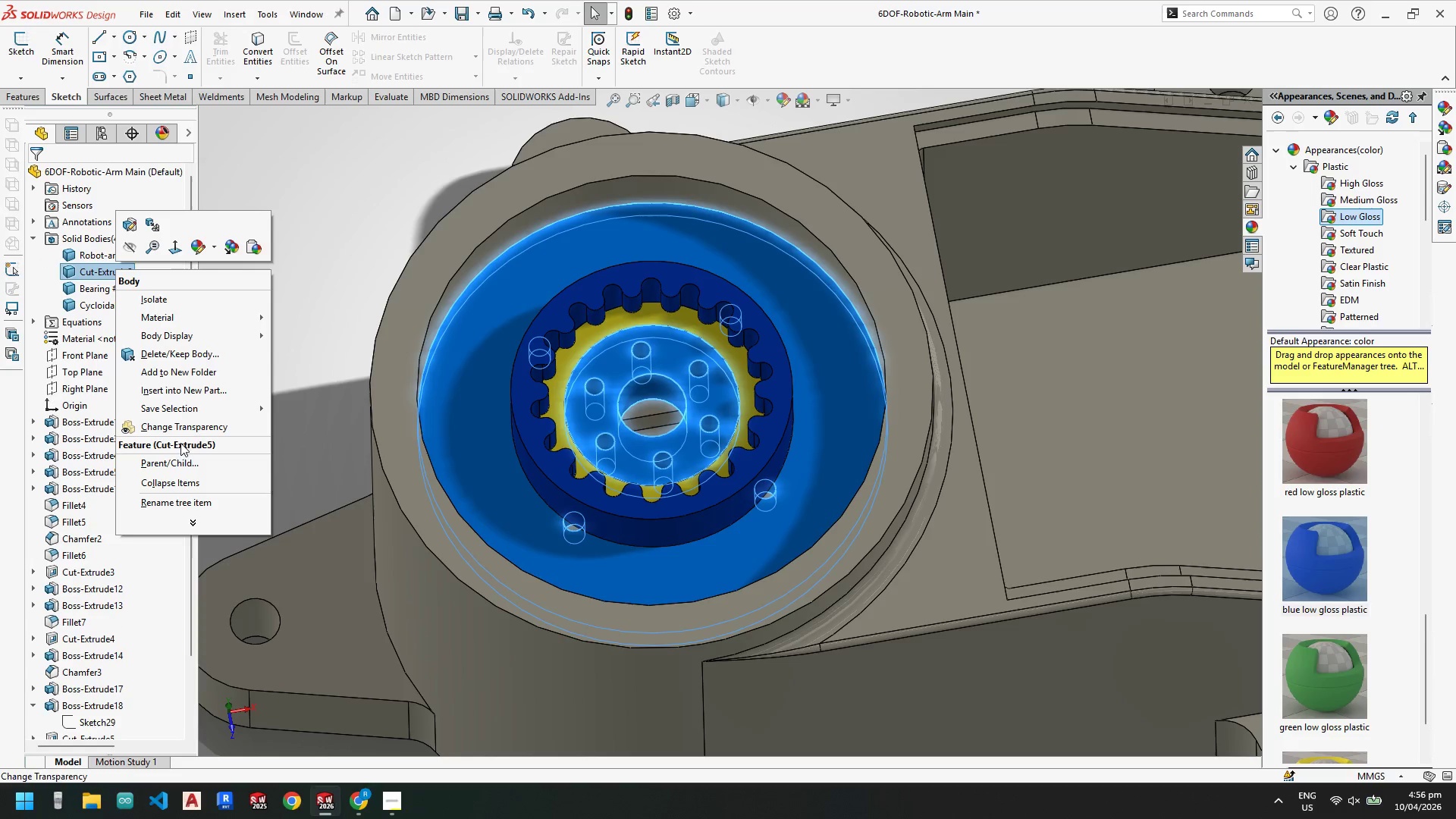 
left_click([175, 495])
 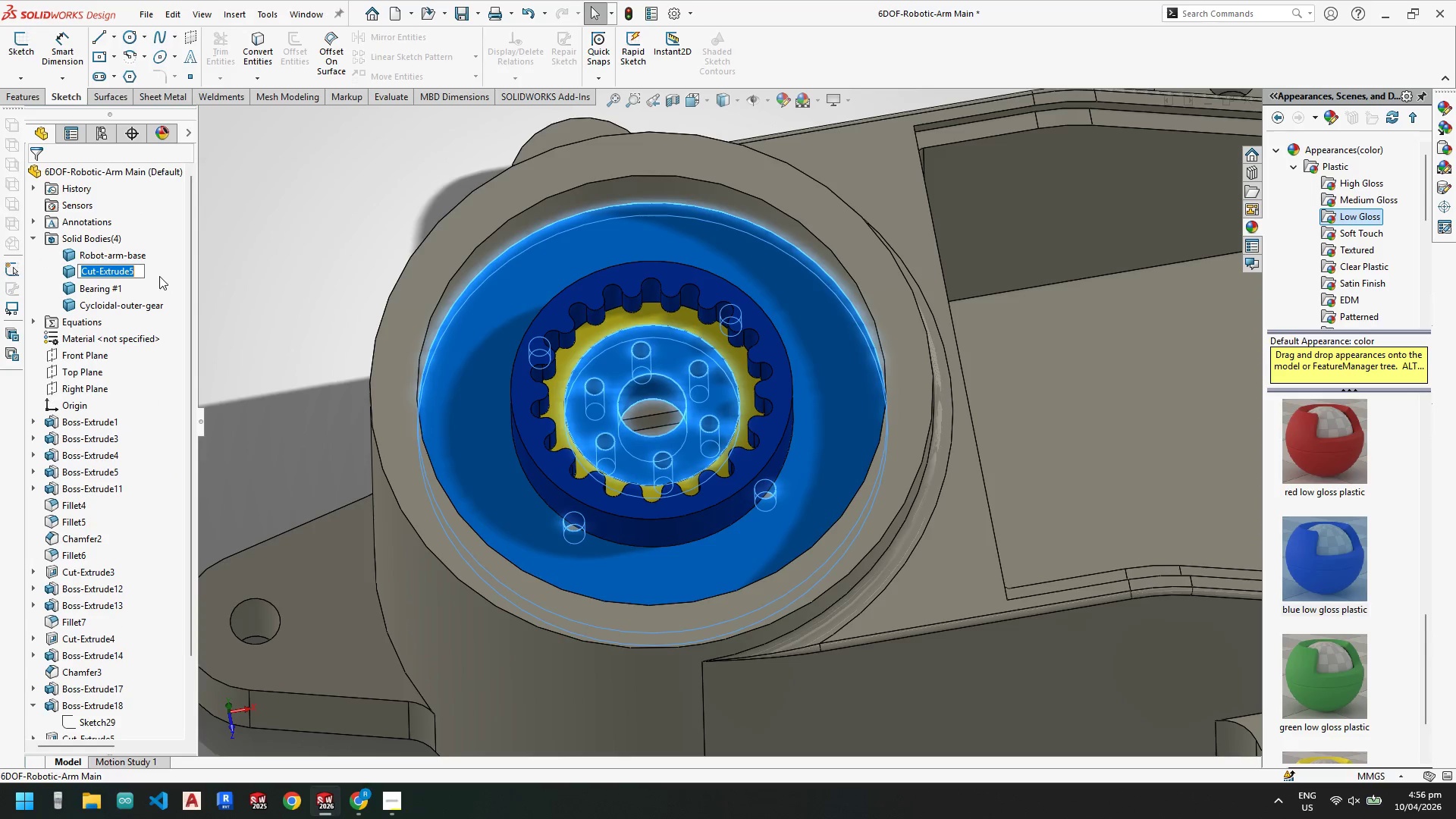 
hold_key(key=ShiftLeft, duration=1.09)
 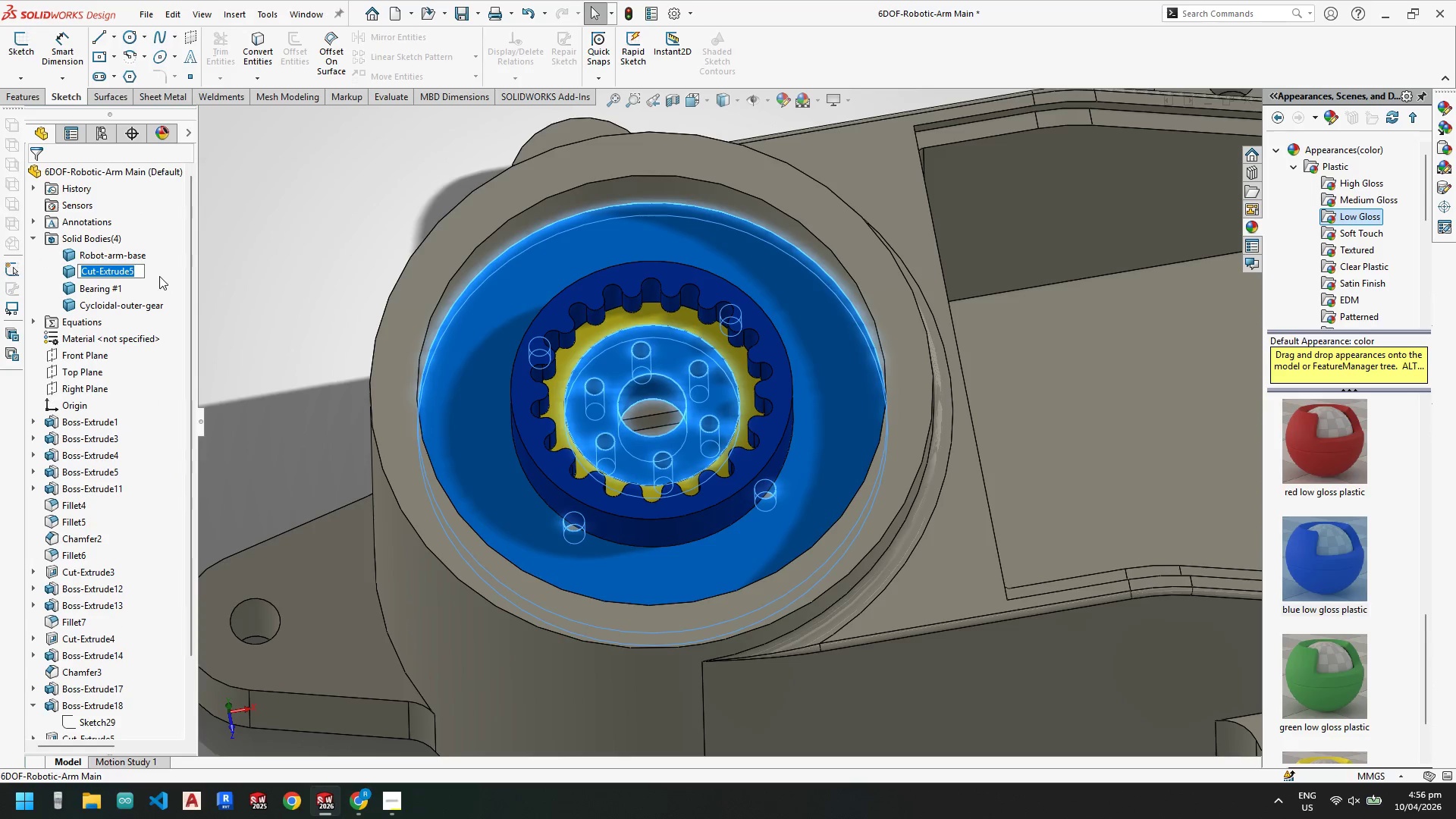 
type(nema)
 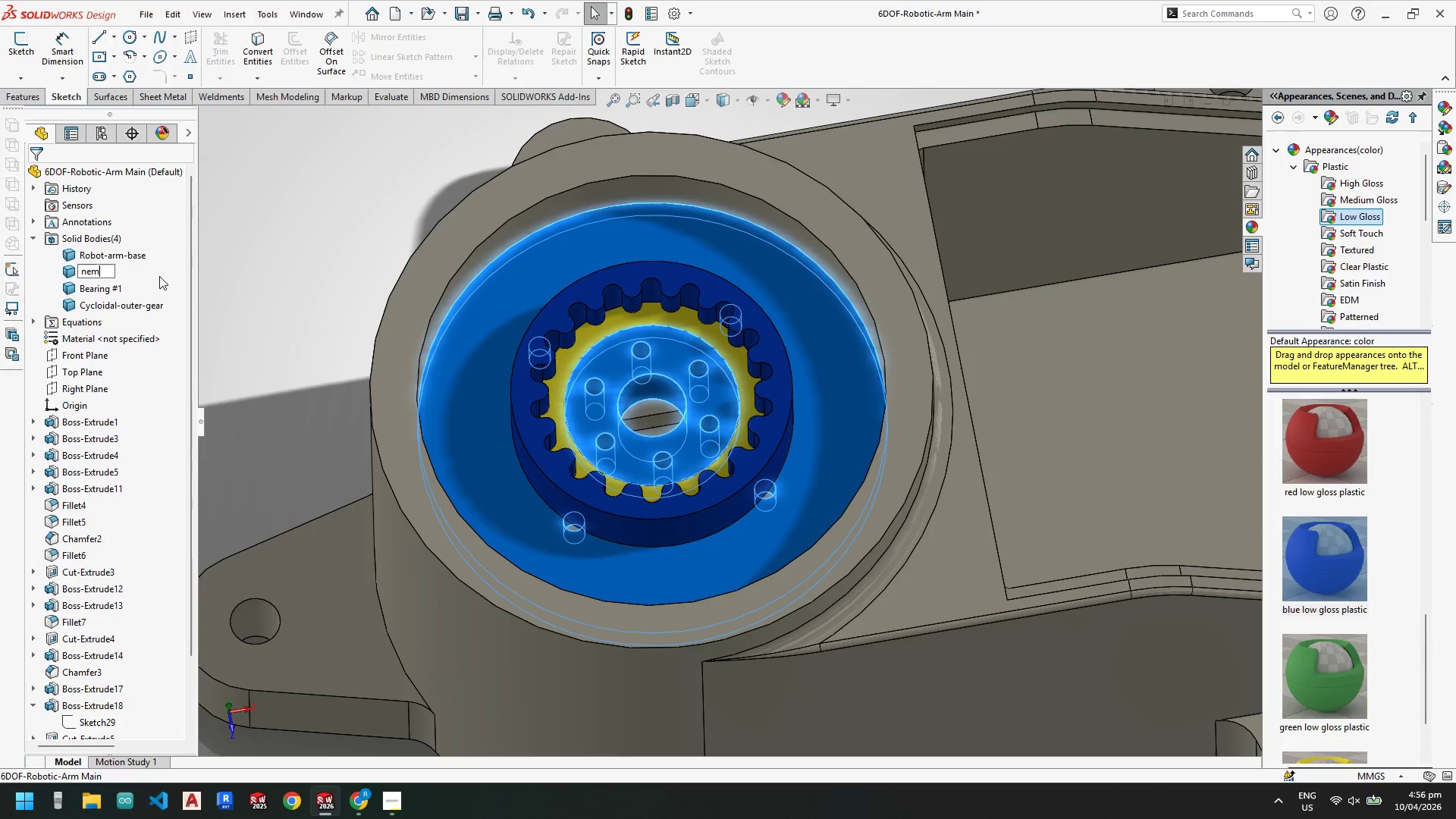 
hold_key(key=Backspace, duration=0.84)
 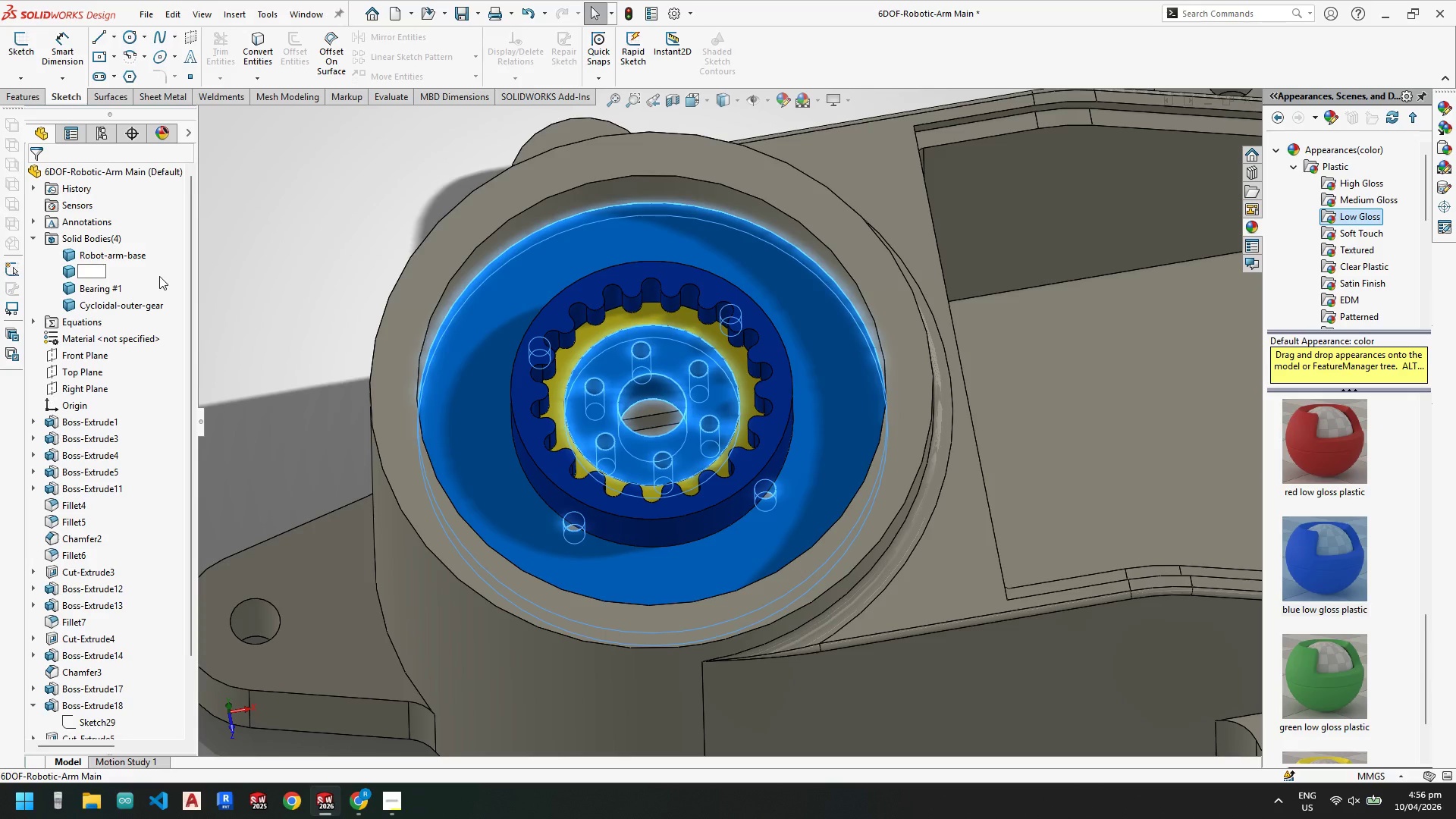 
type(cyco)
key(Backspace)
type(loi)
key(Backspace)
type(idal-gear-nema-intefr)
key(Backspace)
key(Backspace)
type(rface)
 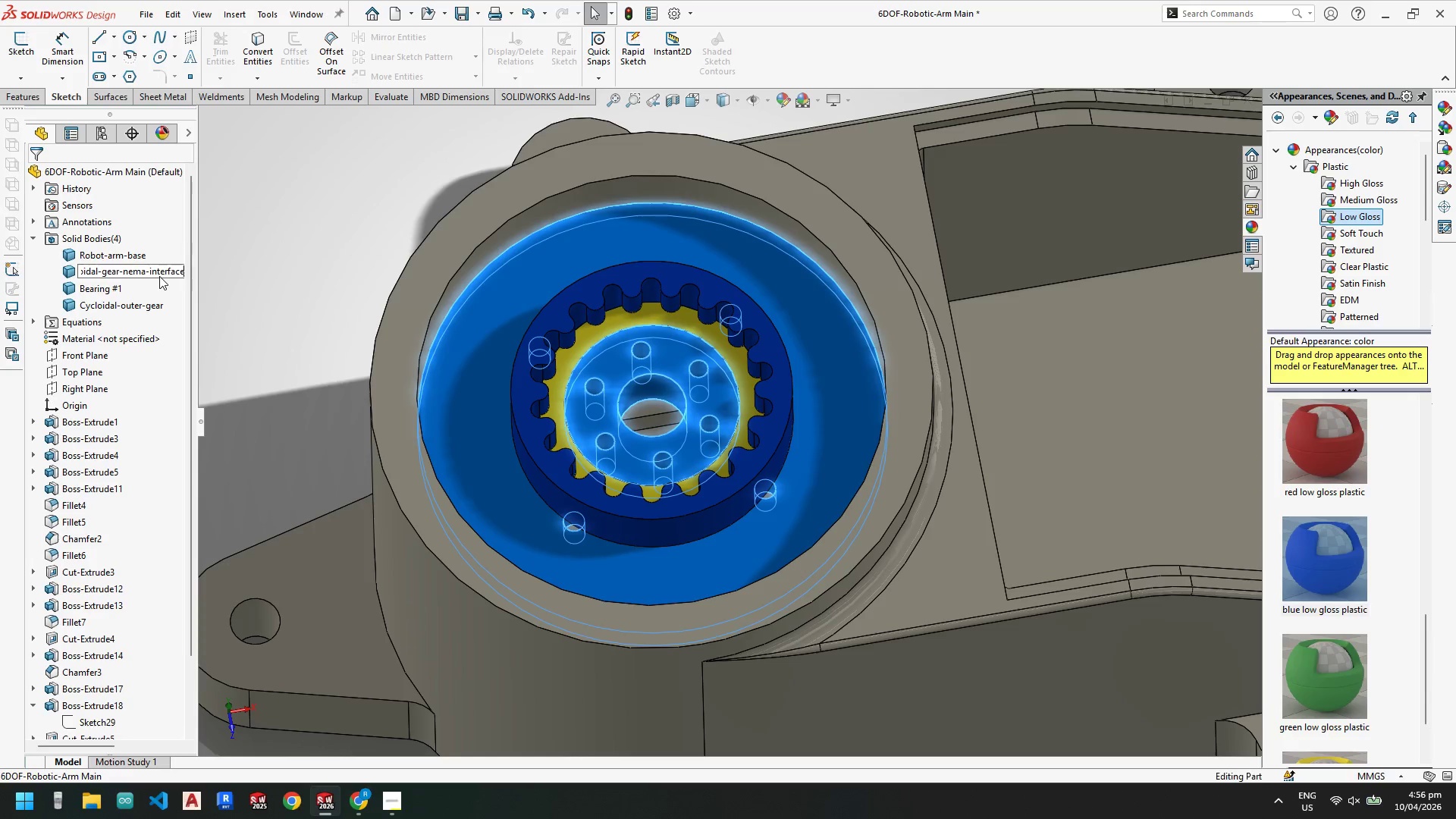 
key(Enter)
 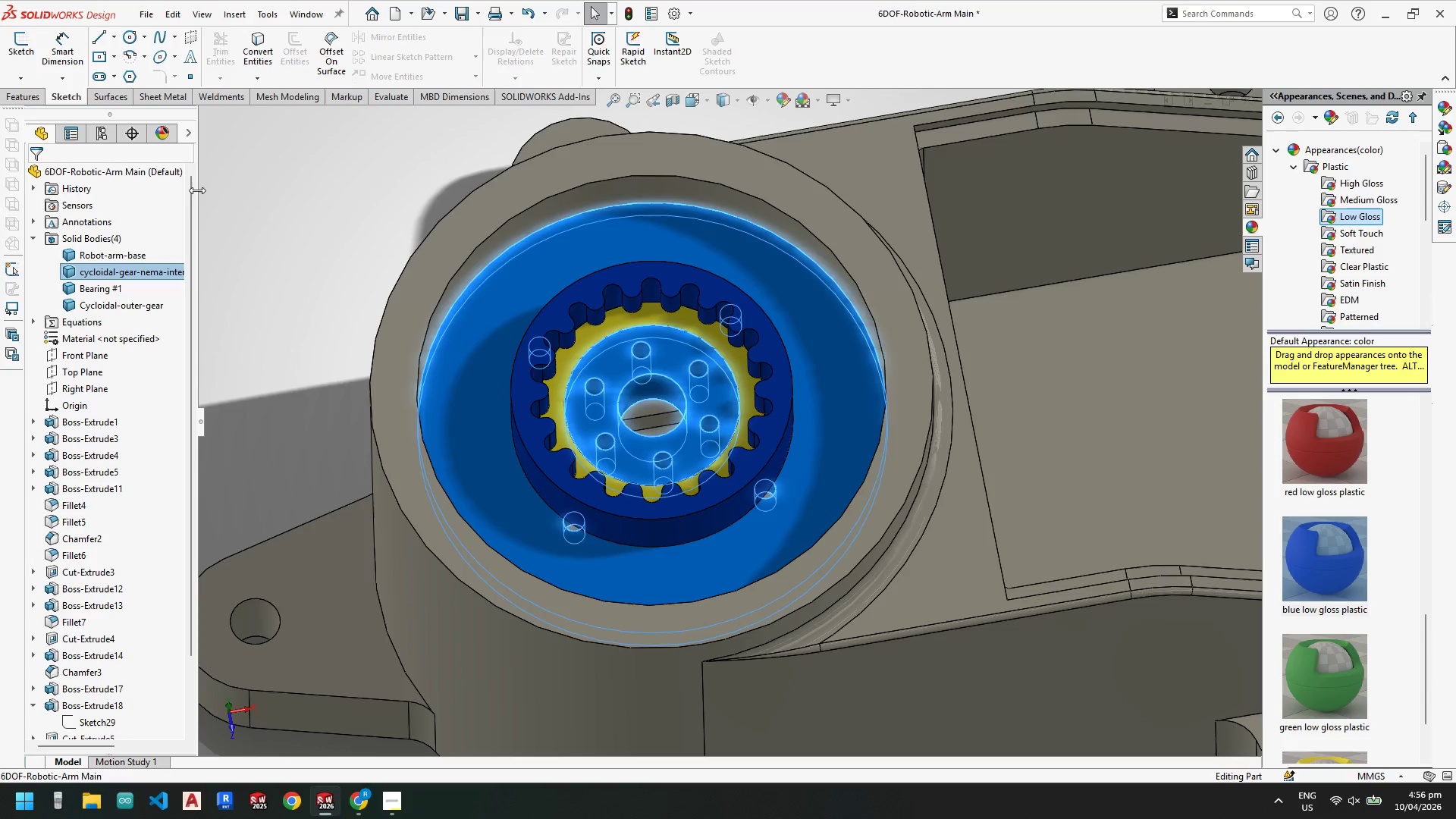 
key(Escape)
 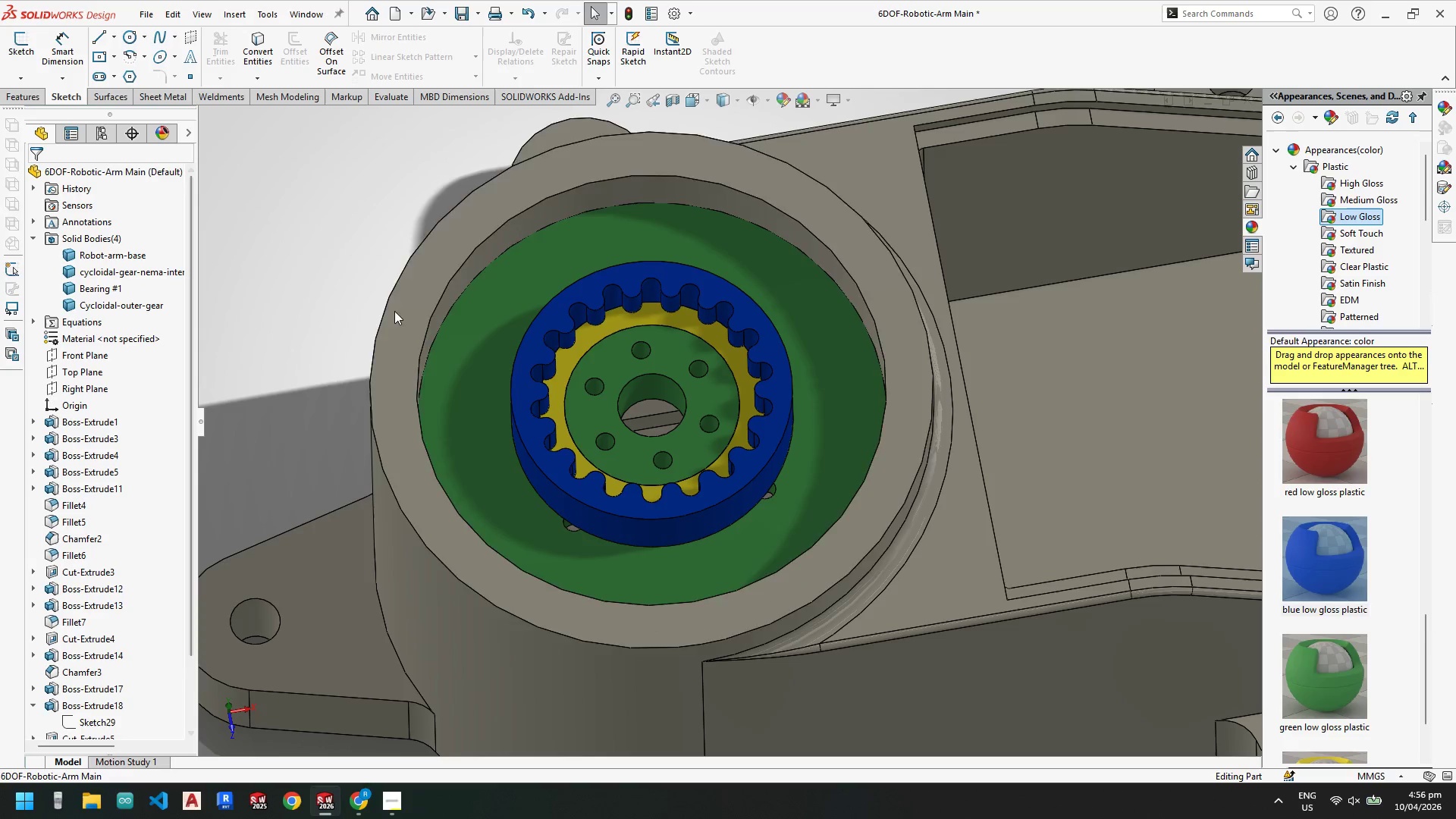 
key(Escape)
 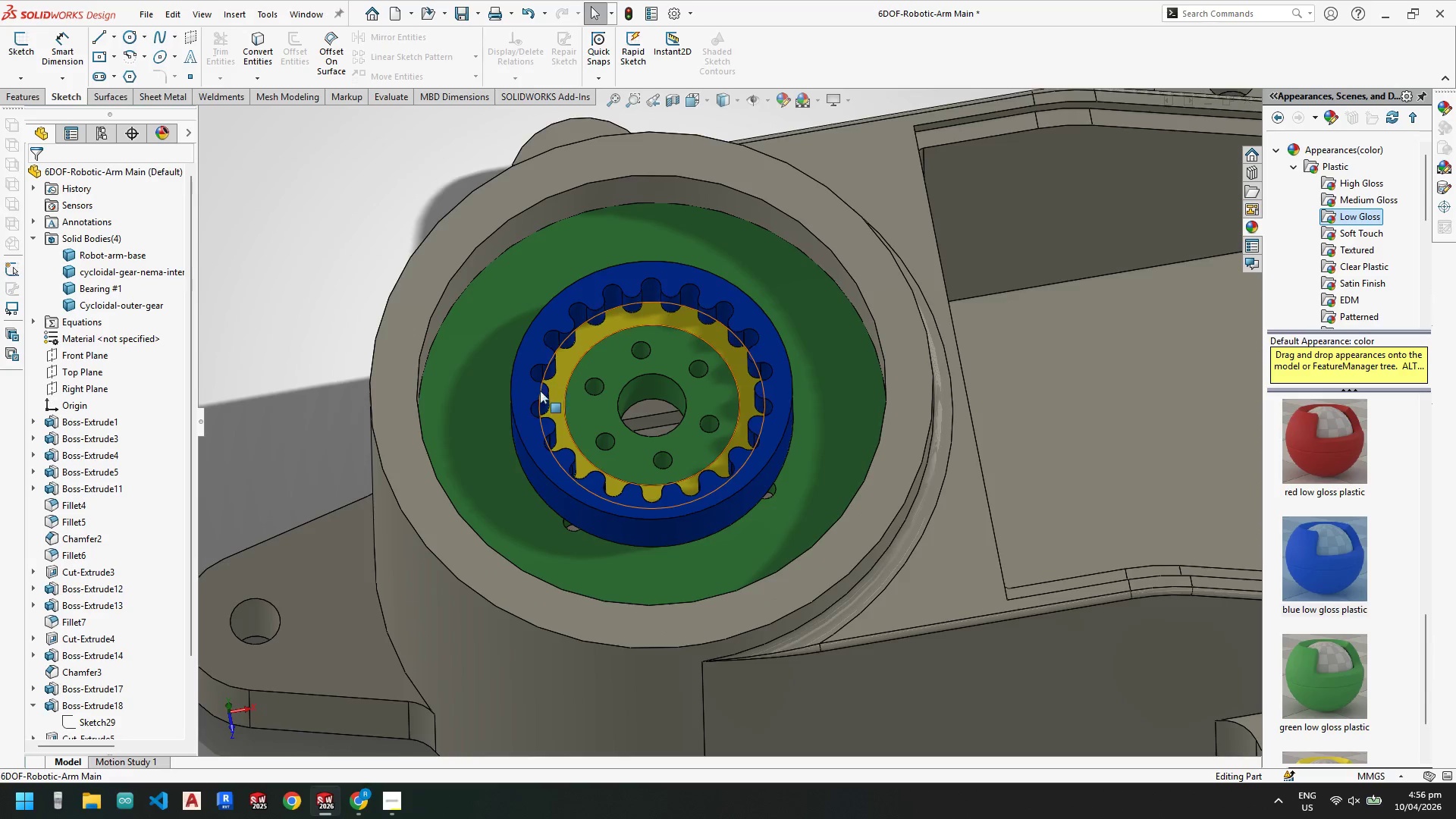 
scroll: coordinate [96, 552], scroll_direction: down, amount: 4.0
 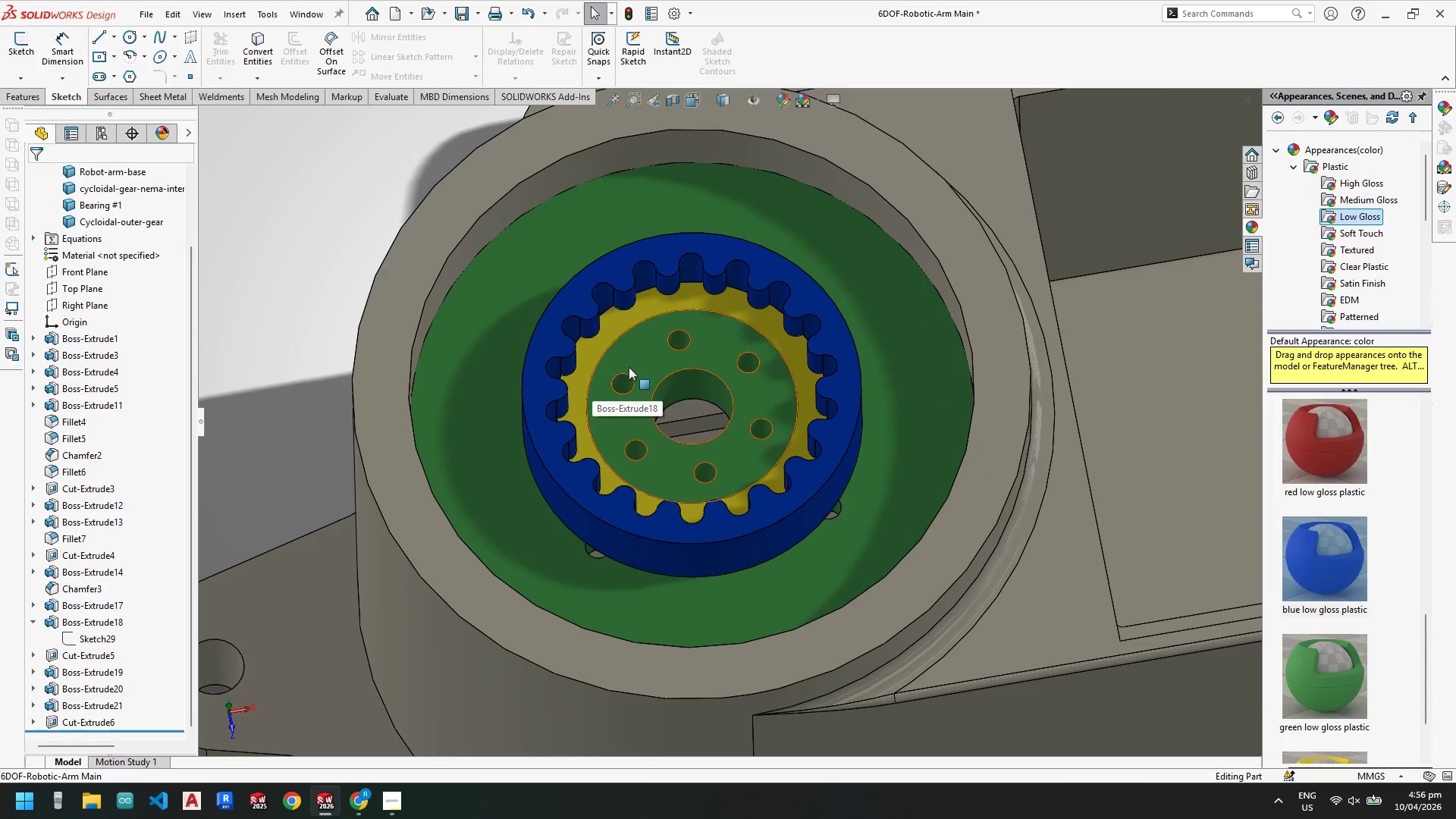 
scroll: coordinate [649, 440], scroll_direction: up, amount: 3.0
 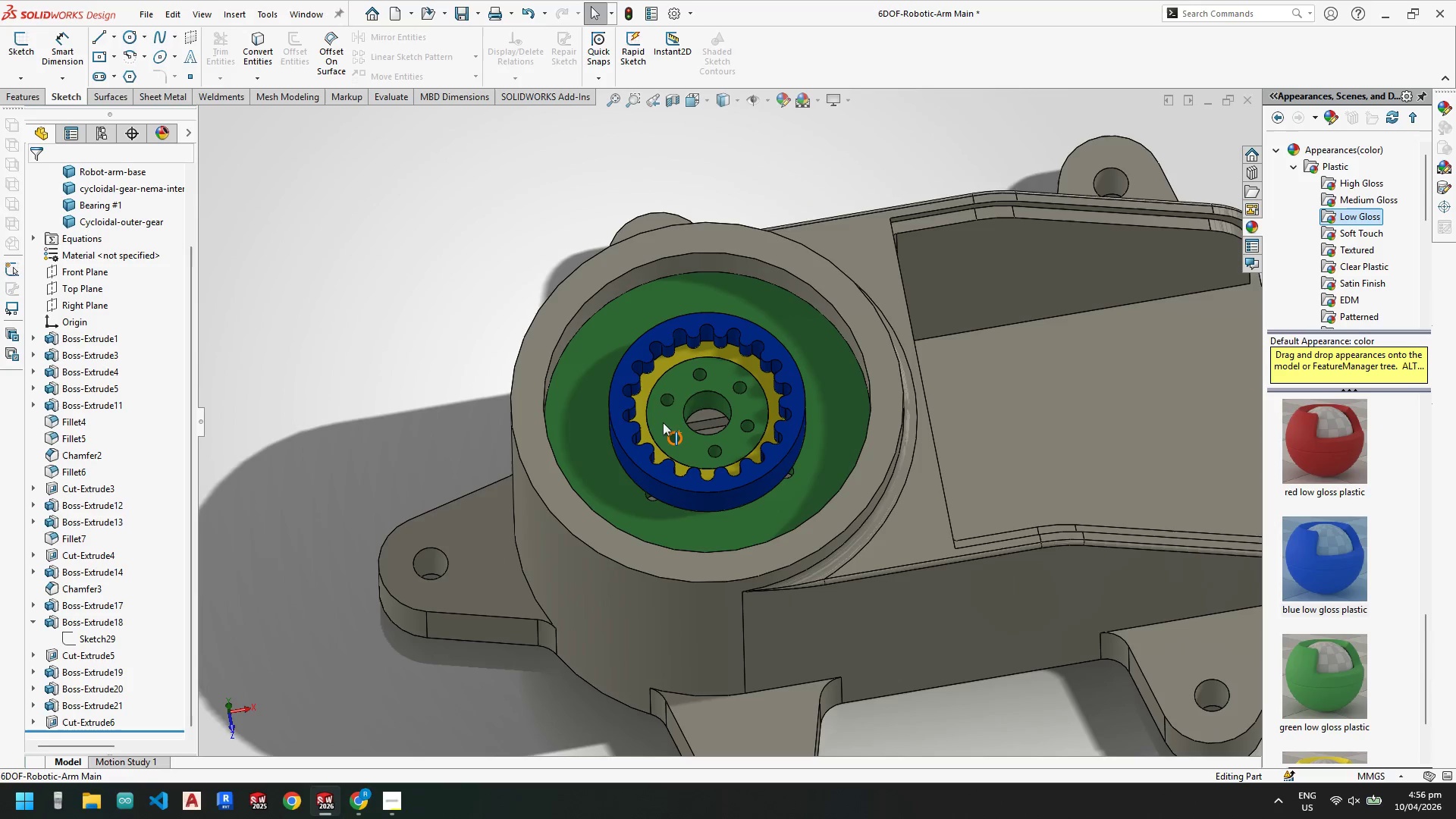 
mouse_move([683, 422])
 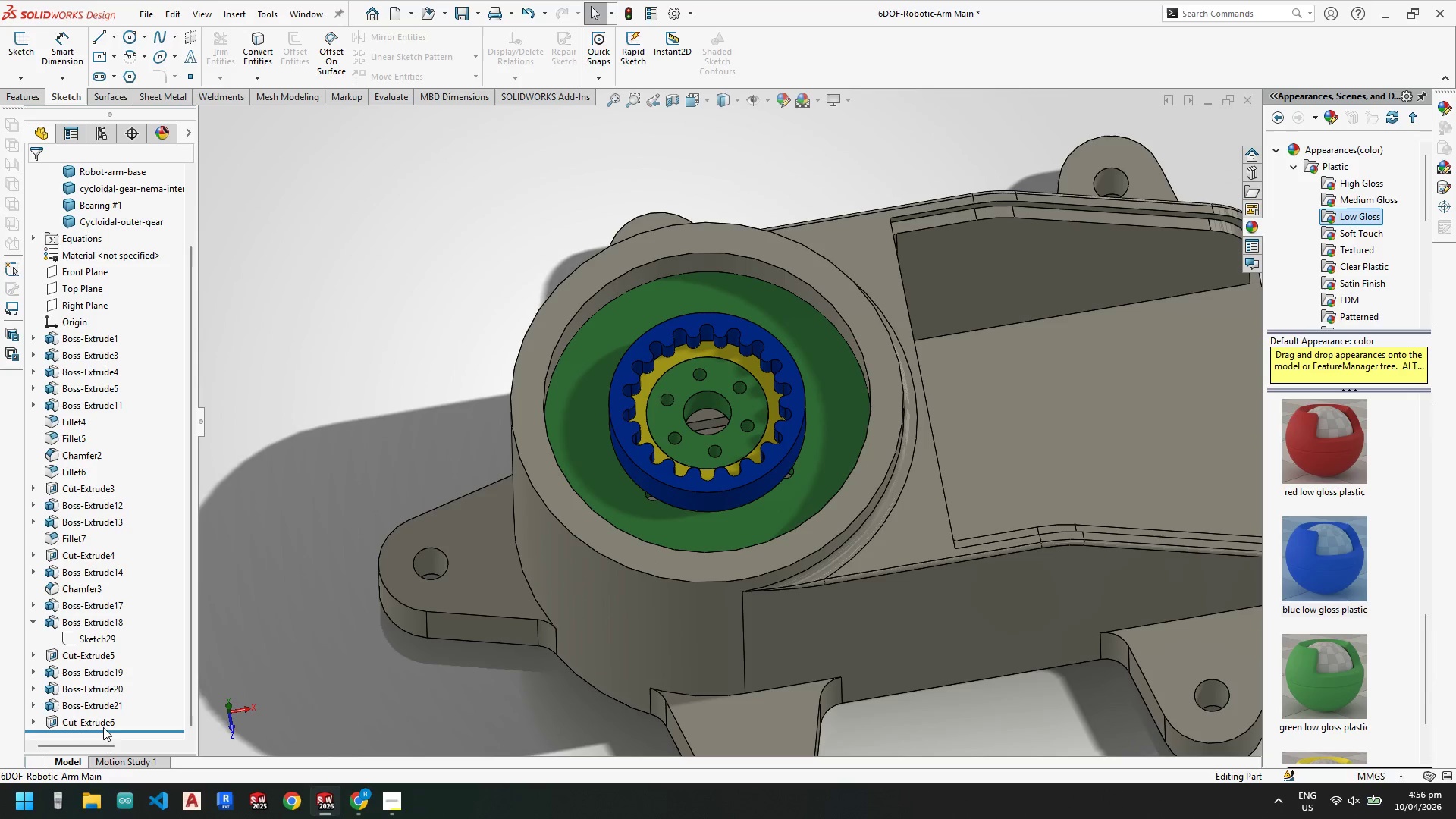 
left_click([96, 723])
 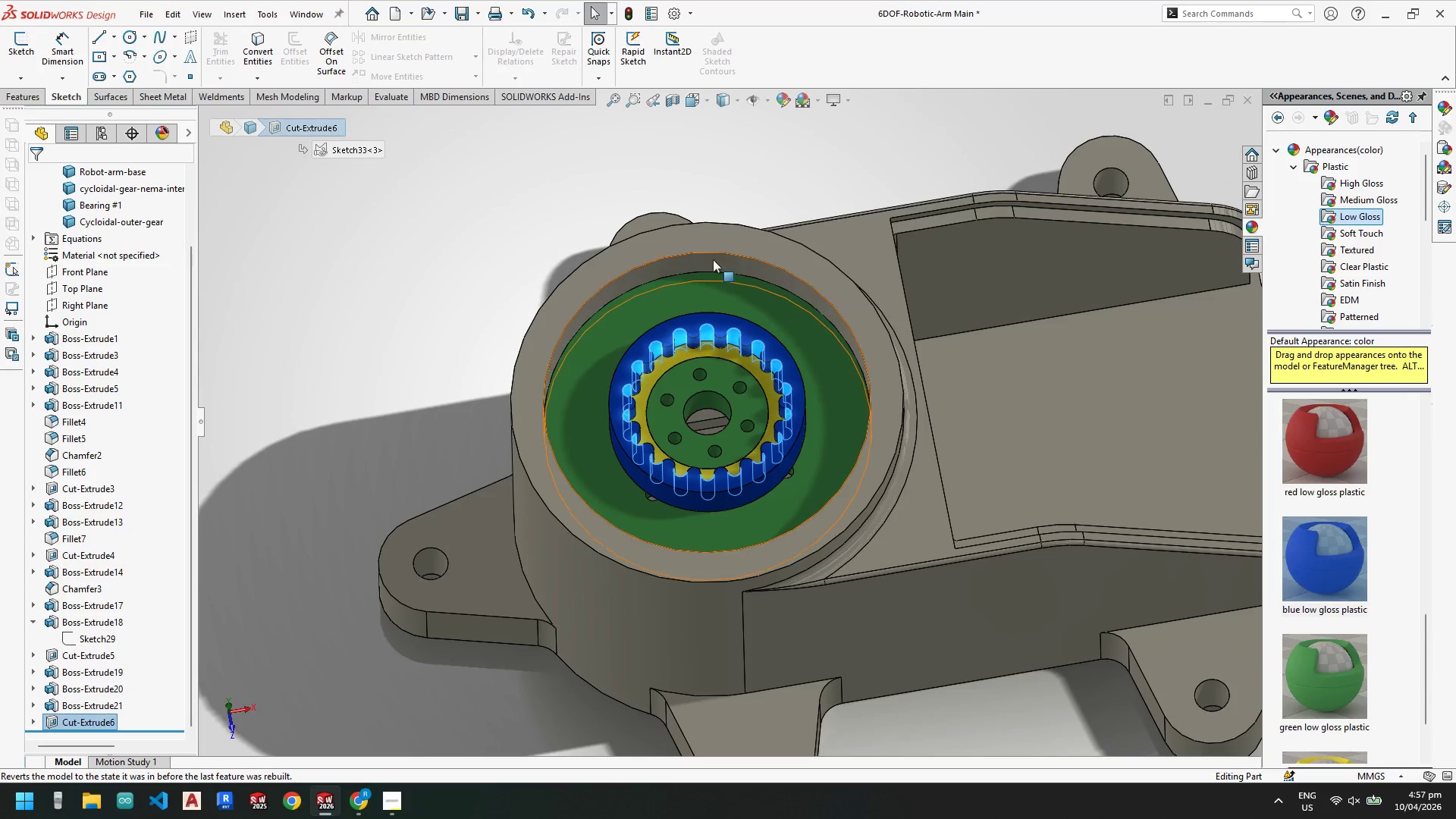 
left_click([468, 231])
 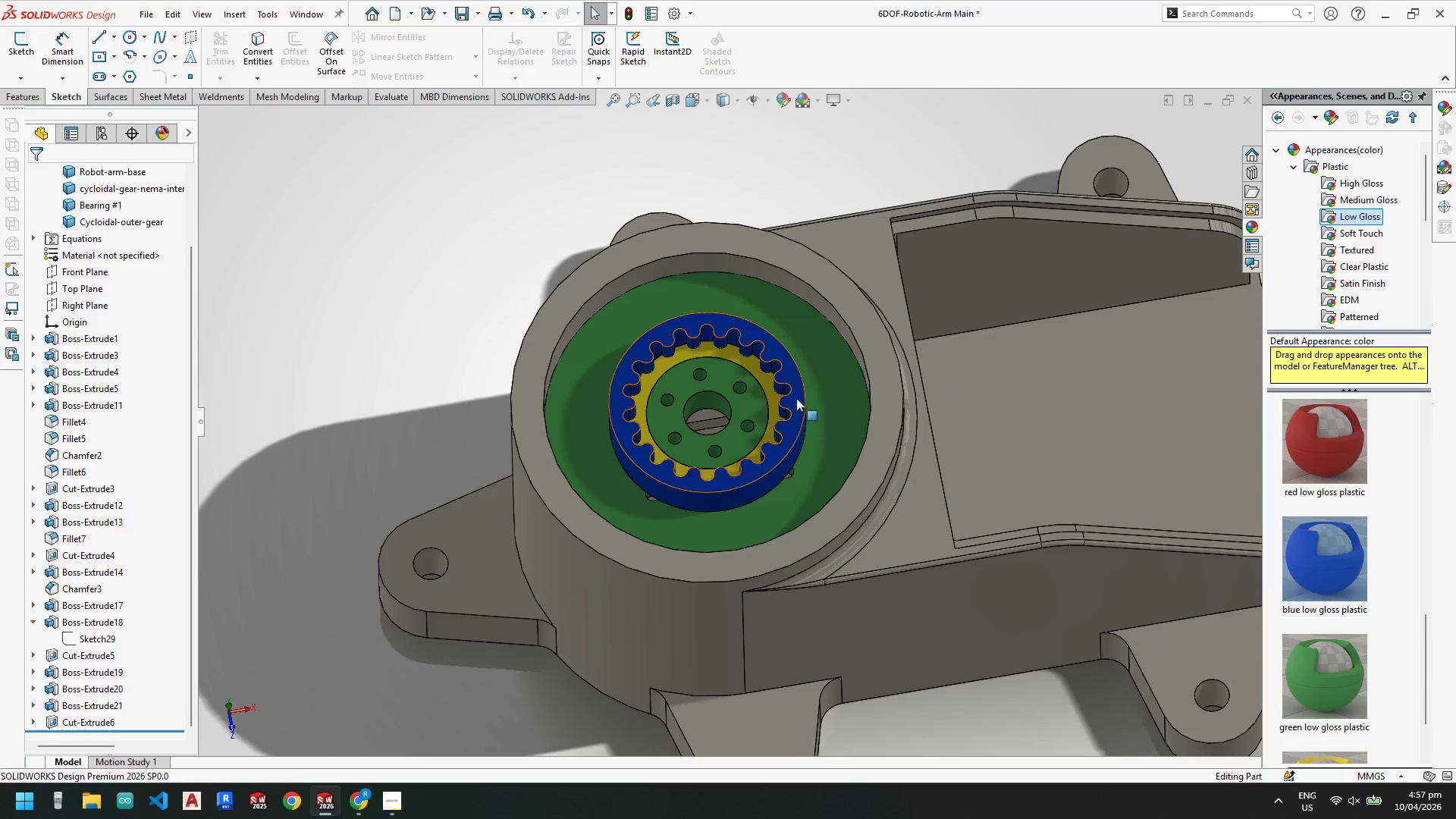 
scroll: coordinate [710, 350], scroll_direction: down, amount: 4.0
 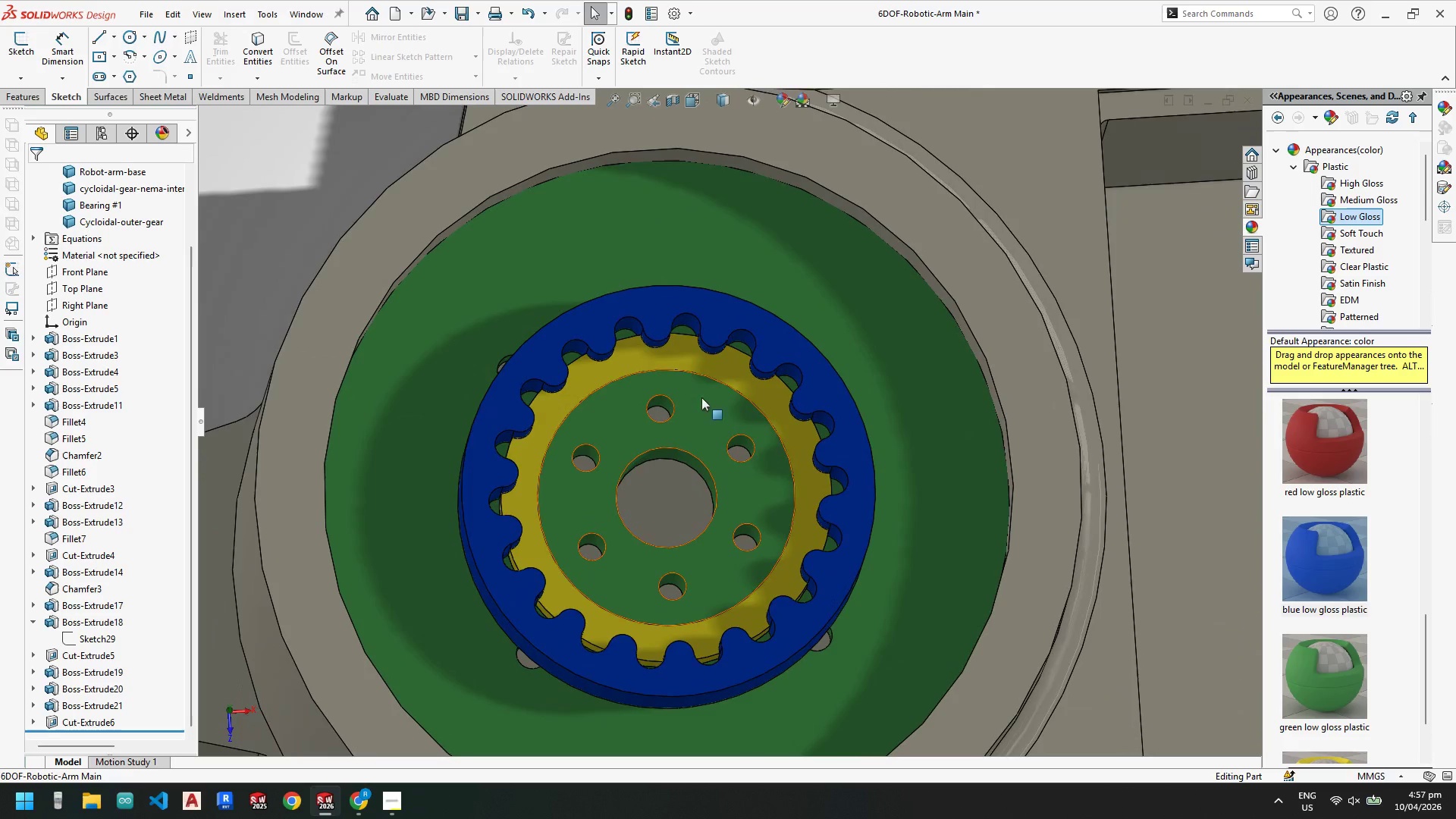 
right_click([703, 405])
 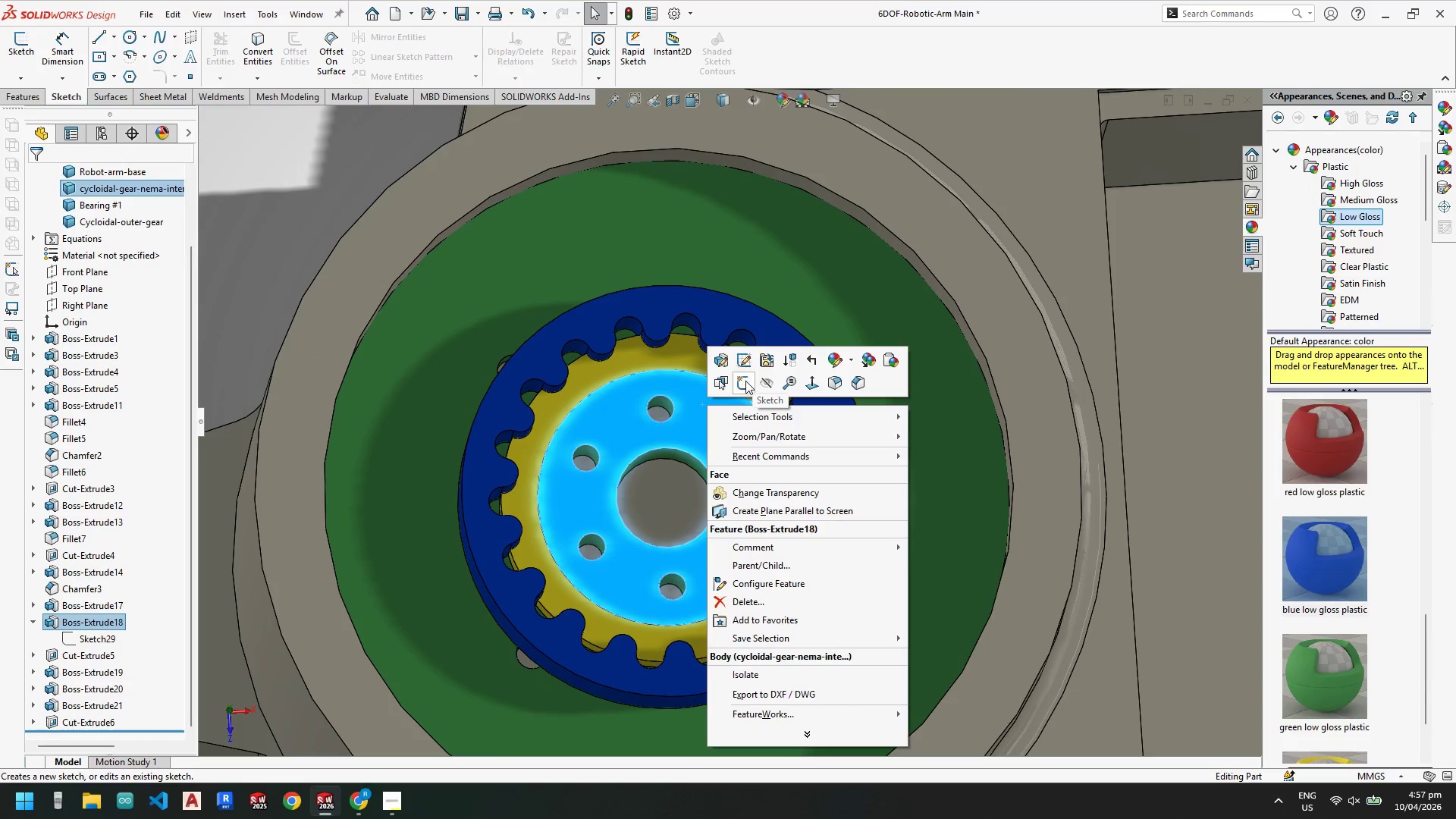 
left_click([744, 382])
 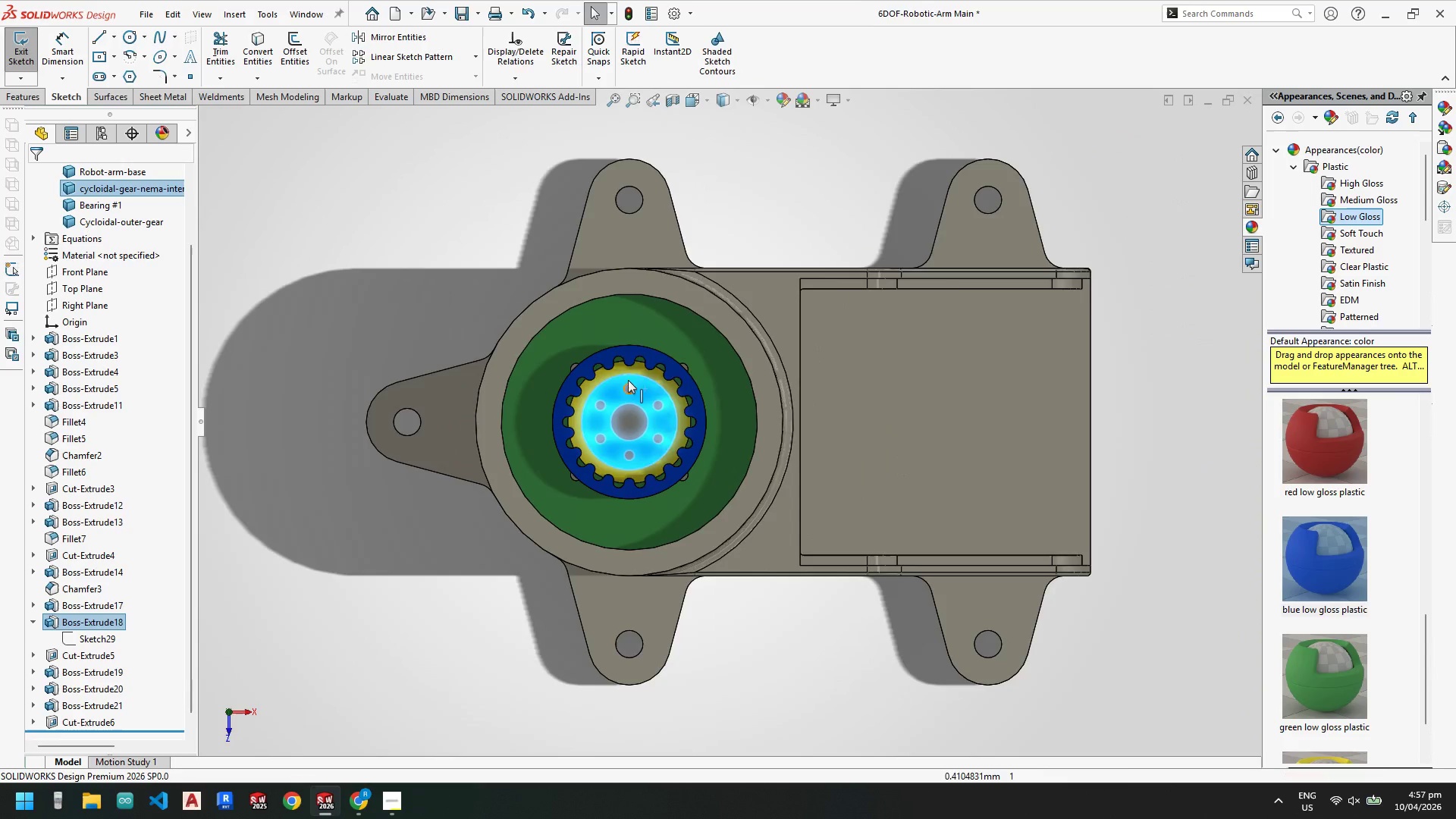 
scroll: coordinate [619, 372], scroll_direction: down, amount: 7.0
 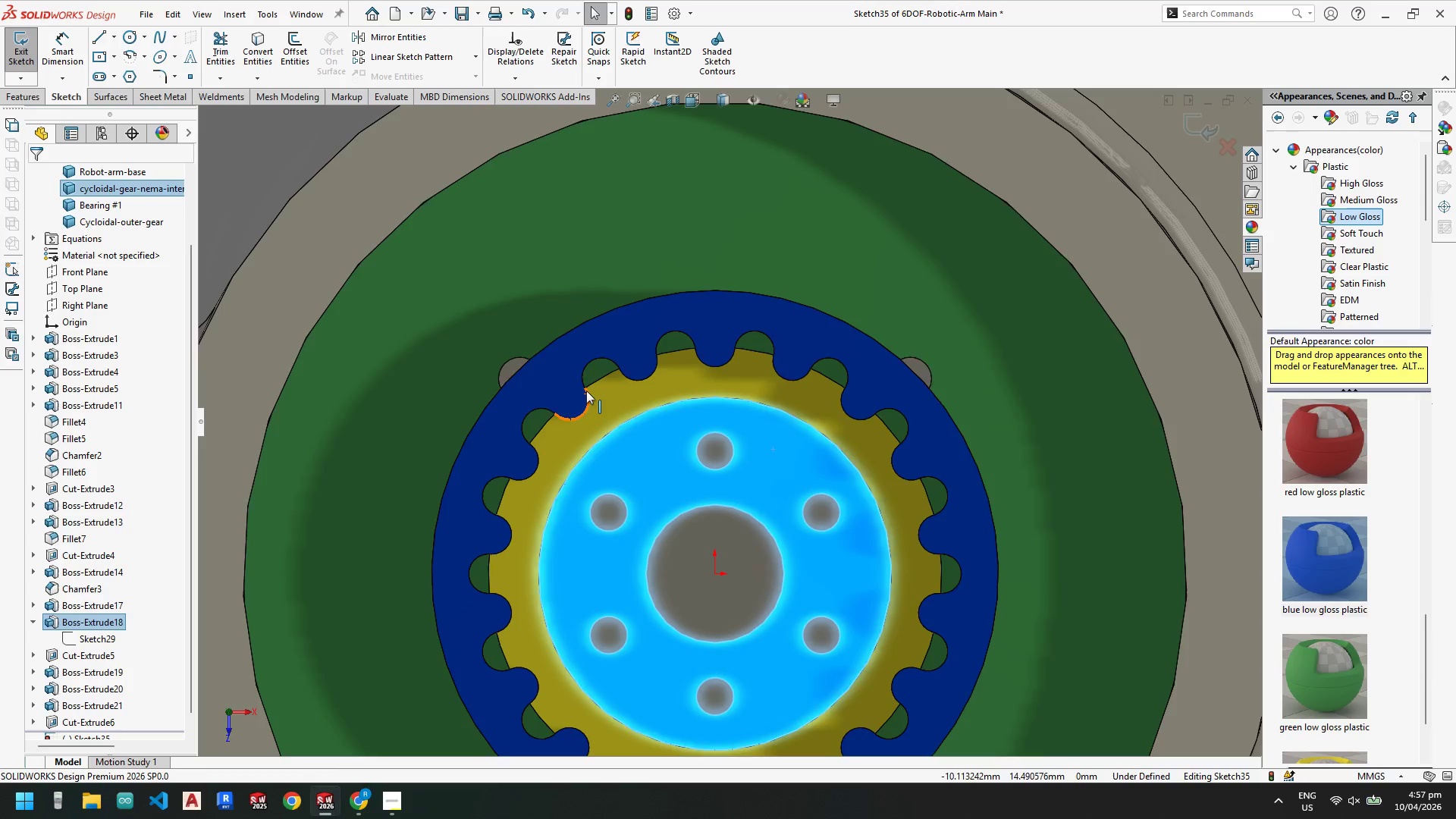 
left_click([570, 376])
 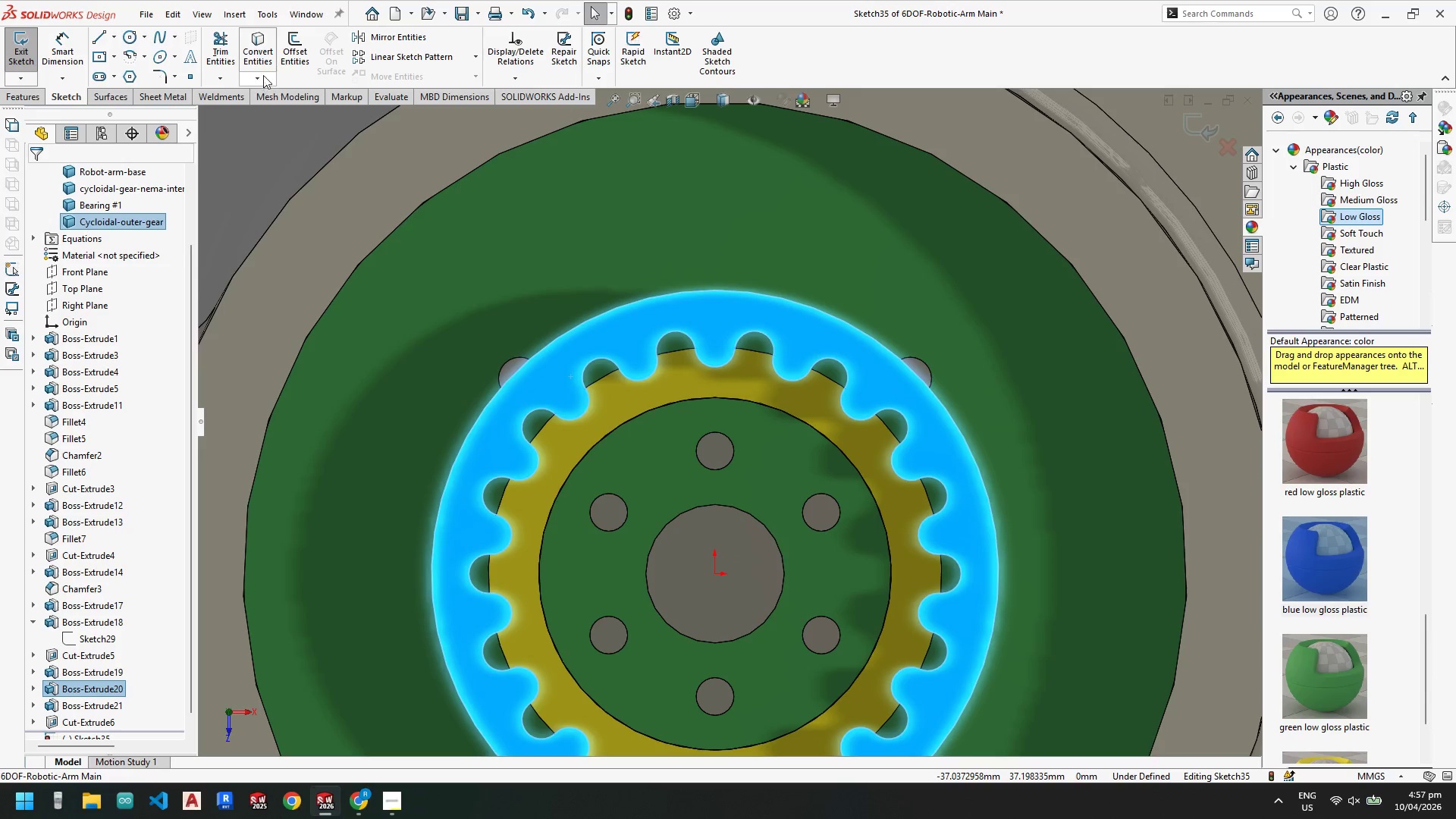 
left_click([255, 50])
 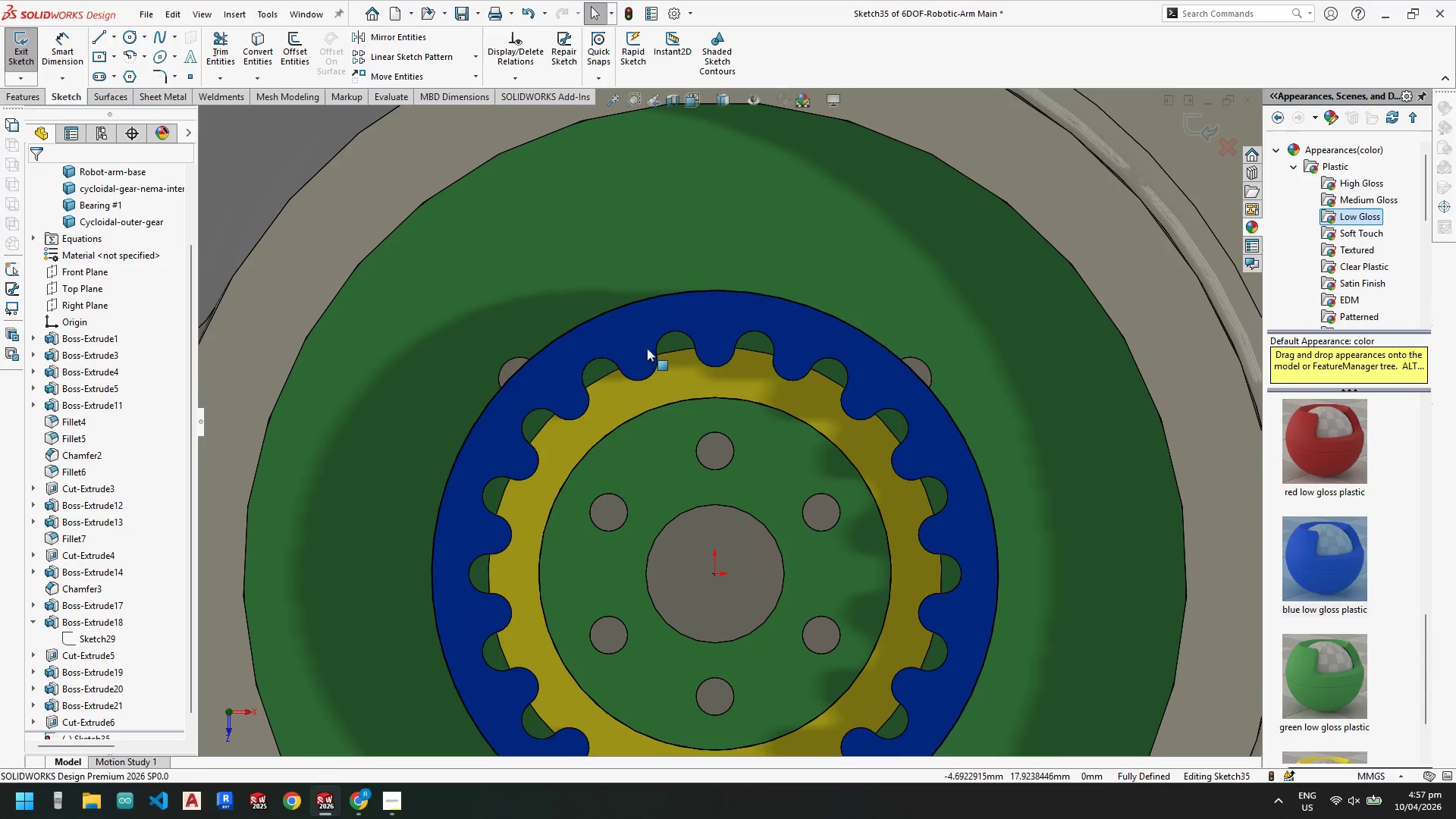 
key(Escape)
 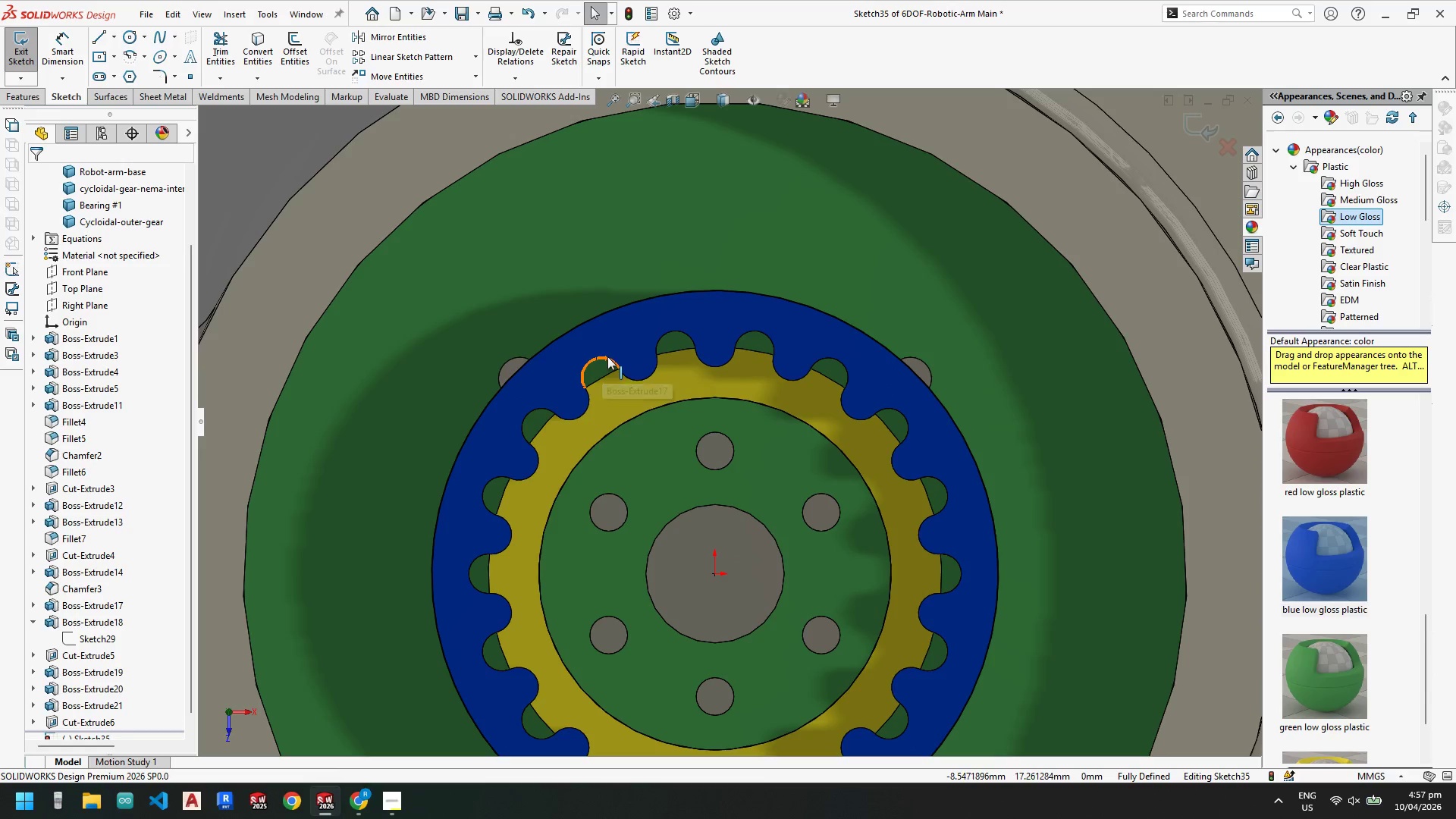 
key(Tab)
 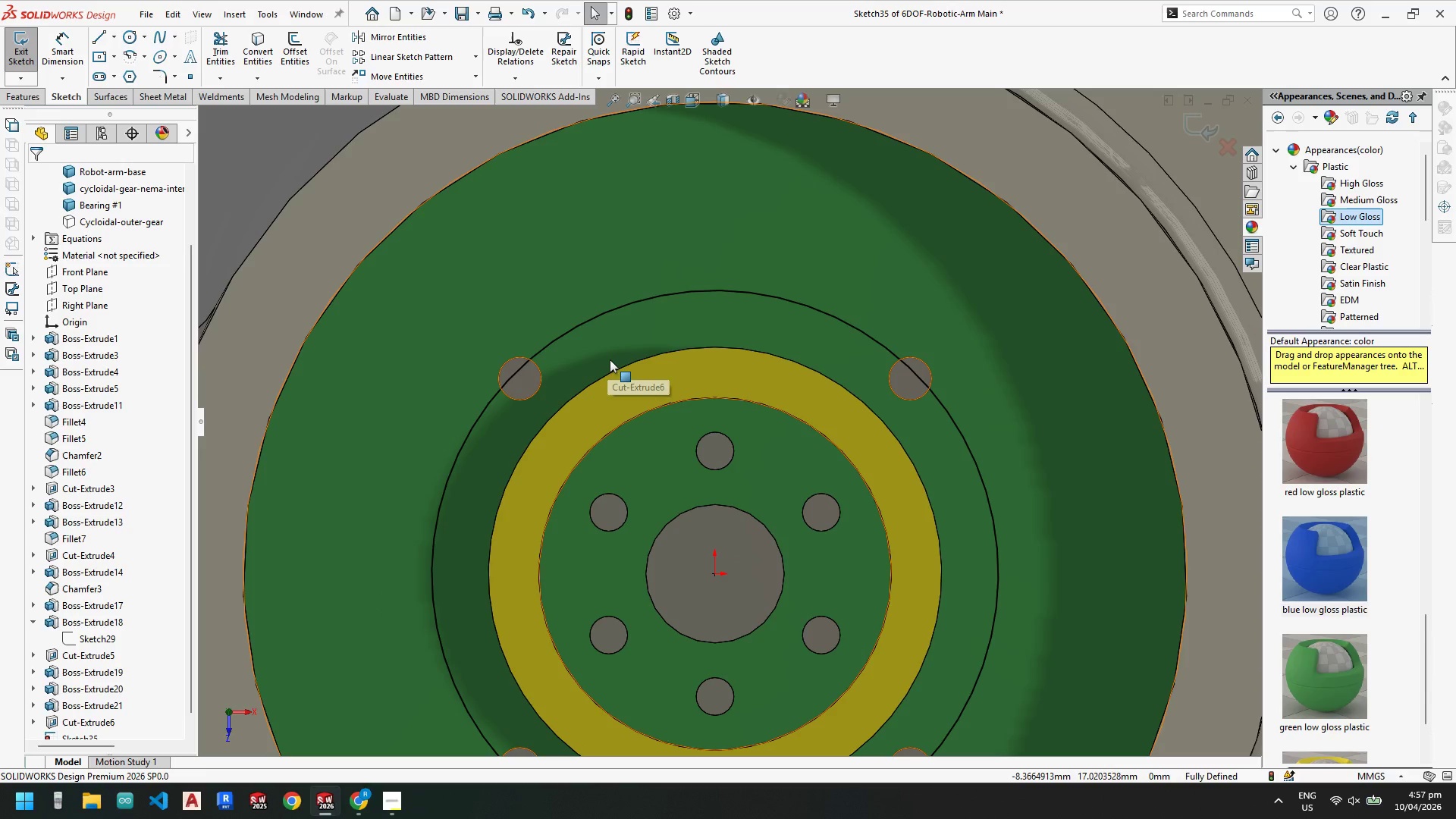 
key(Escape)
 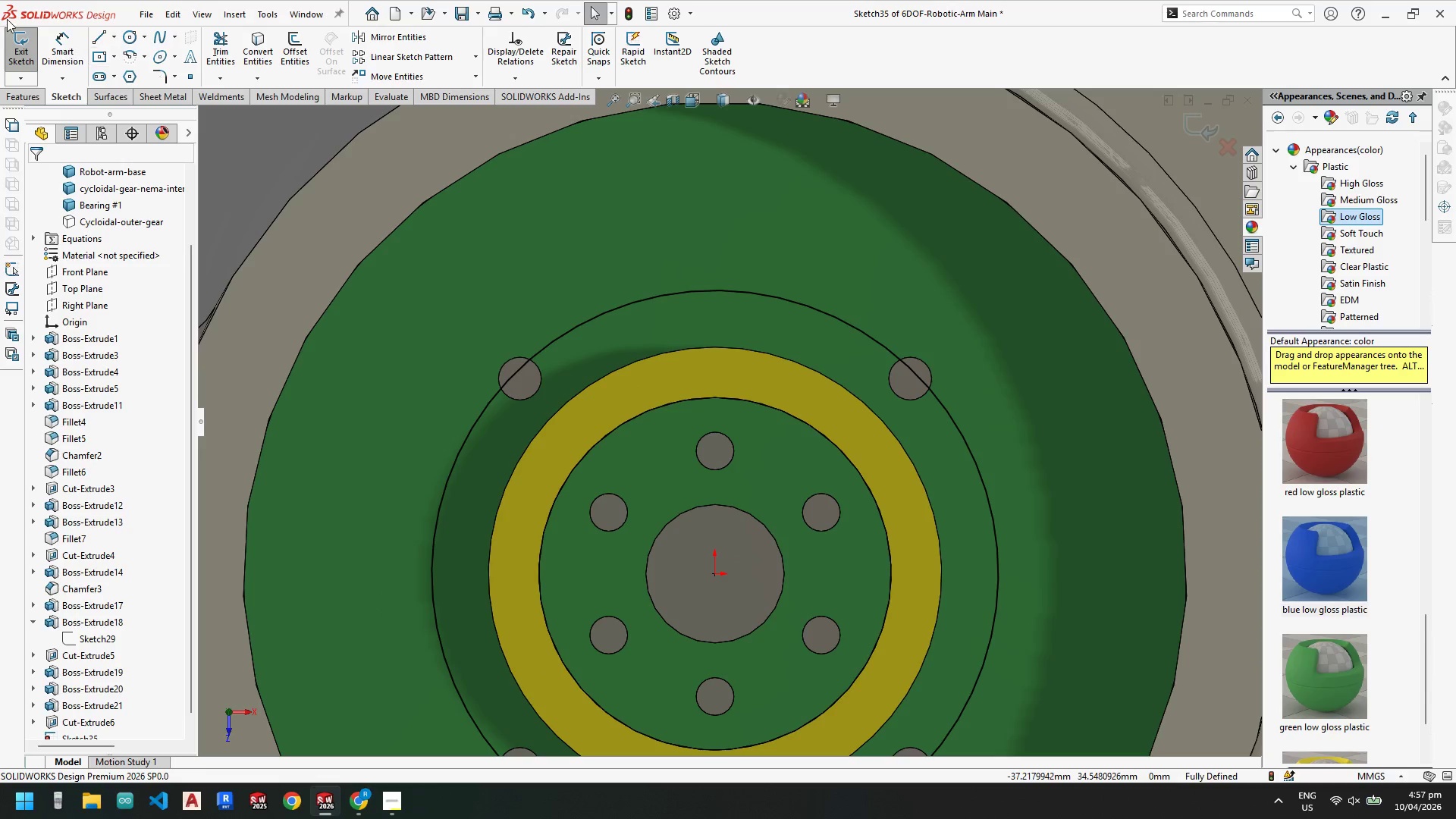 
key(Escape)
 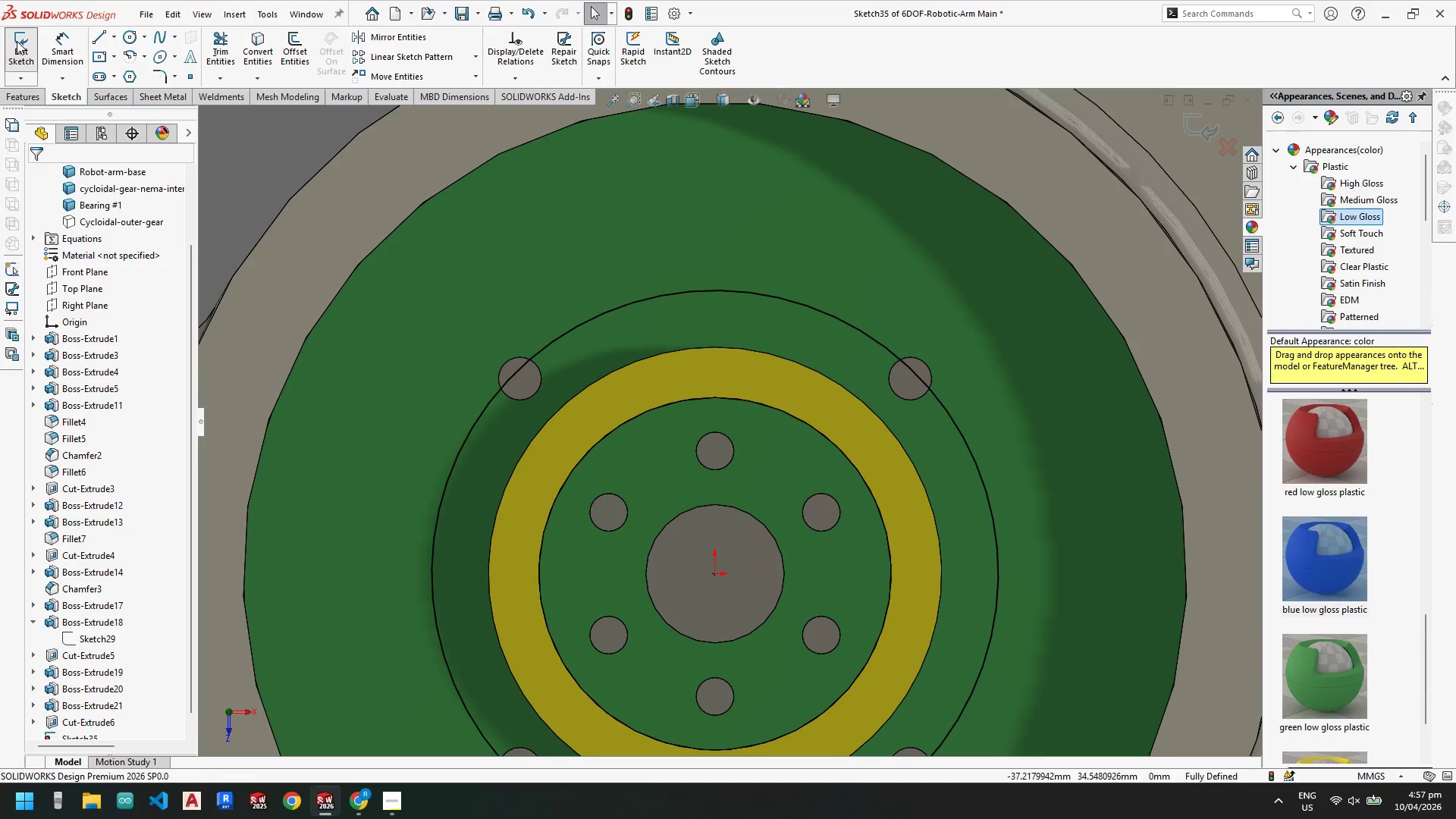 
left_click([17, 41])
 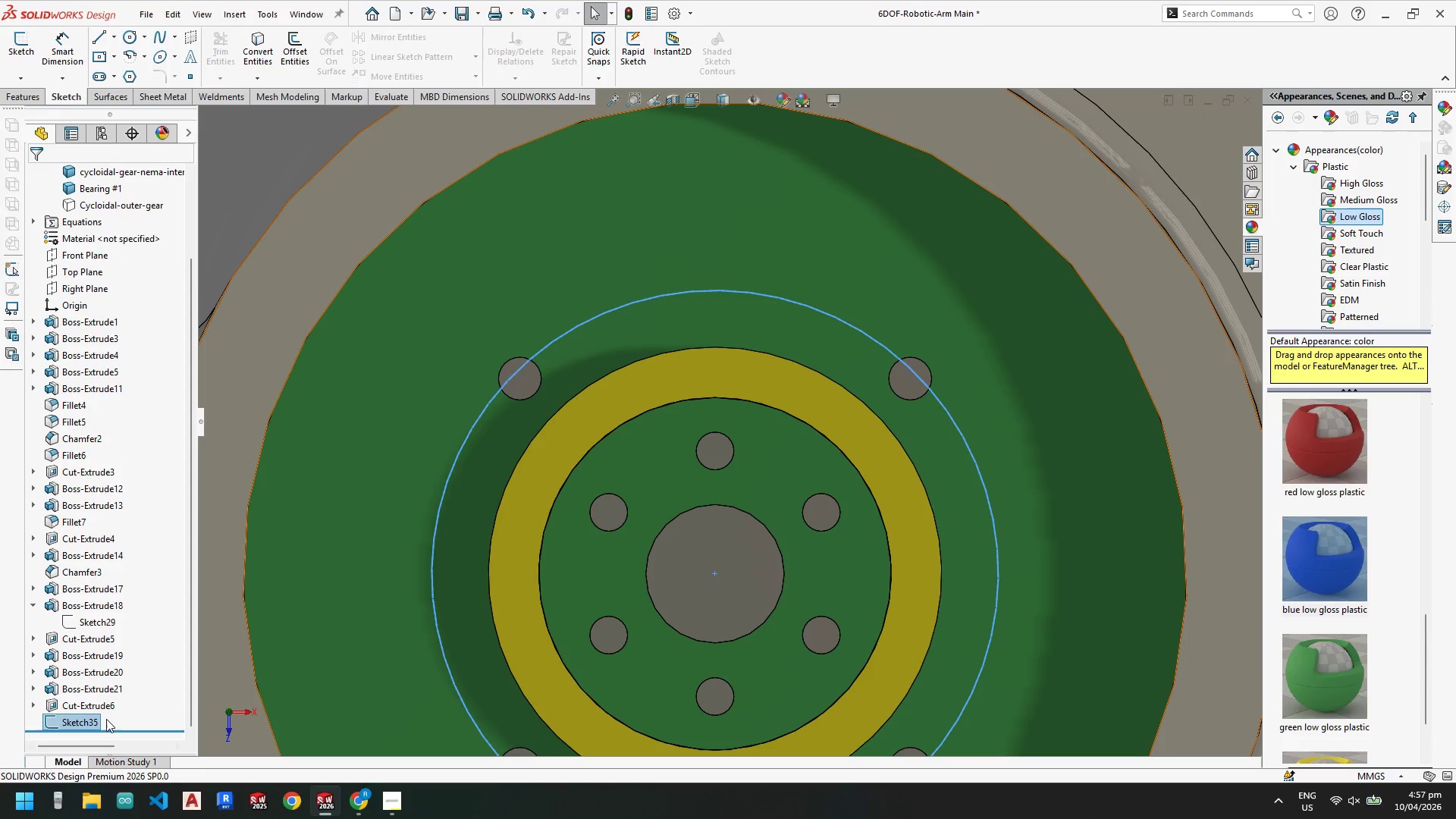 
left_click([71, 720])
 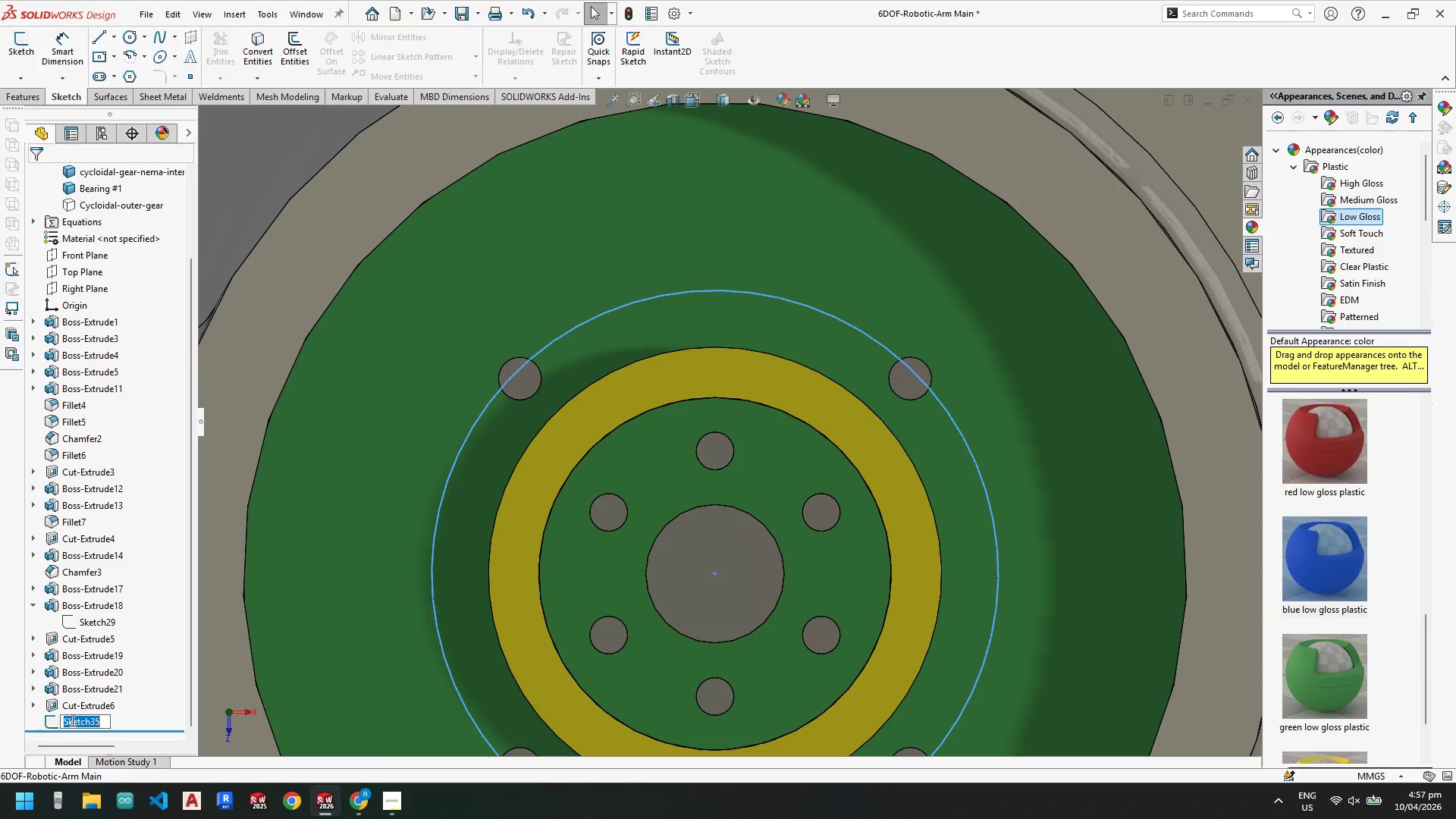 
key(Delete)
 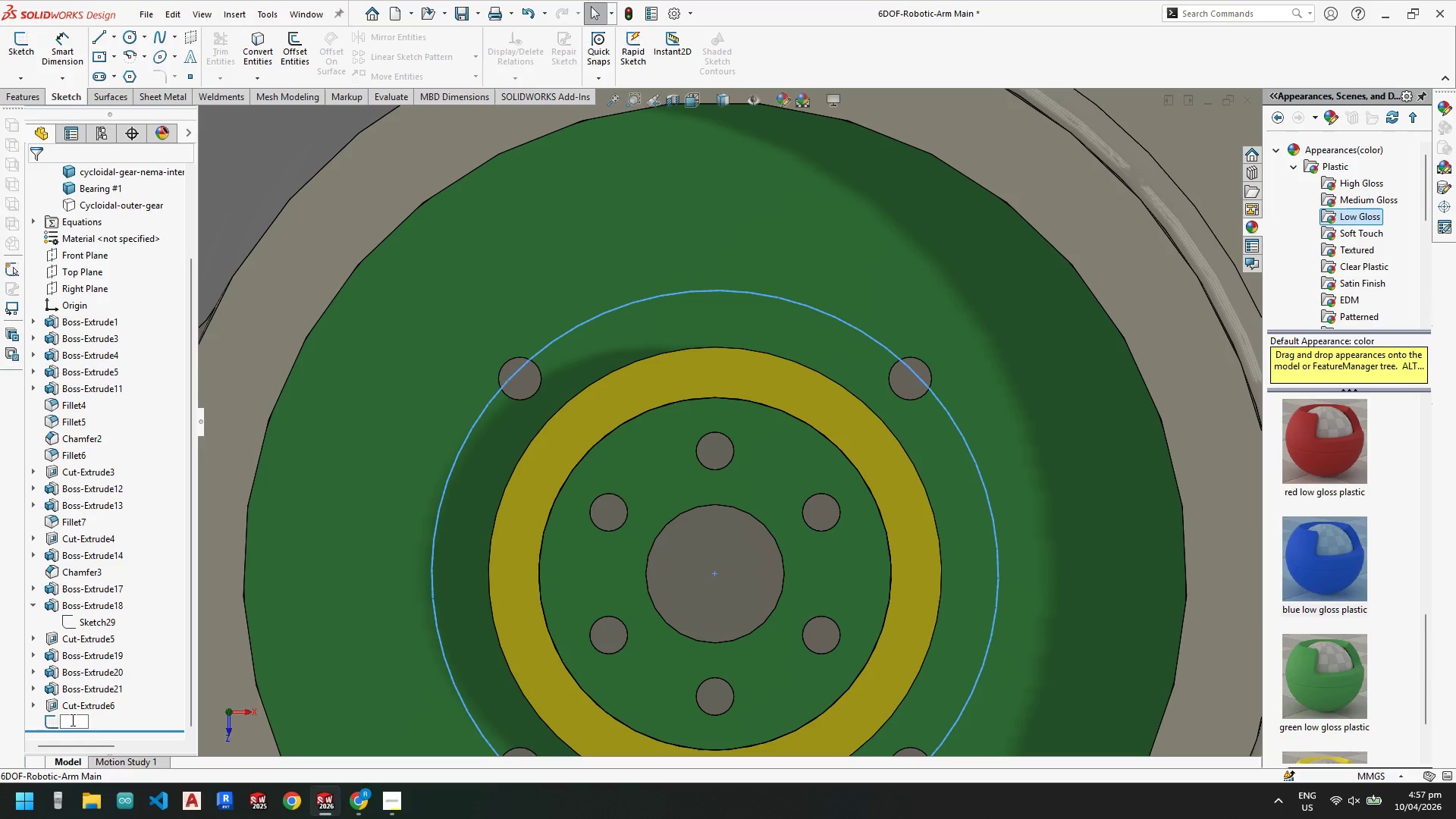 
key(Escape)
 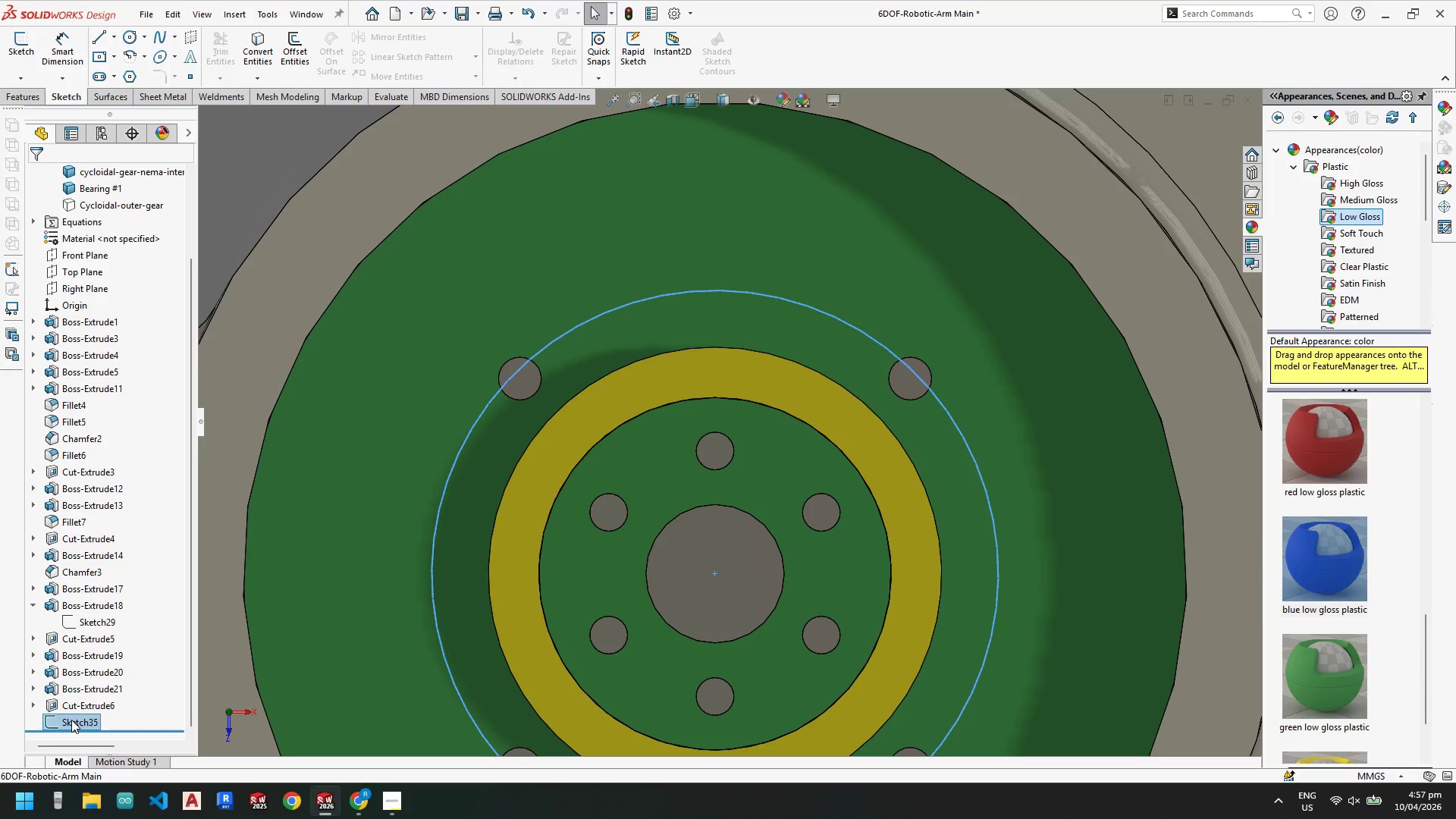 
key(Escape)
 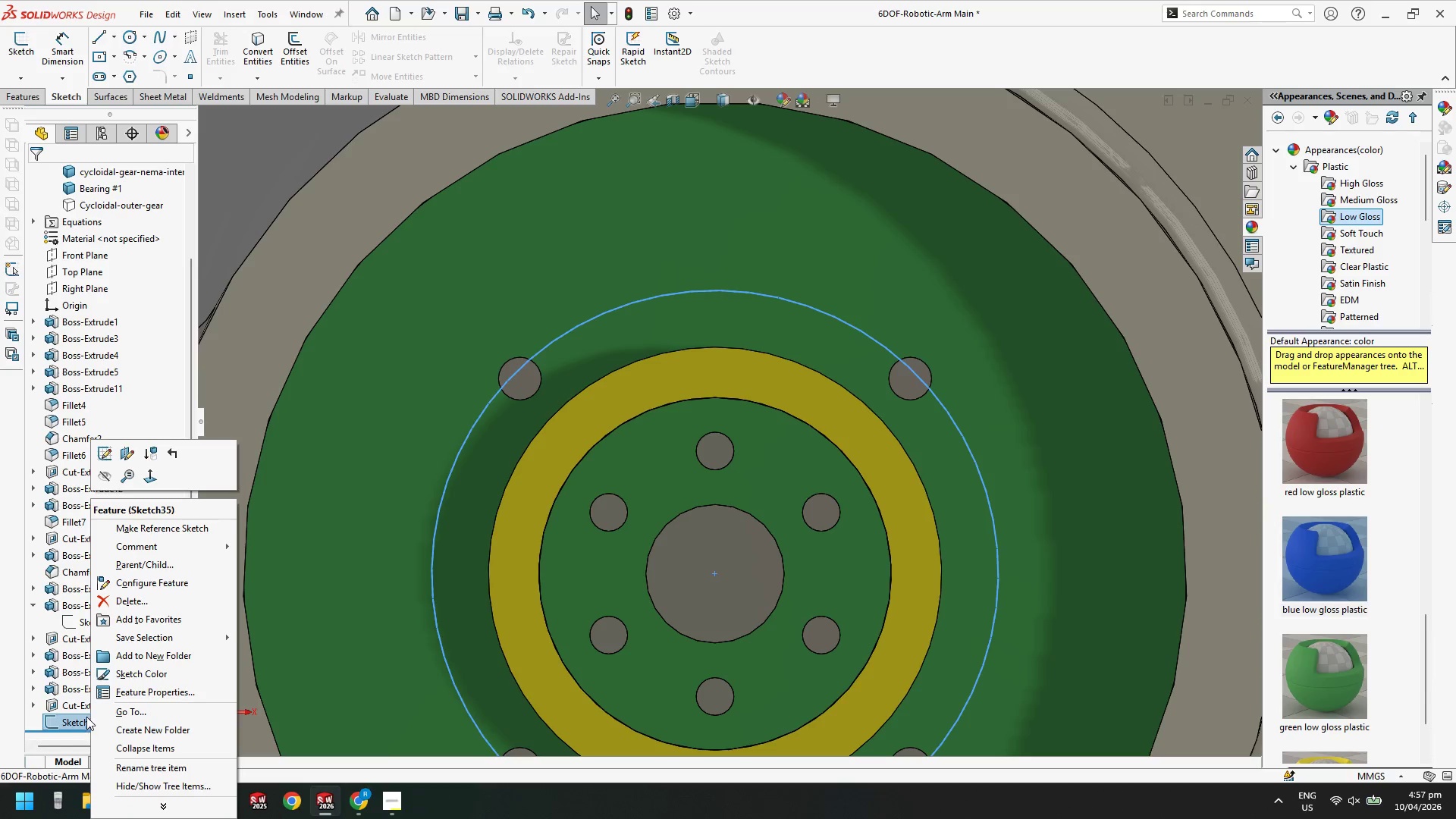 
left_click([104, 450])
 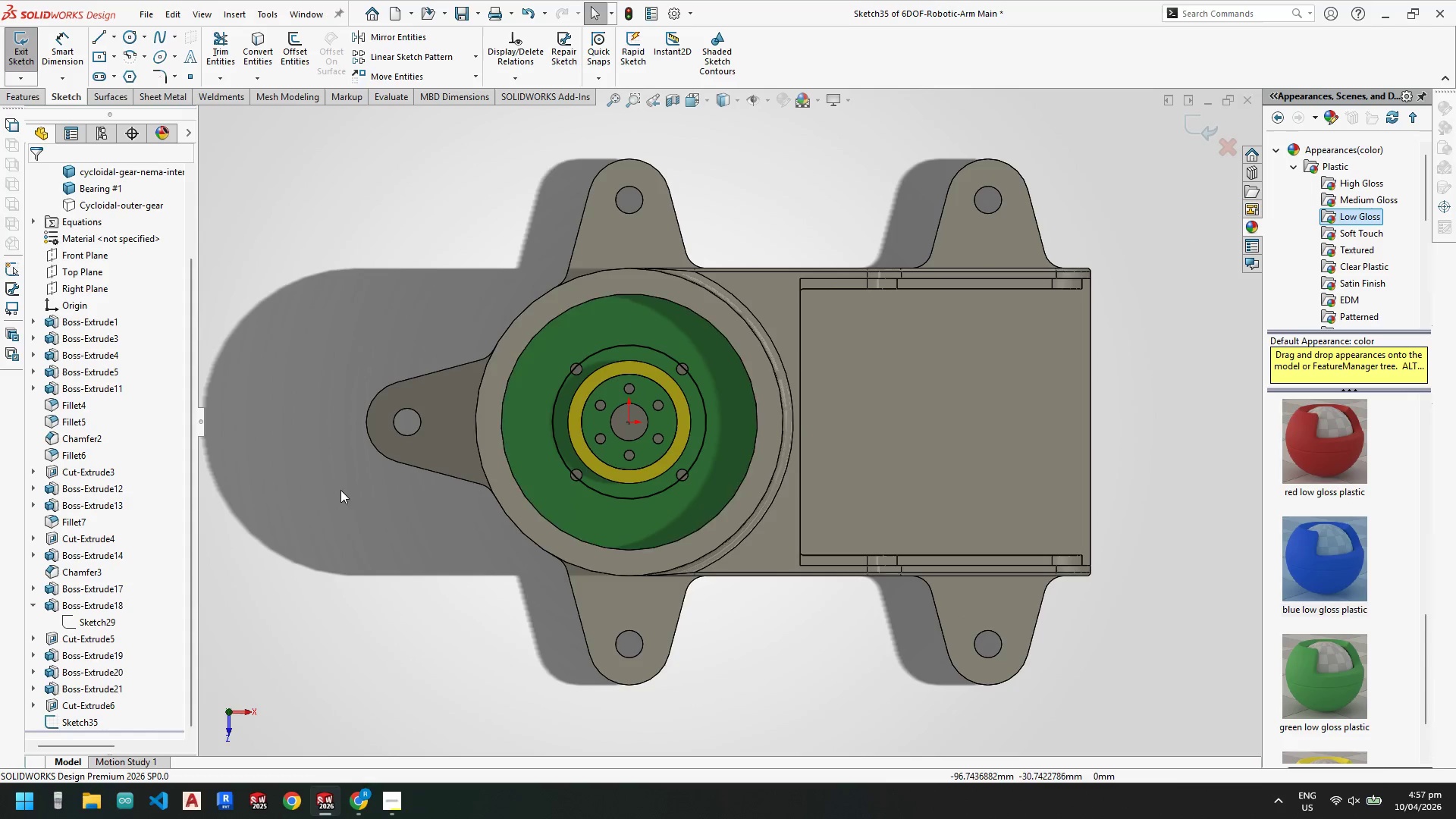 
key(Escape)
 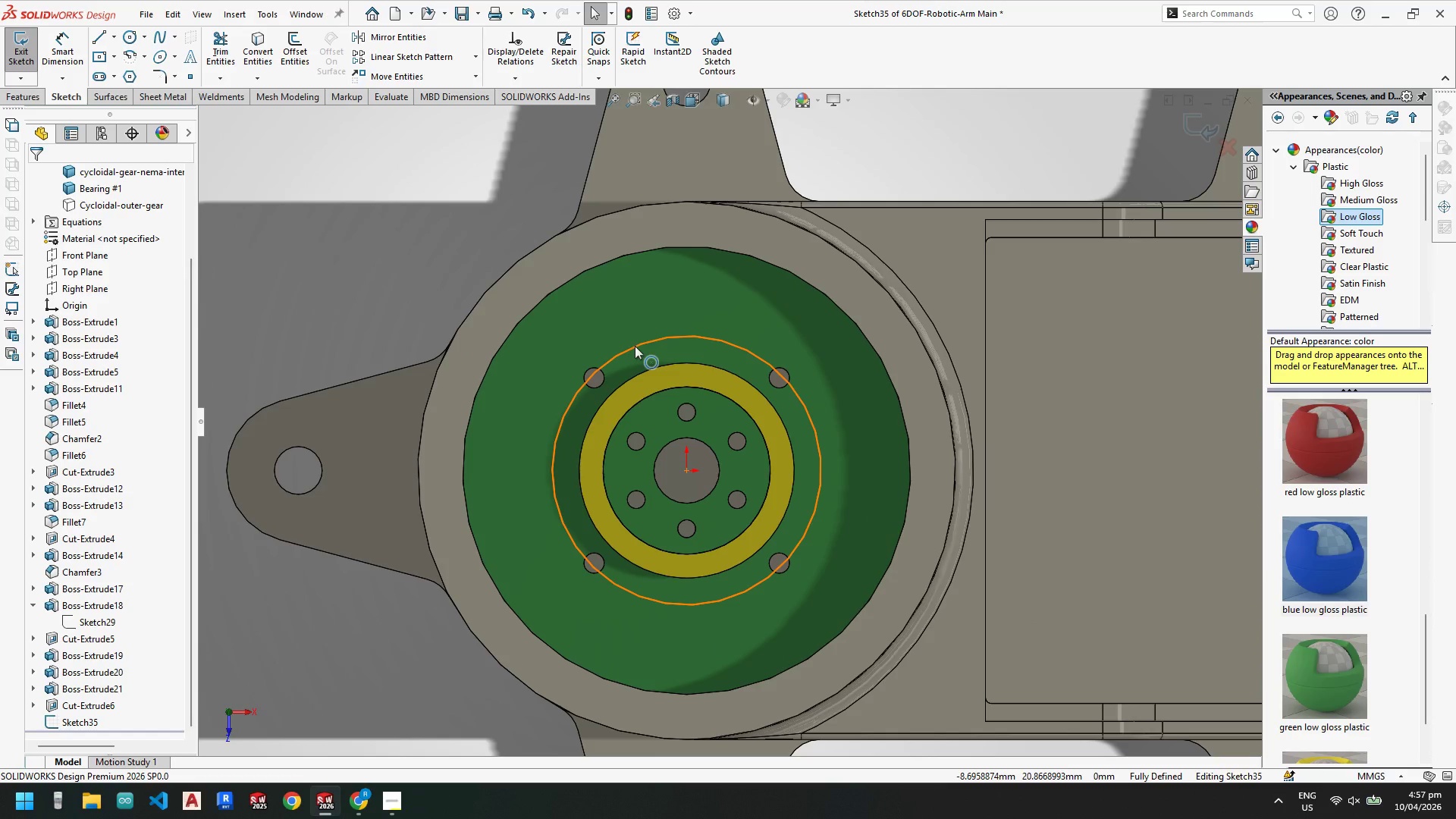 
scroll: coordinate [588, 373], scroll_direction: down, amount: 3.0
 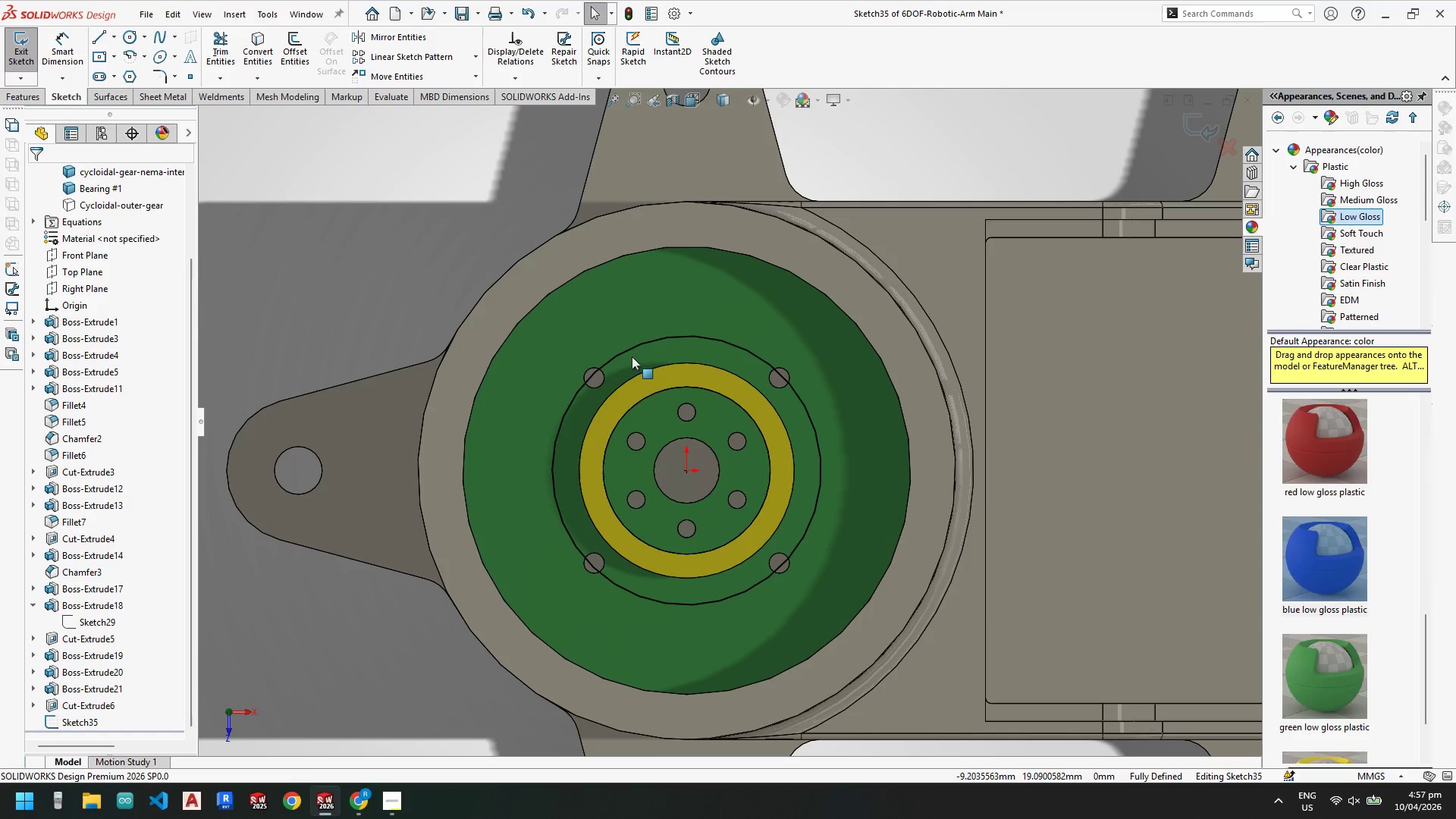 
left_click([635, 346])
 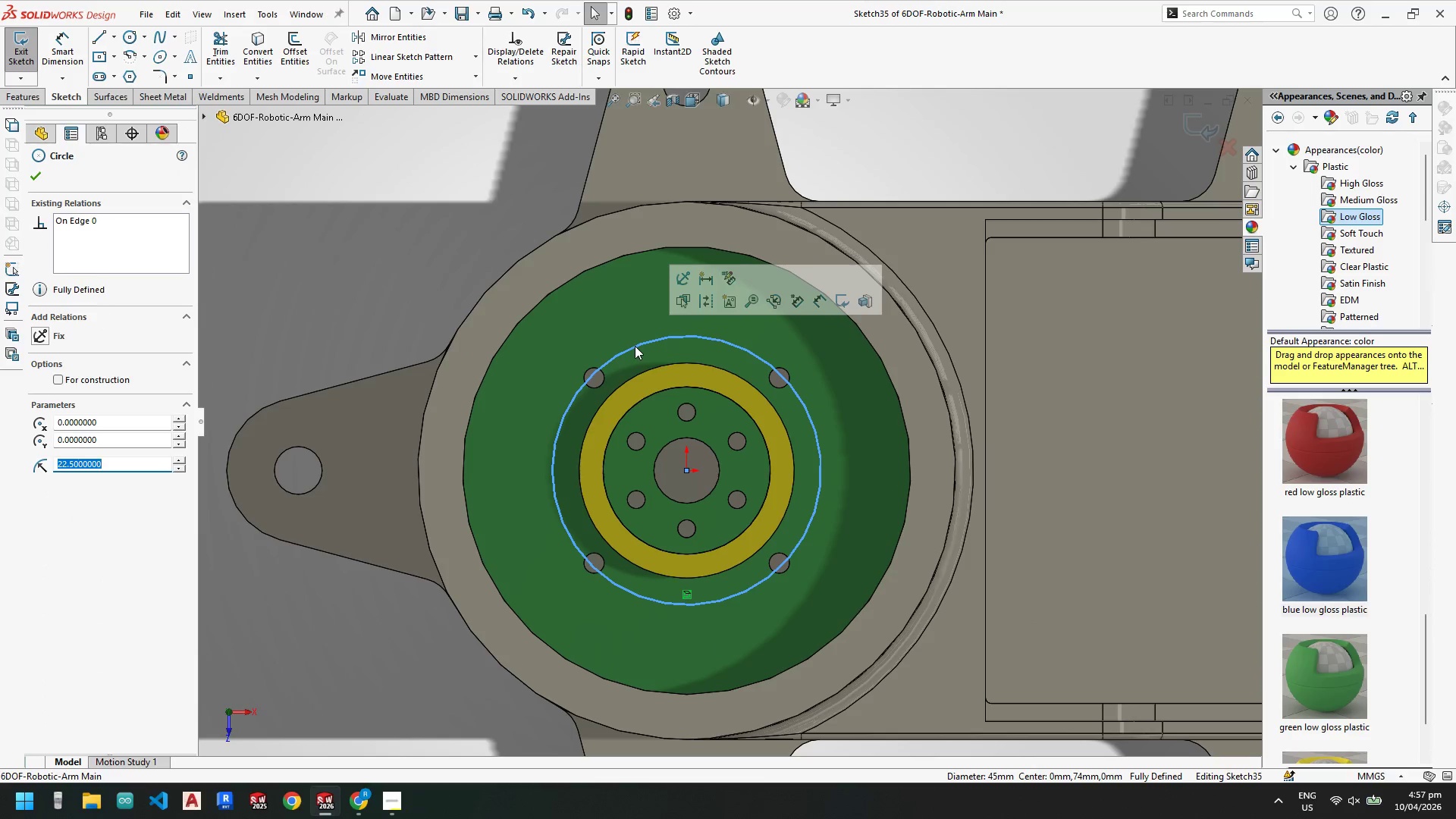 
key(Delete)
 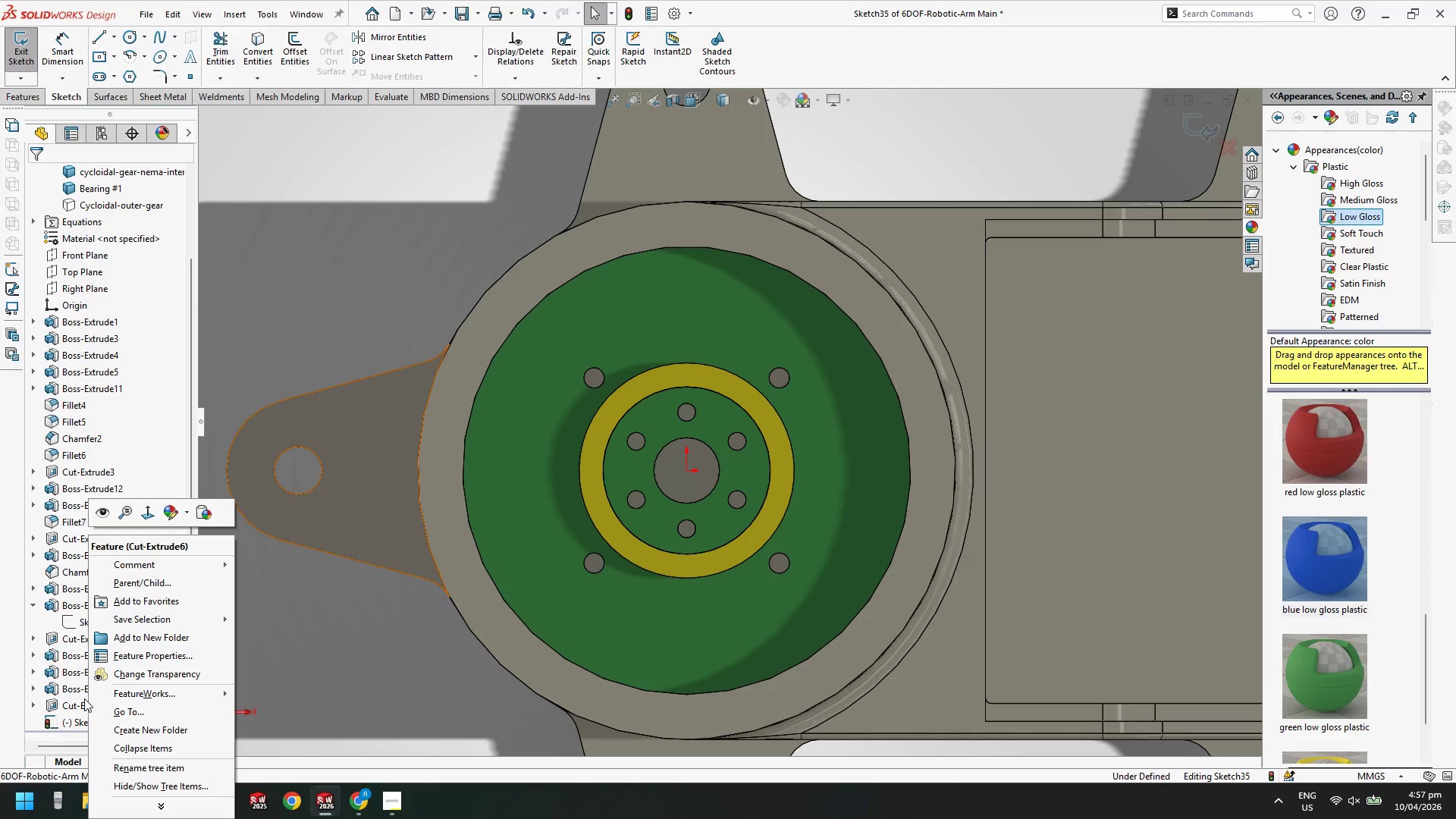 
left_click([102, 510])
 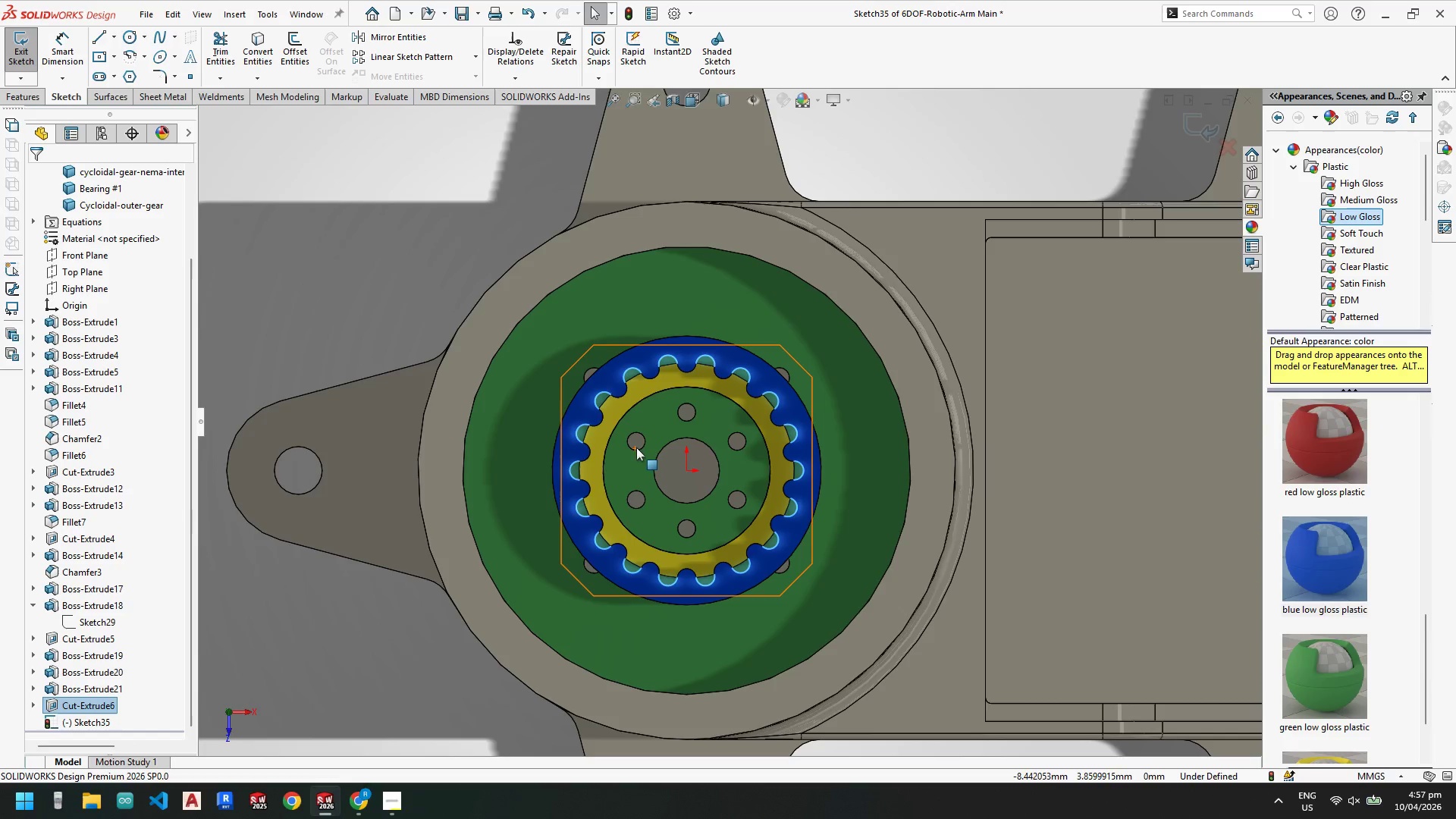 
scroll: coordinate [657, 431], scroll_direction: down, amount: 3.0
 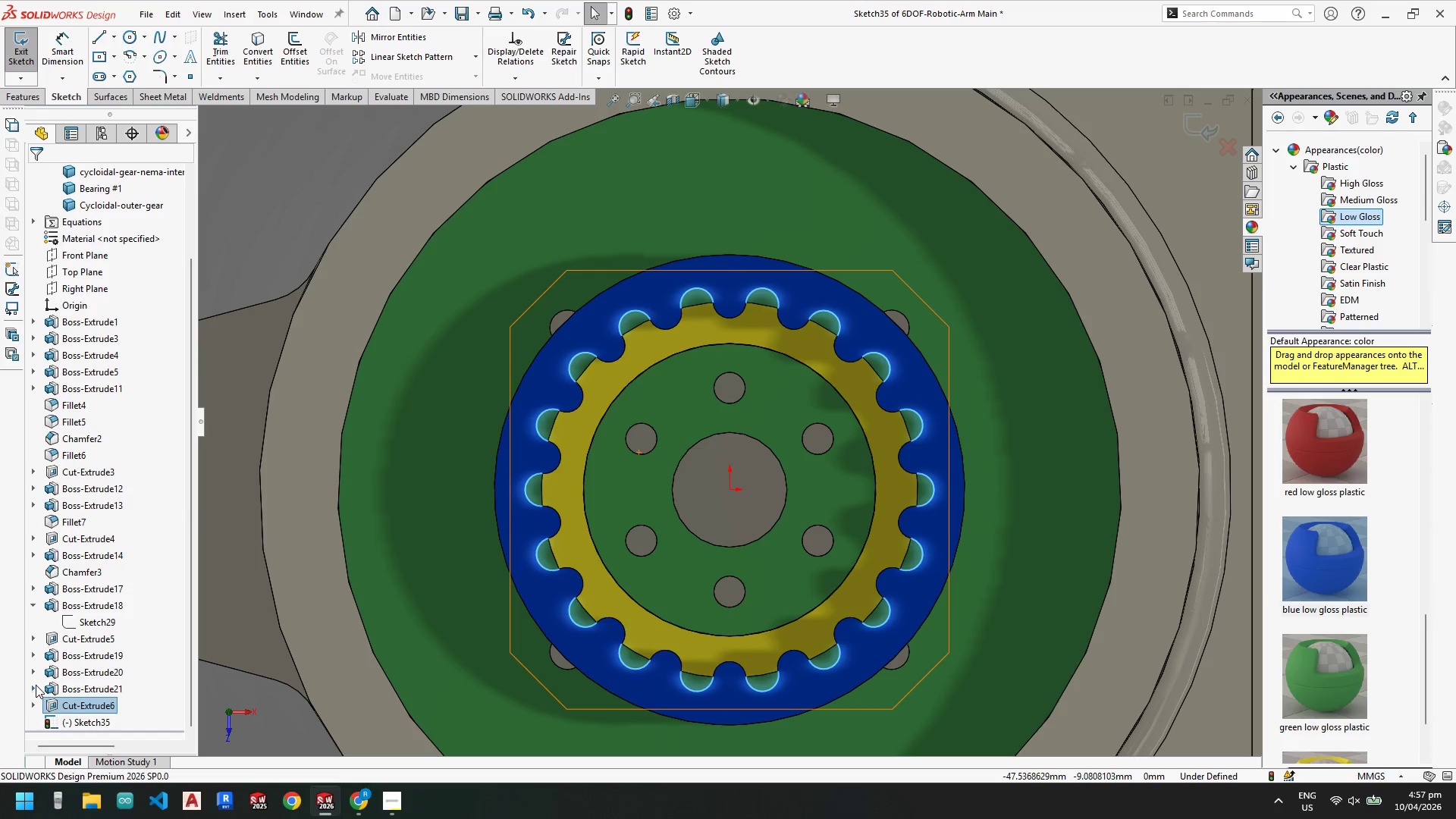 
left_click([33, 689])
 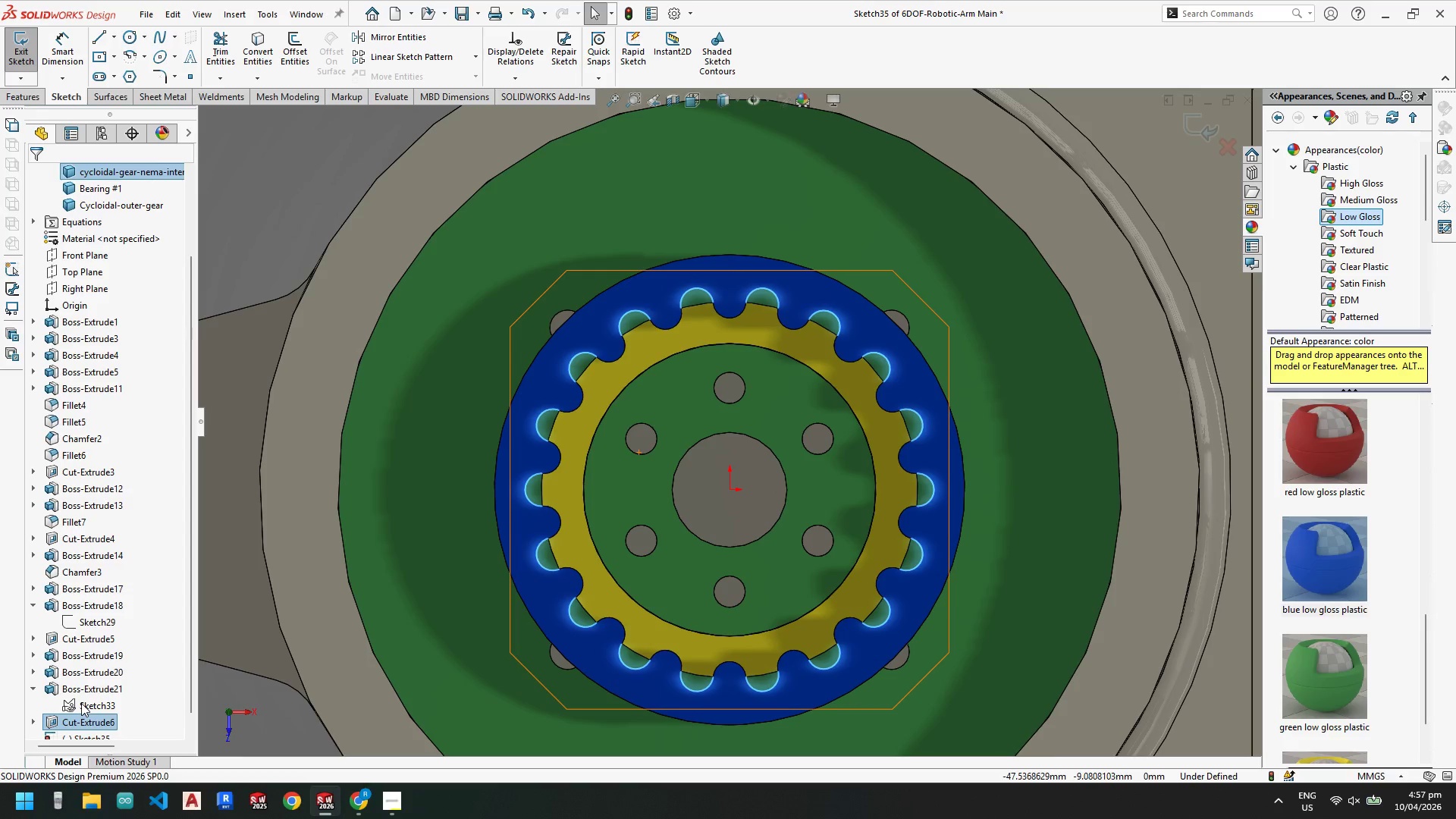 
left_click([81, 703])
 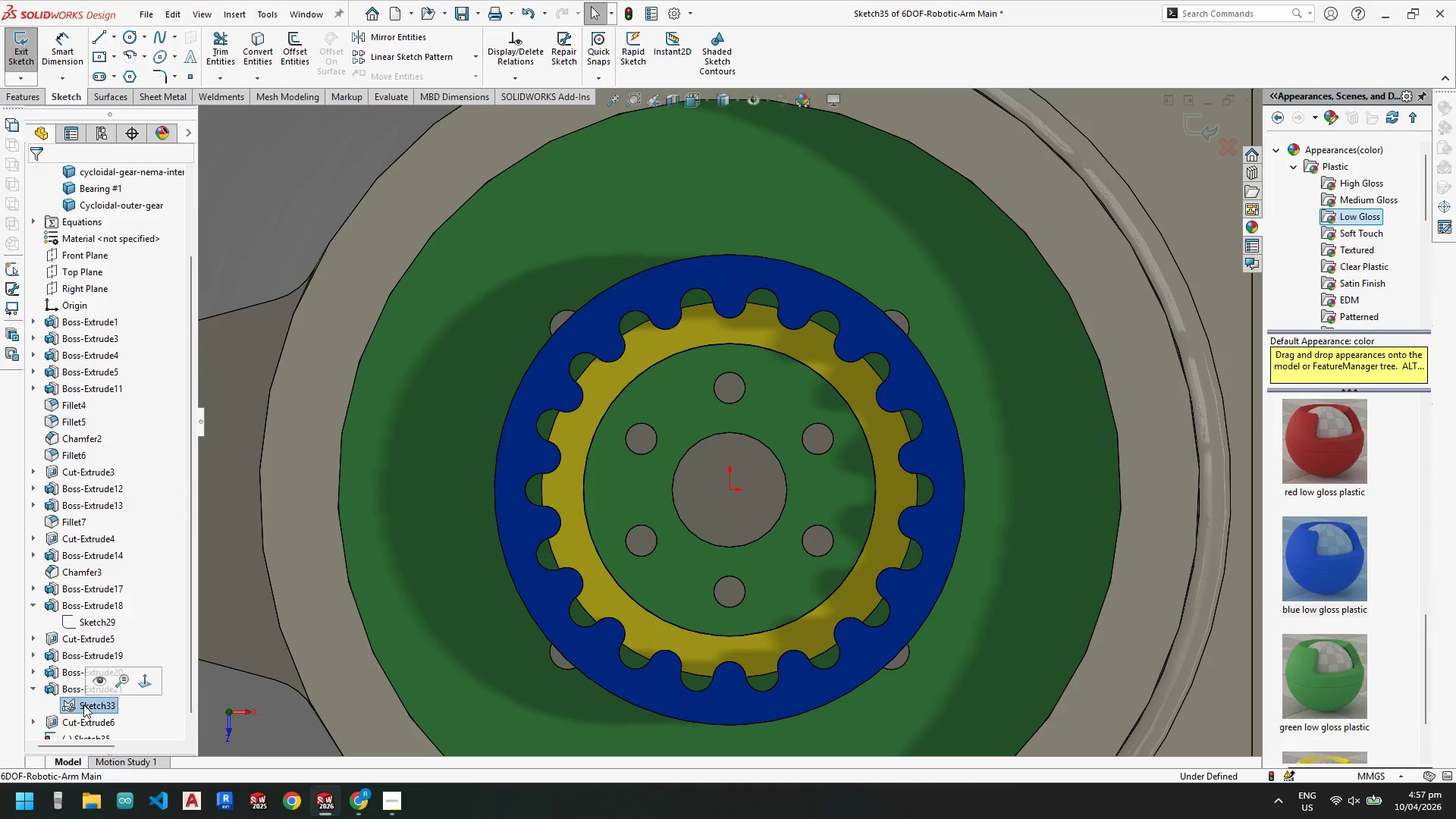 
right_click([83, 704])
 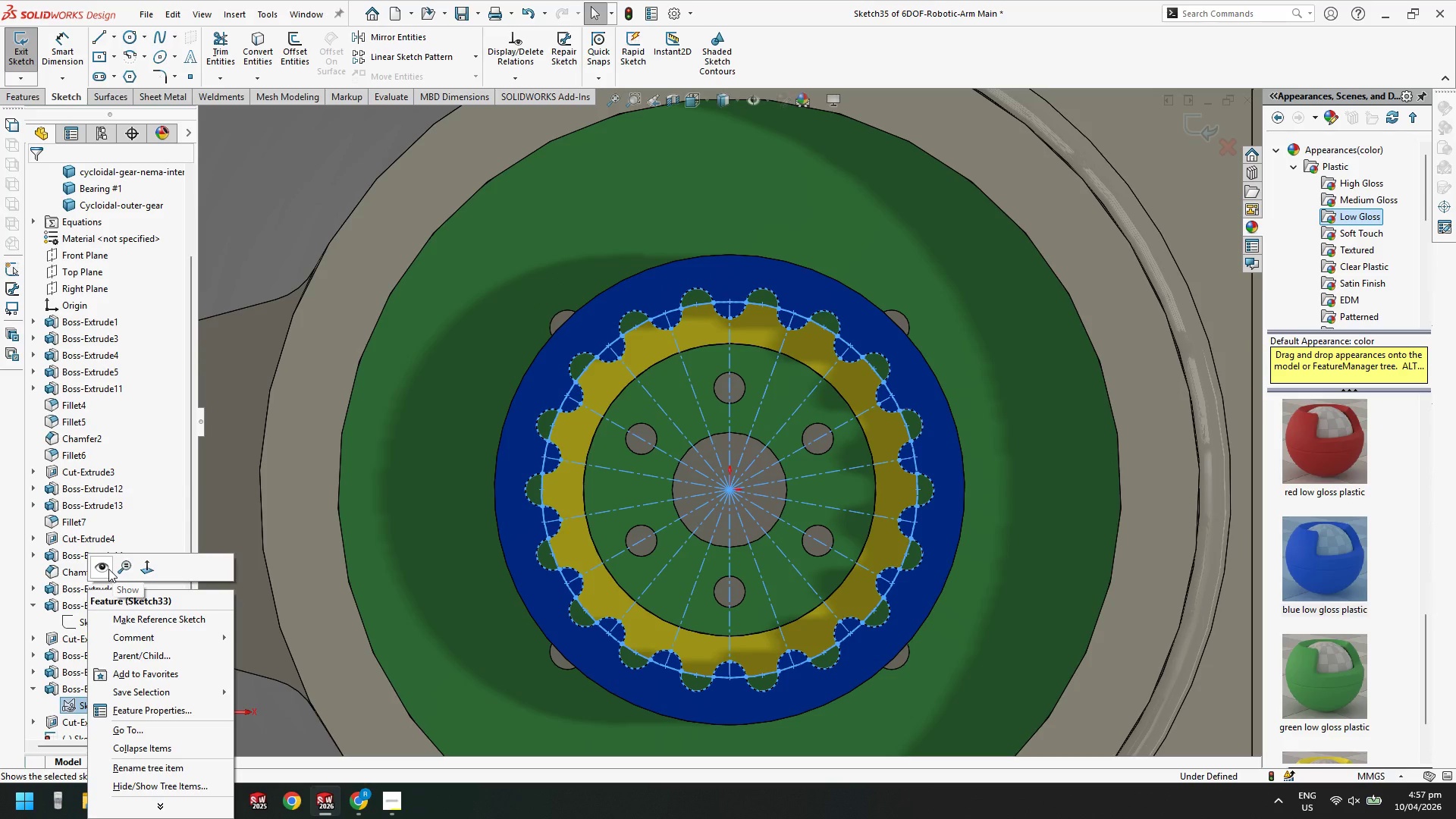 
left_click([250, 51])
 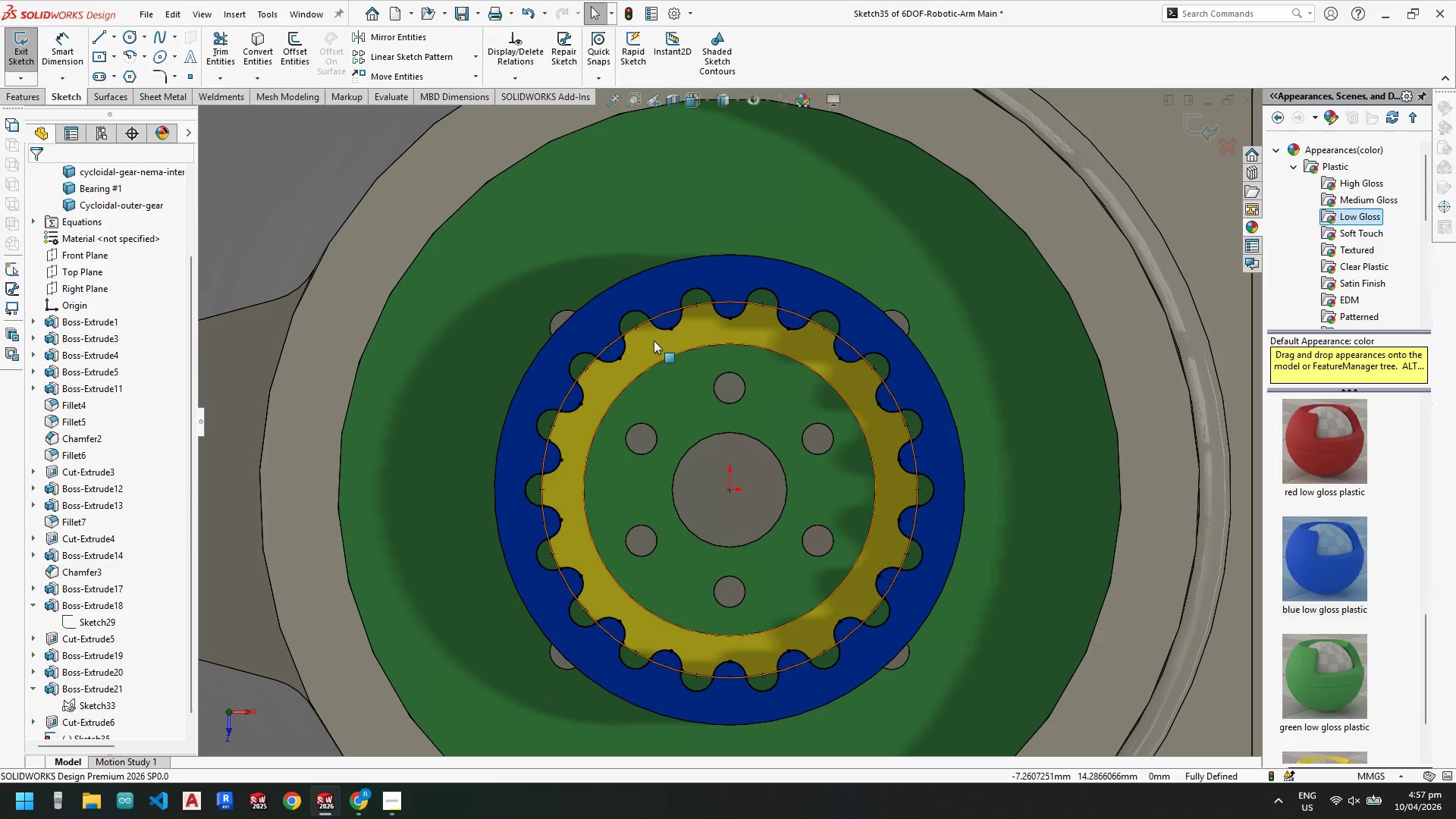 
key(Escape)
 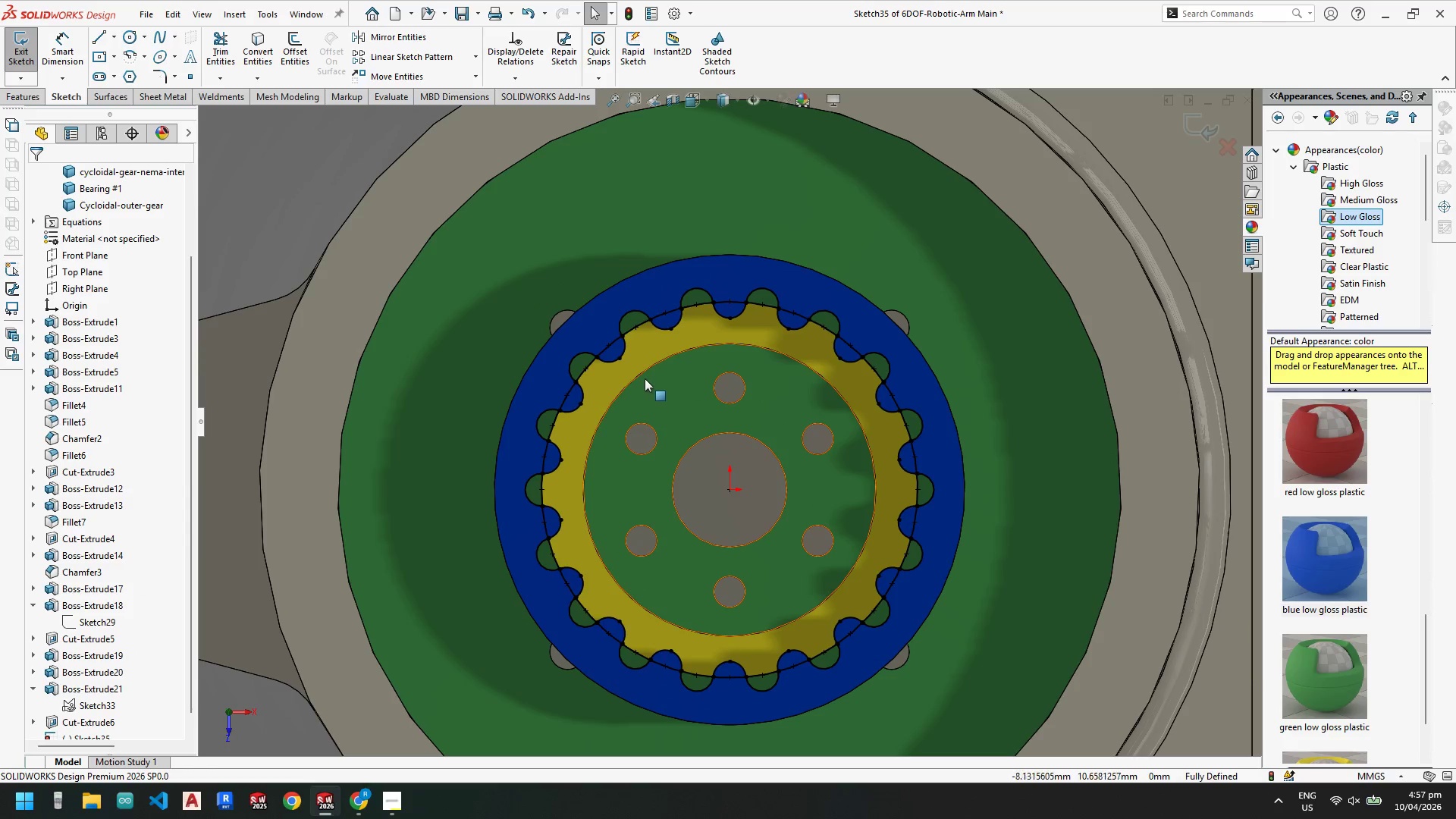 
key(Escape)
 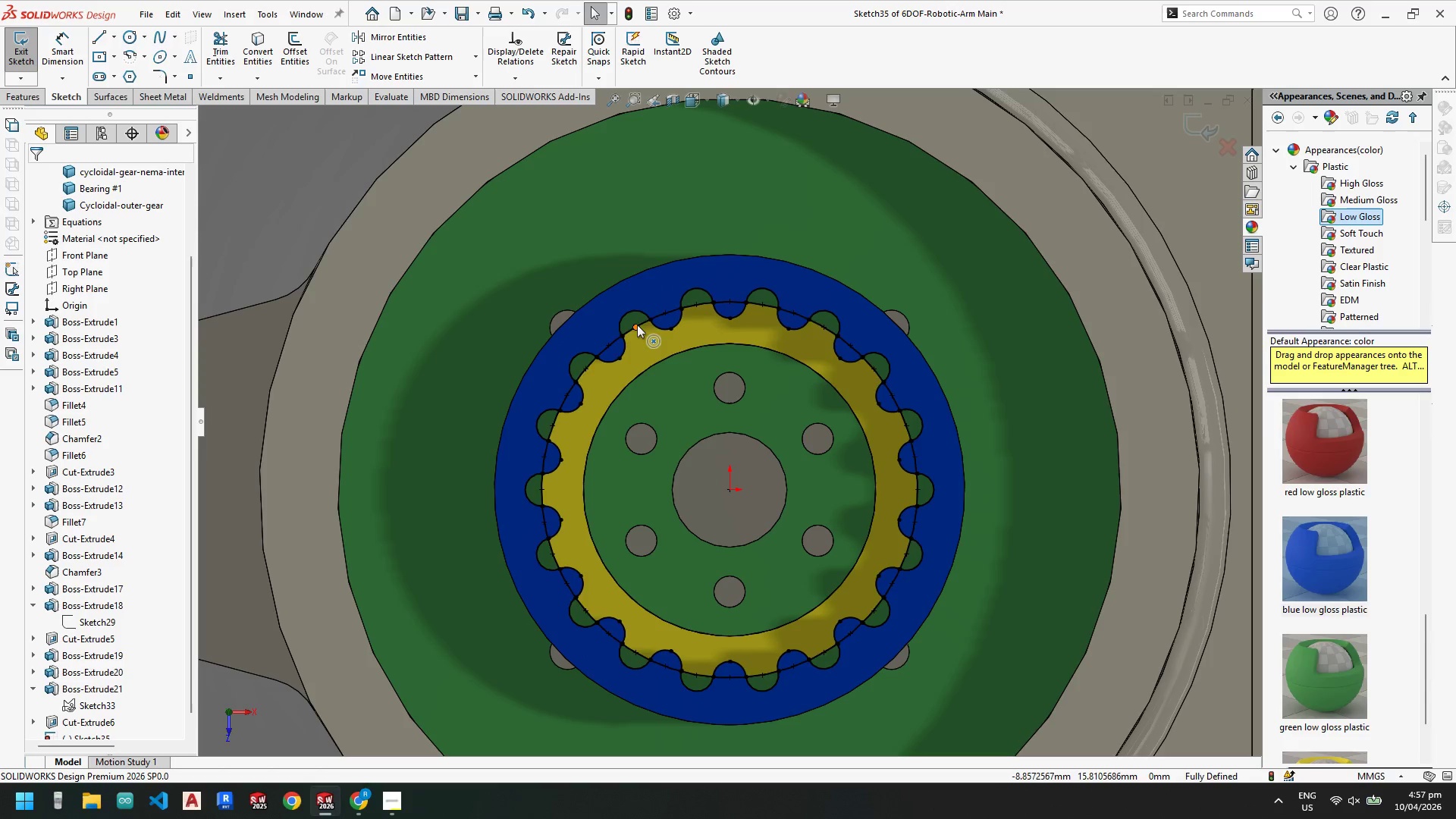 
right_click([642, 325])
 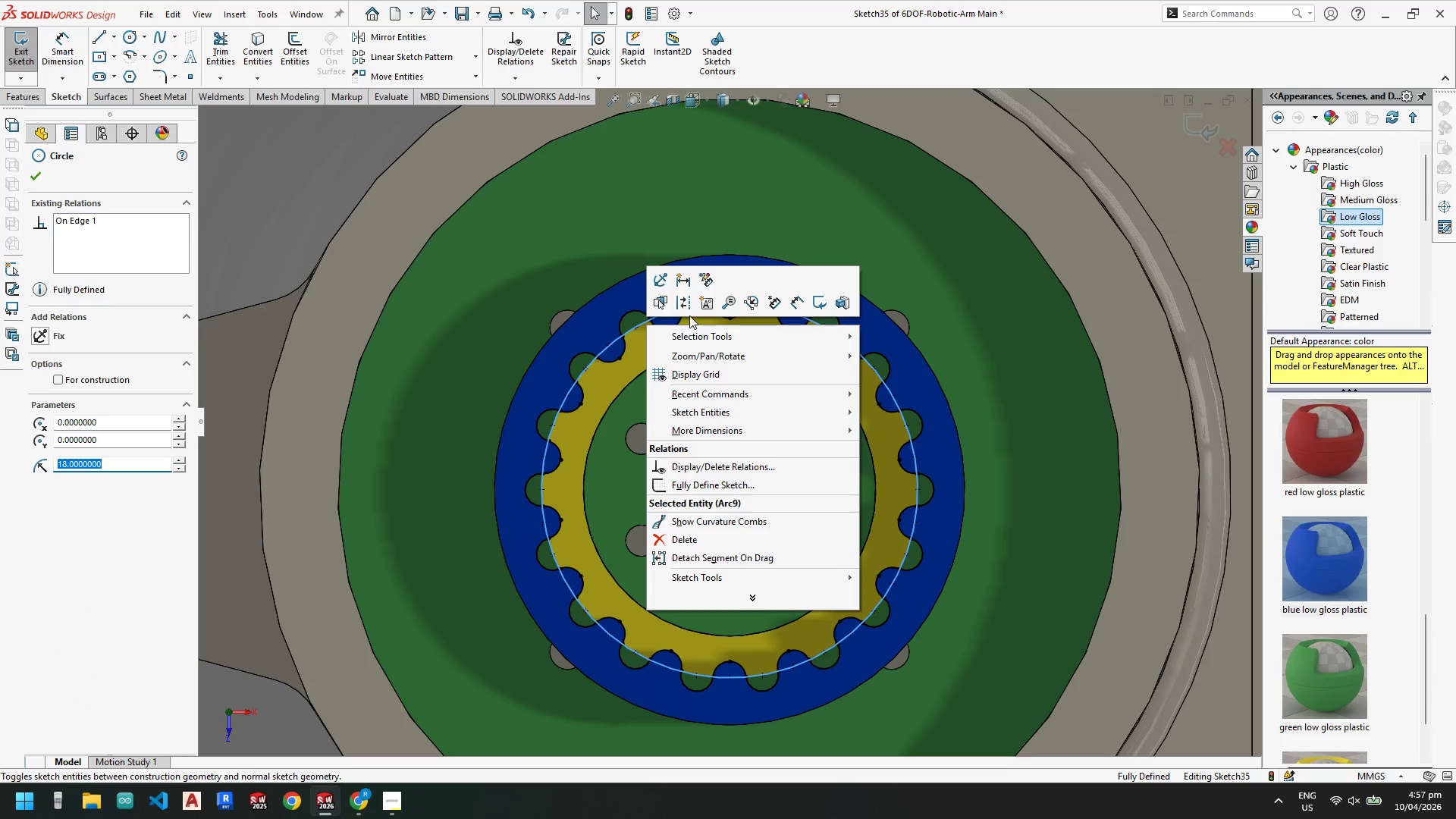 
left_click([689, 303])
 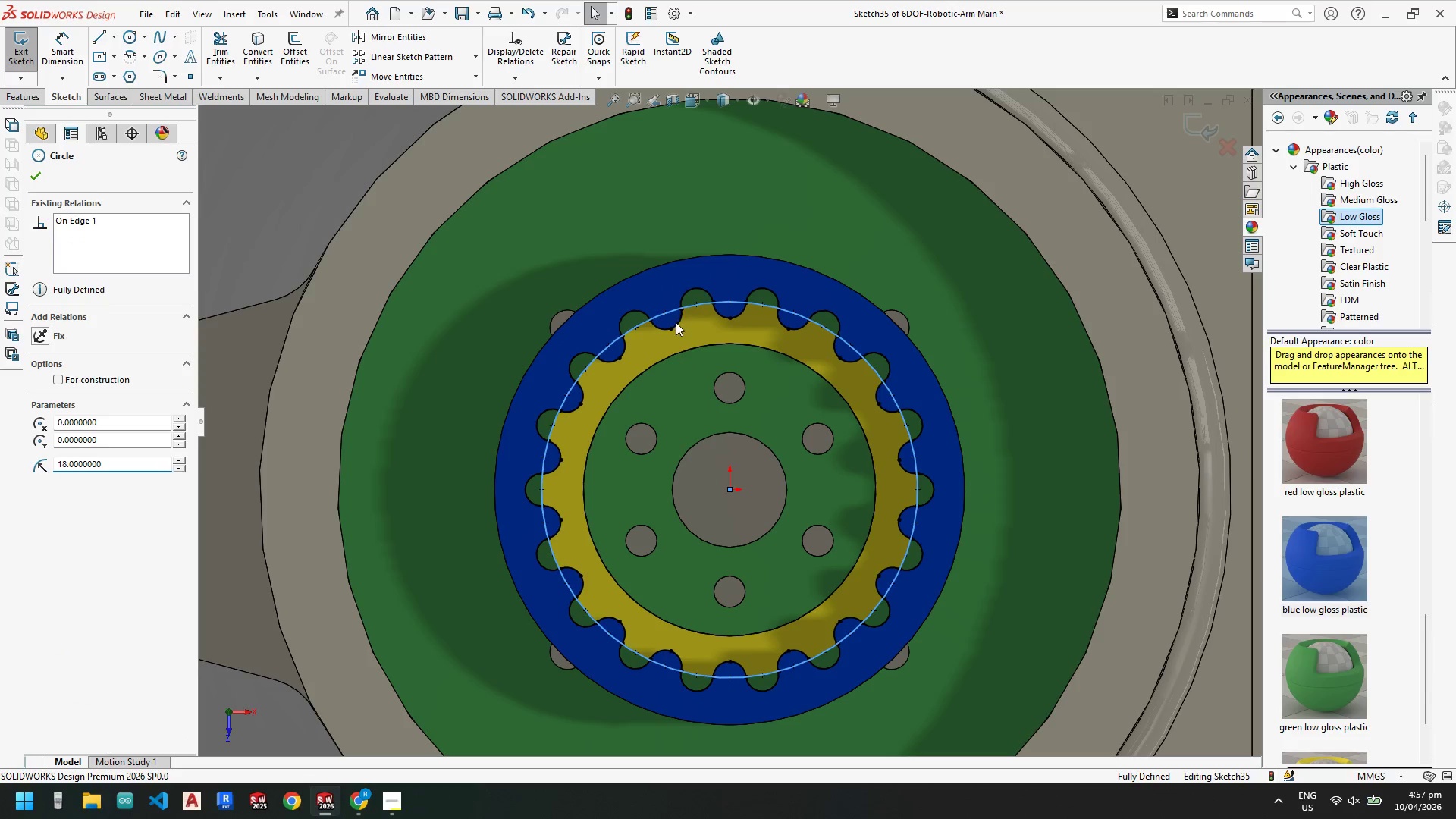 
scroll: coordinate [664, 340], scroll_direction: down, amount: 5.0
 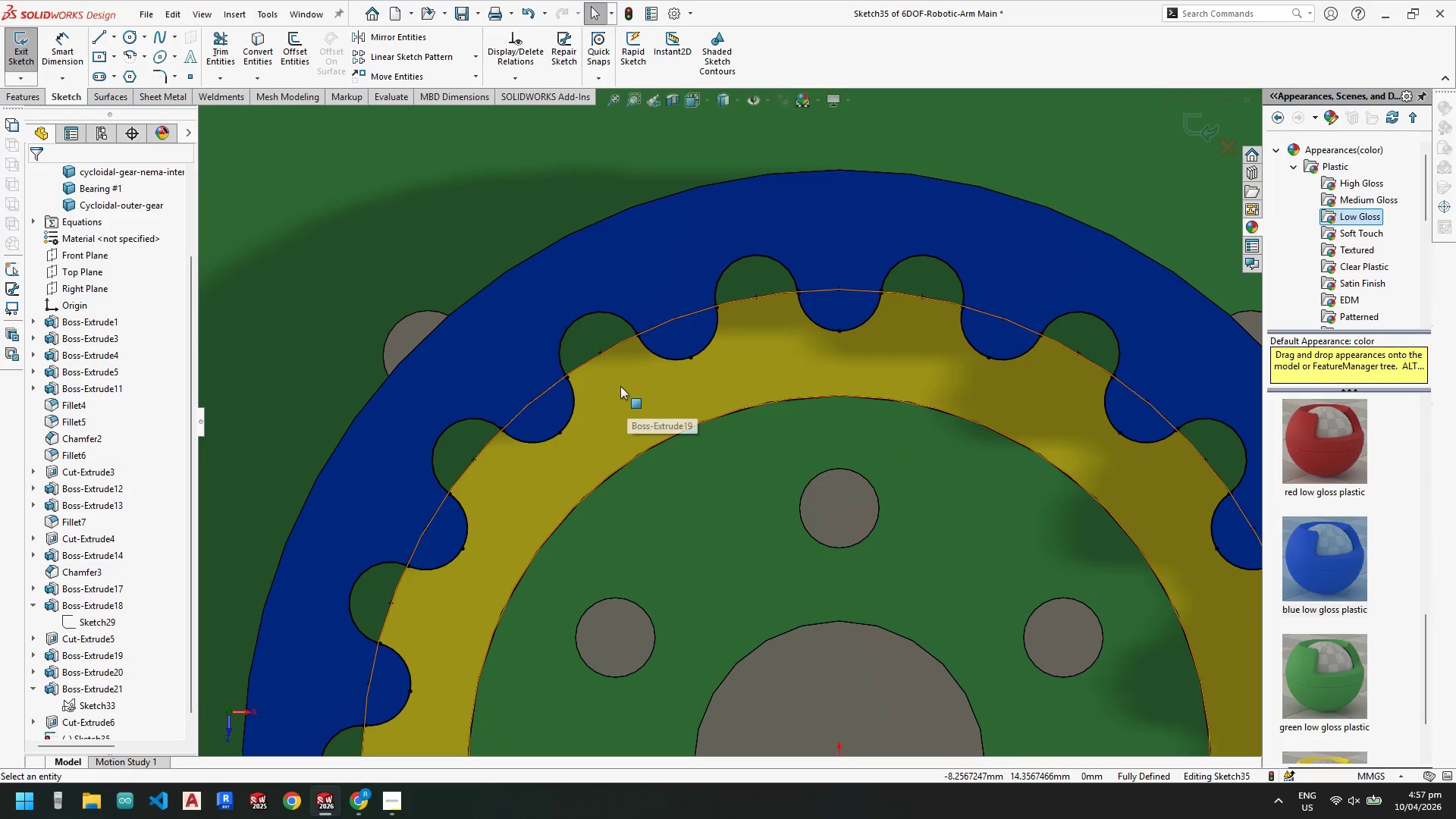 
scroll: coordinate [613, 381], scroll_direction: up, amount: 10.0
 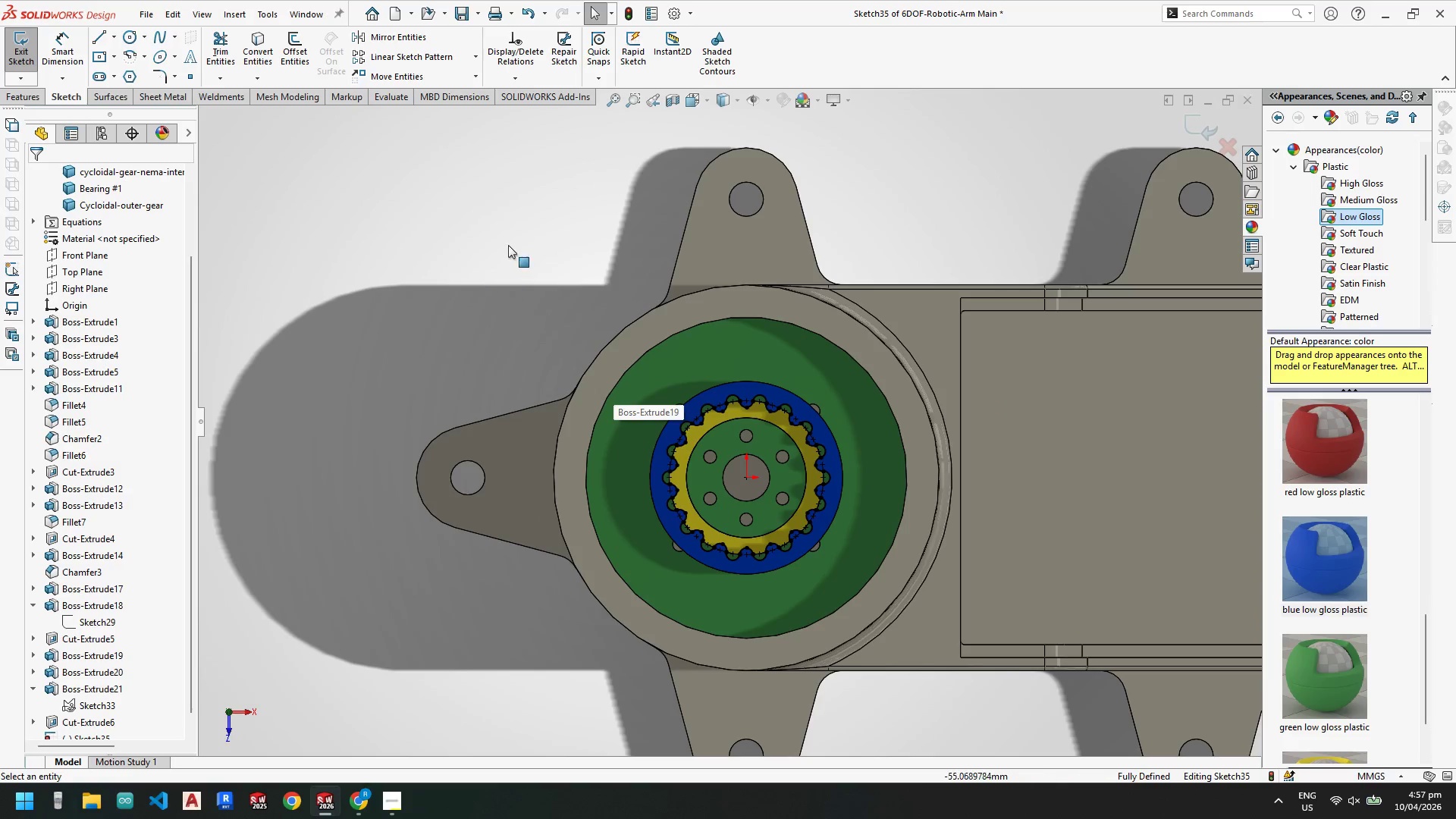 
left_click_drag(start_coordinate=[504, 240], to_coordinate=[886, 627])
 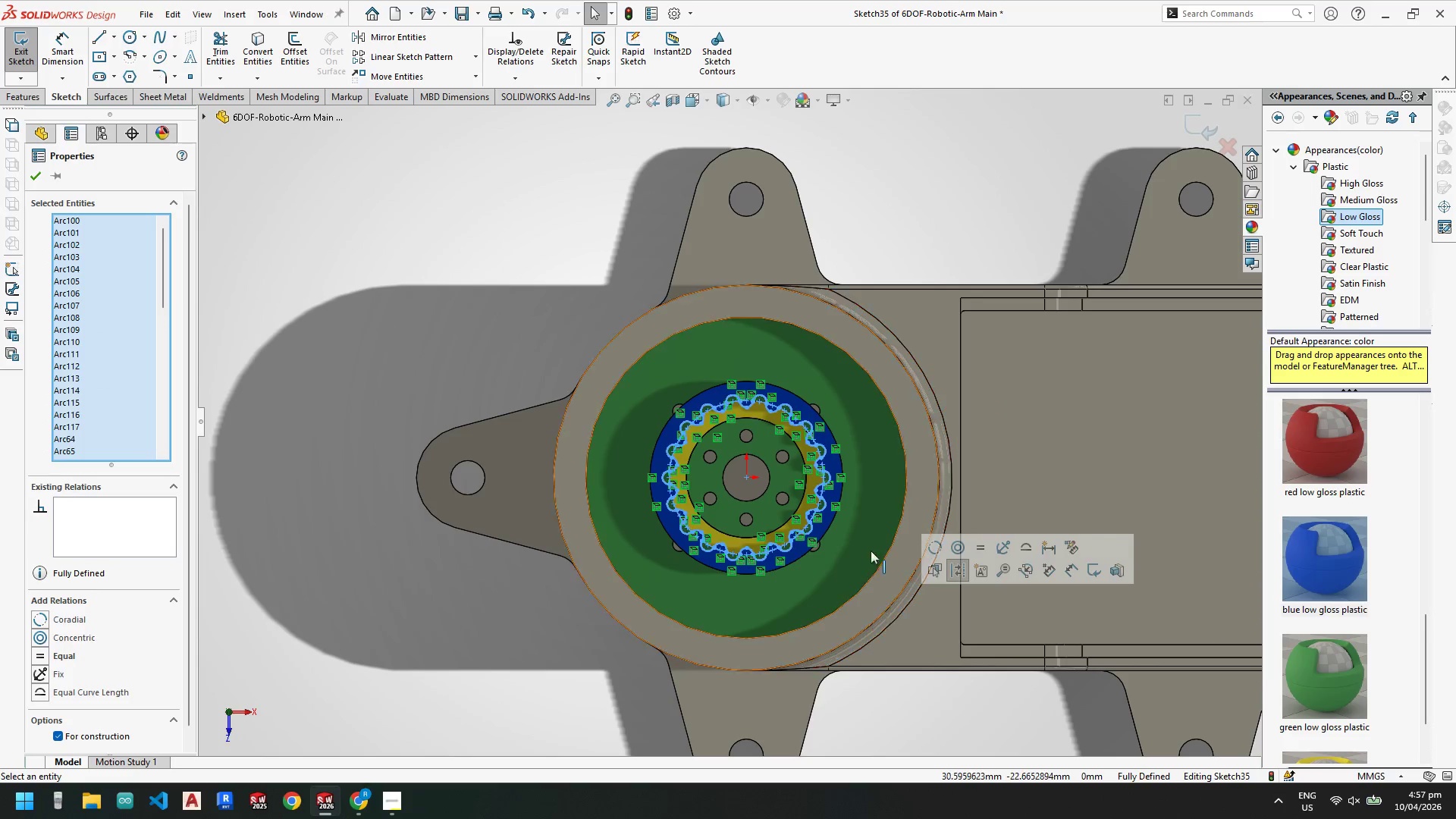 
scroll: coordinate [703, 328], scroll_direction: down, amount: 4.0
 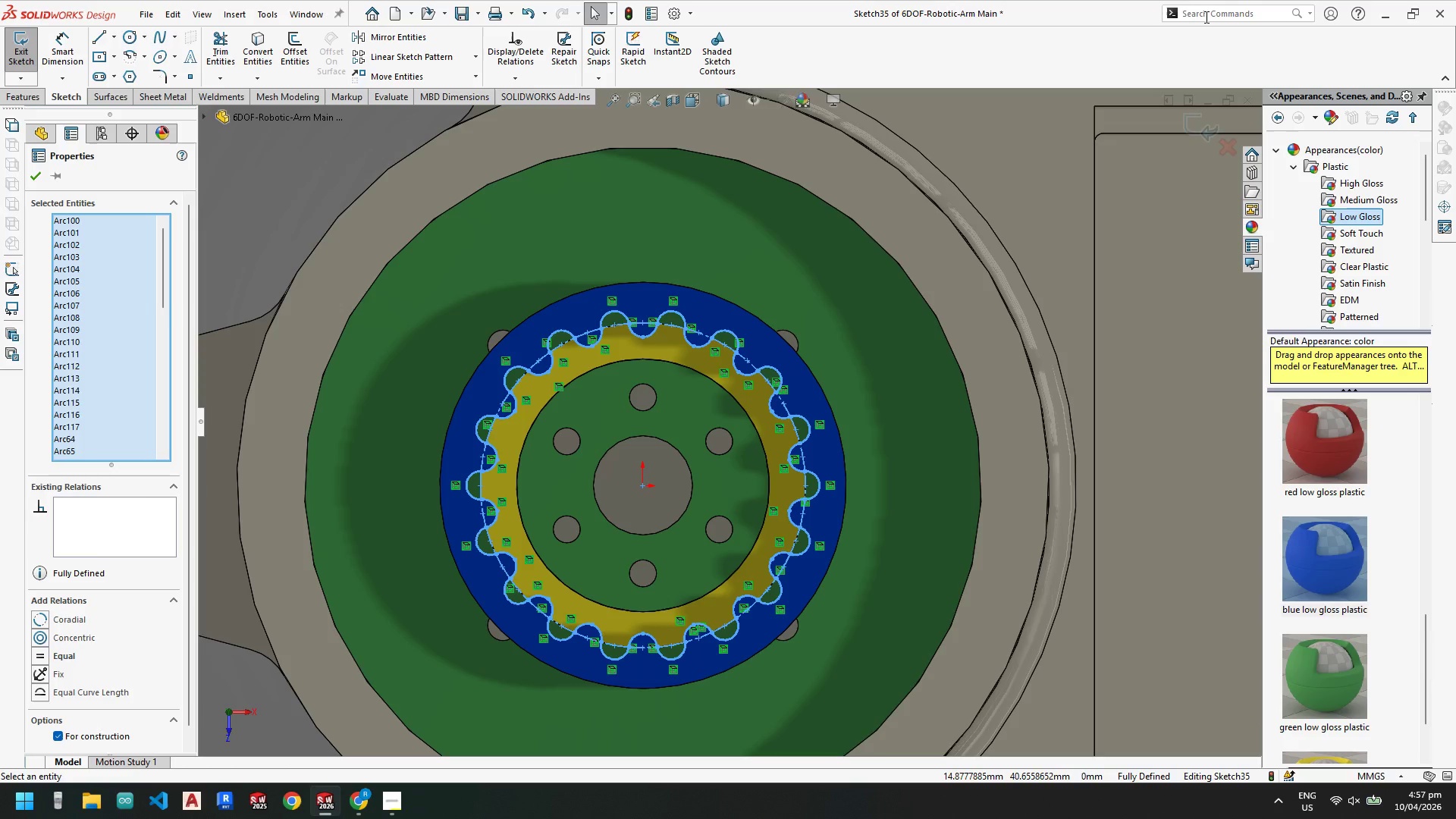 
left_click([1205, 17])
 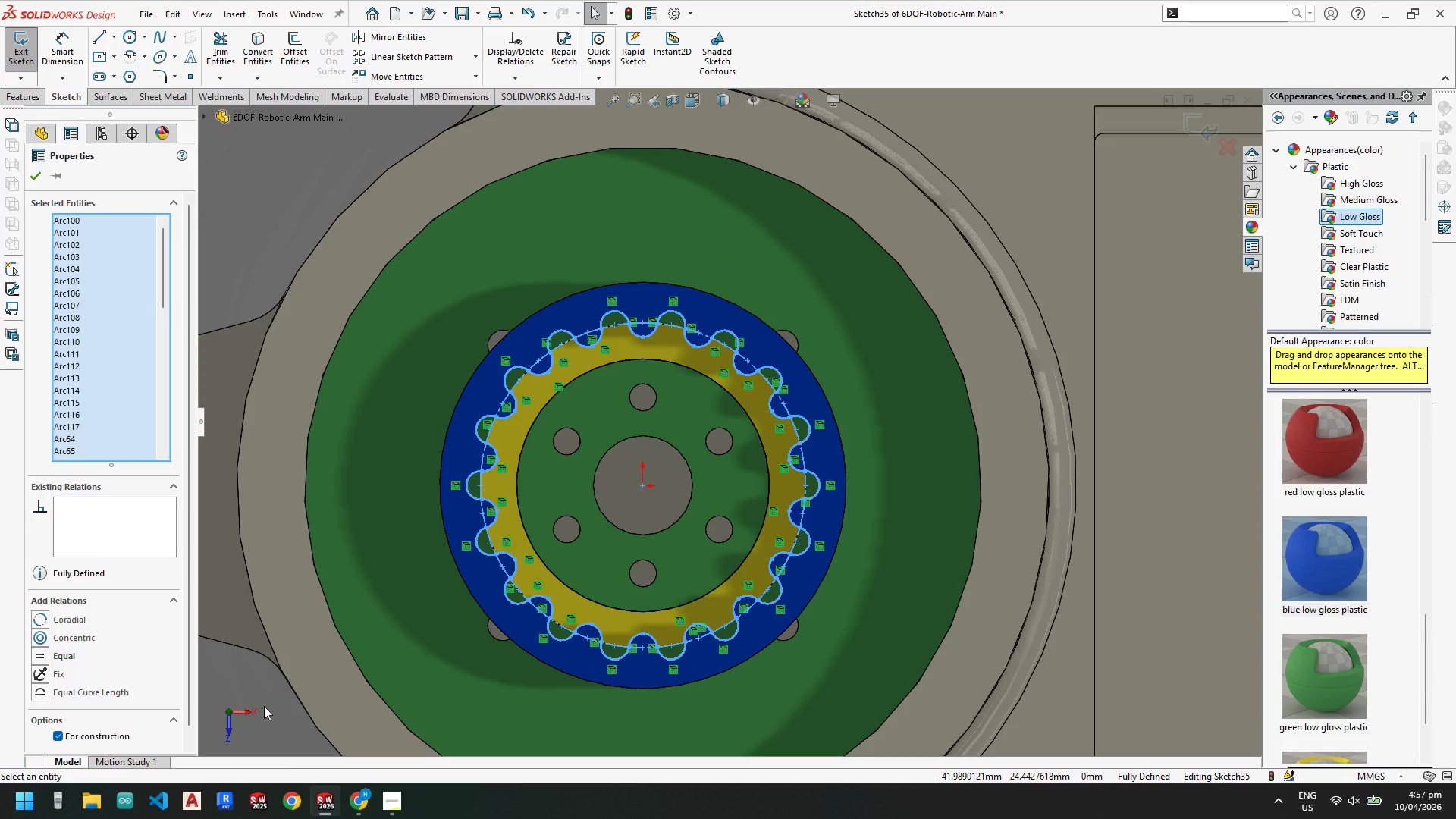 
wait(9.02)
 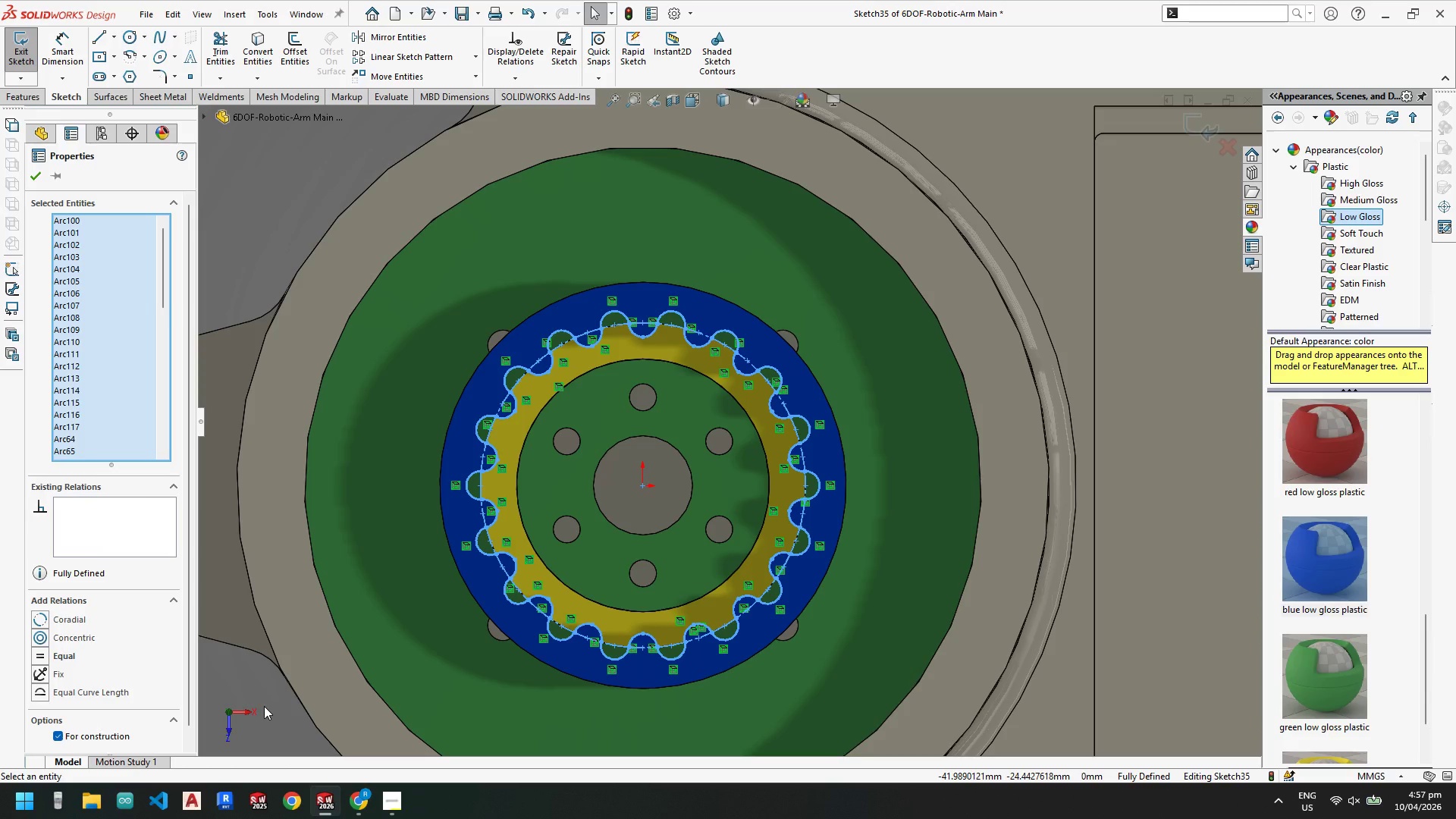 
key(Escape)
 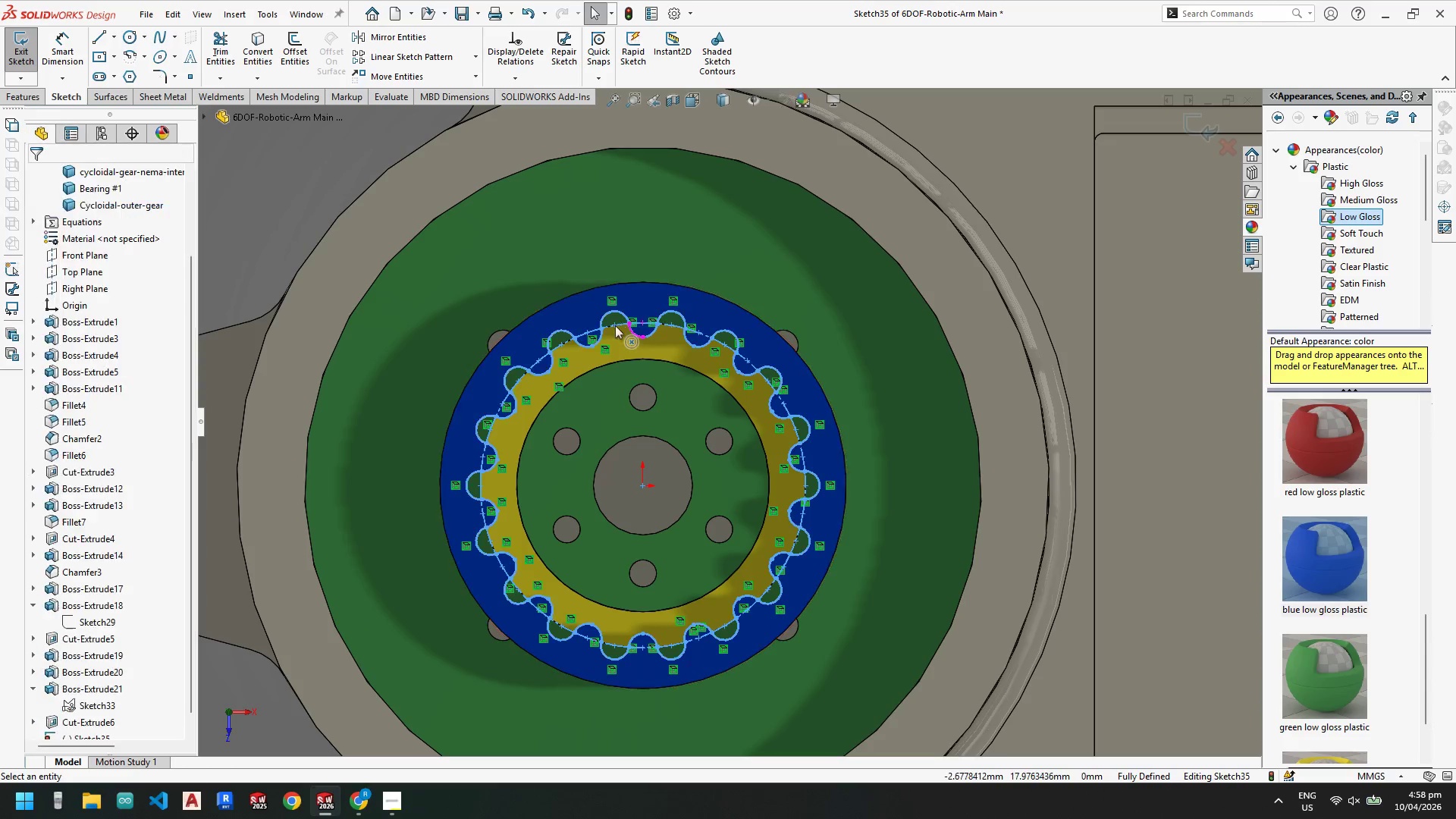 
key(Escape)
 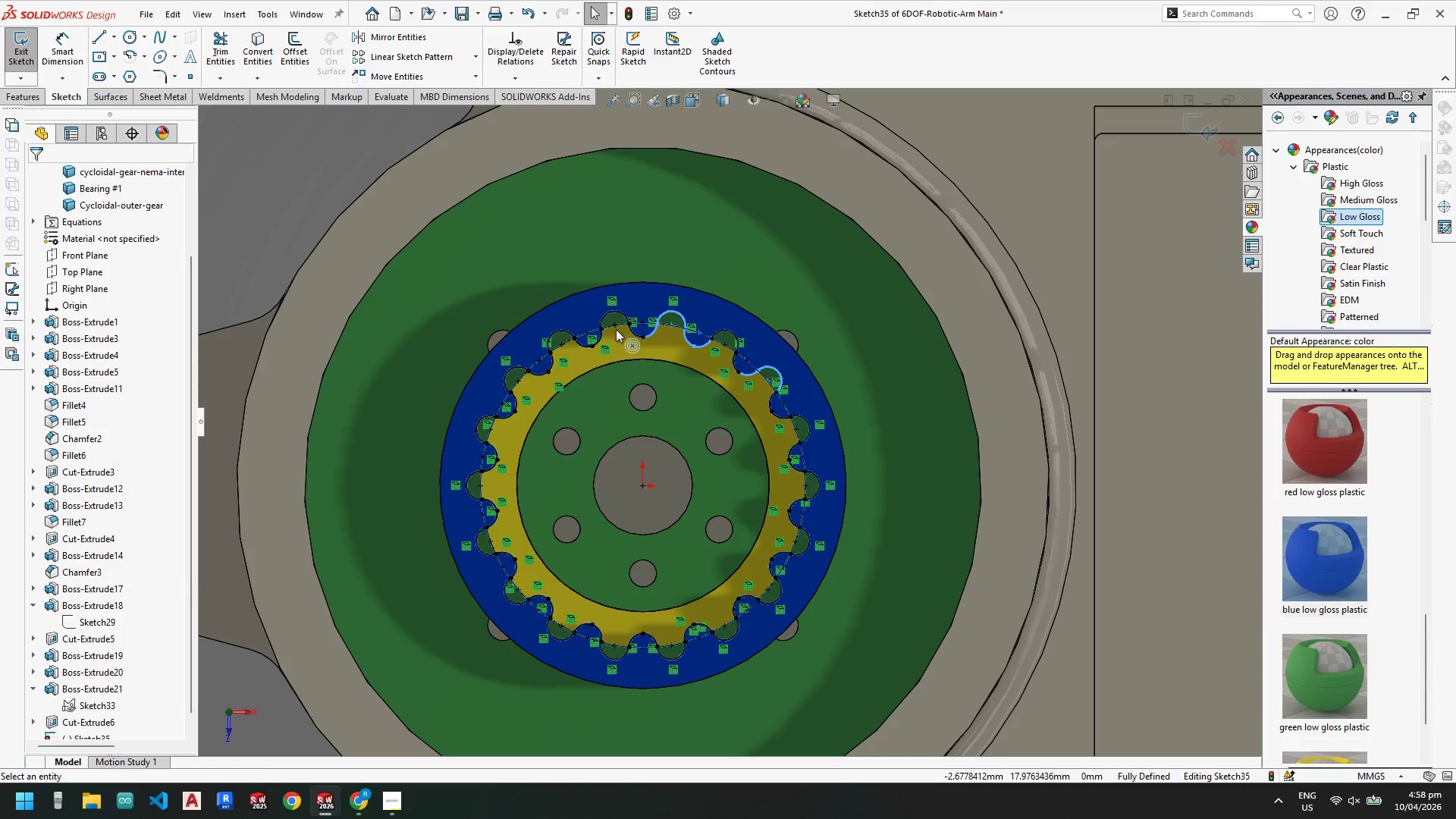 
key(Escape)
 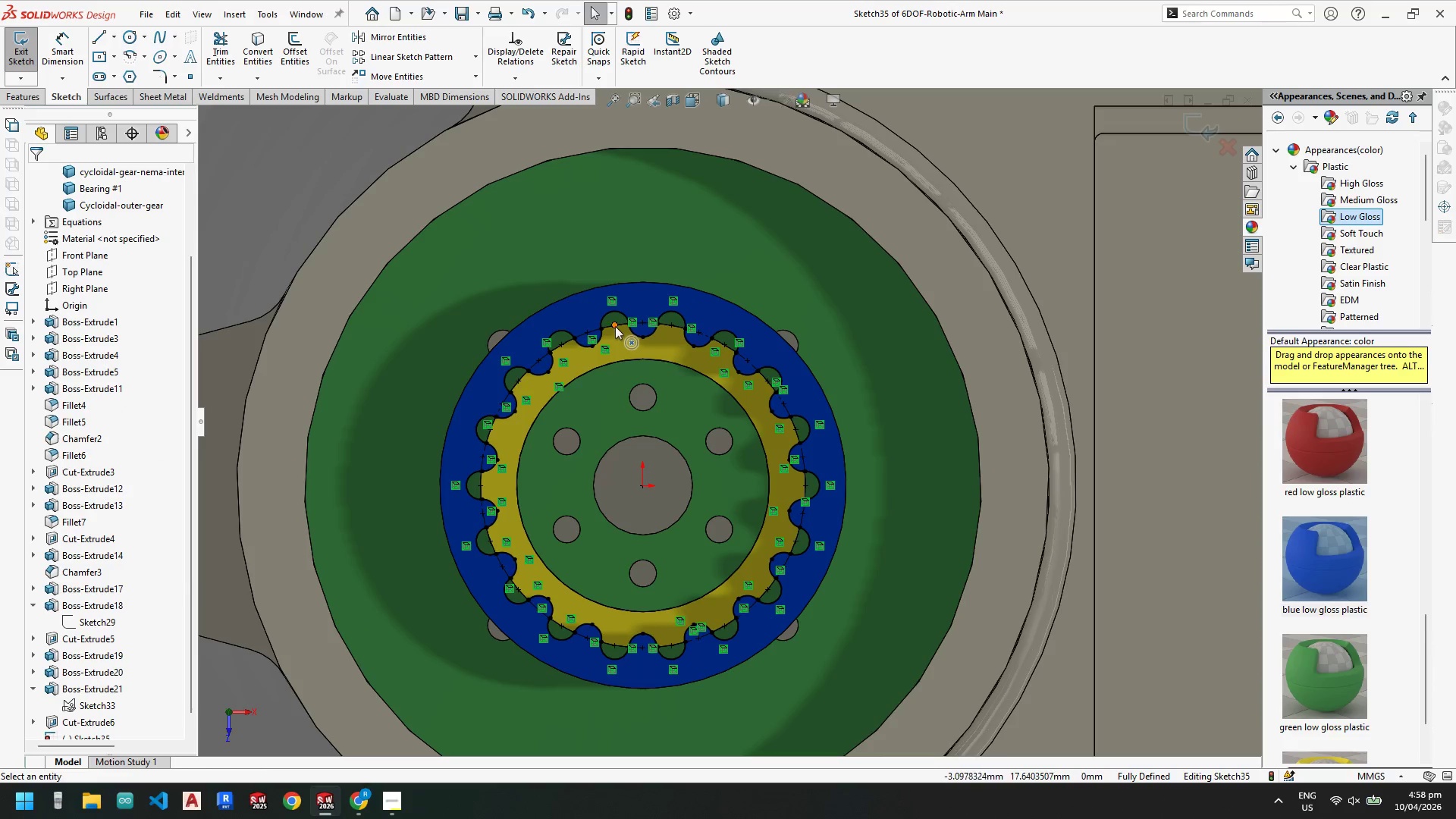 
key(Escape)
 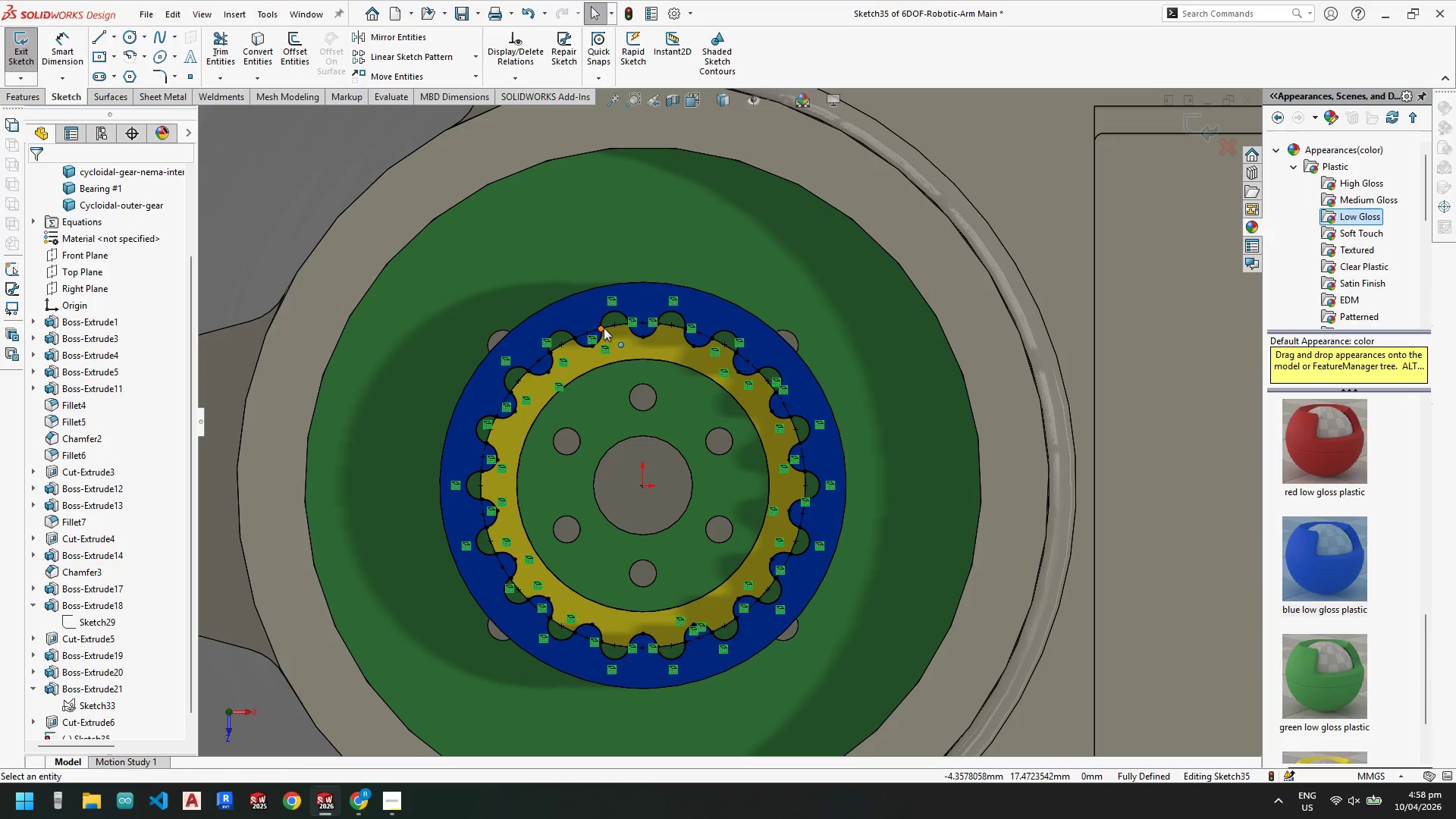 
left_click_drag(start_coordinate=[603, 328], to_coordinate=[635, 323])
 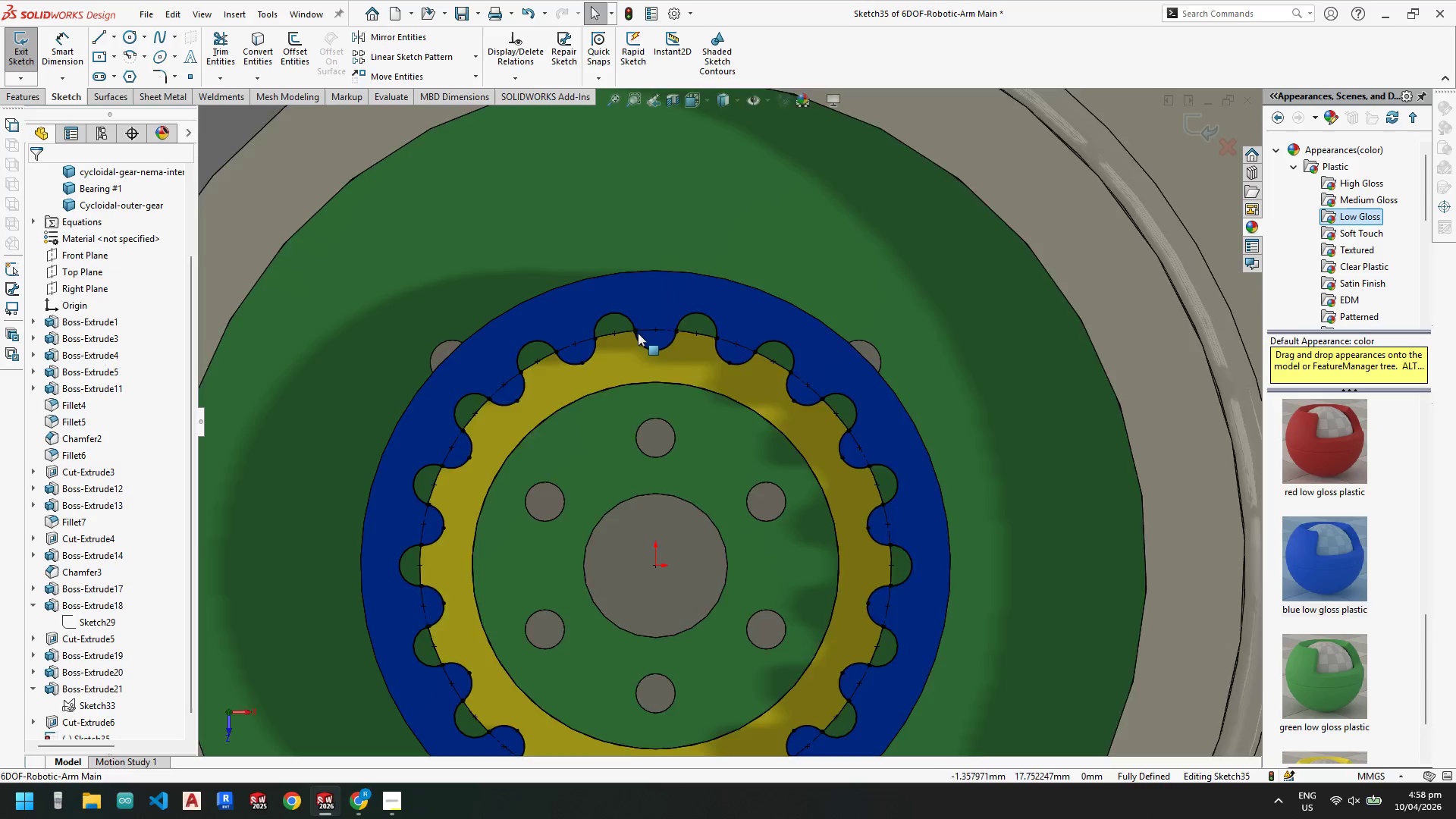 
scroll: coordinate [617, 347], scroll_direction: down, amount: 6.0
 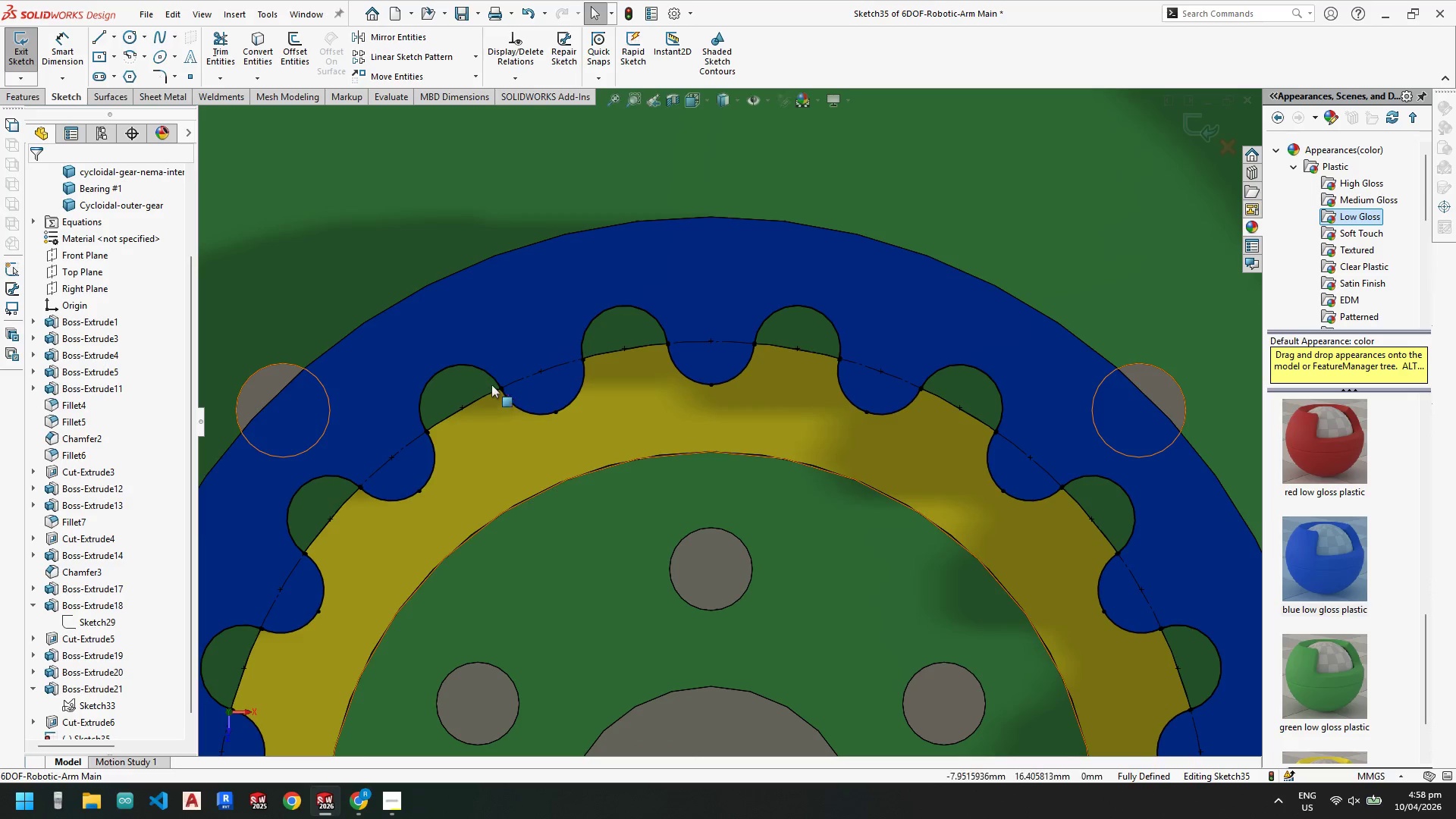 
wait(6.29)
 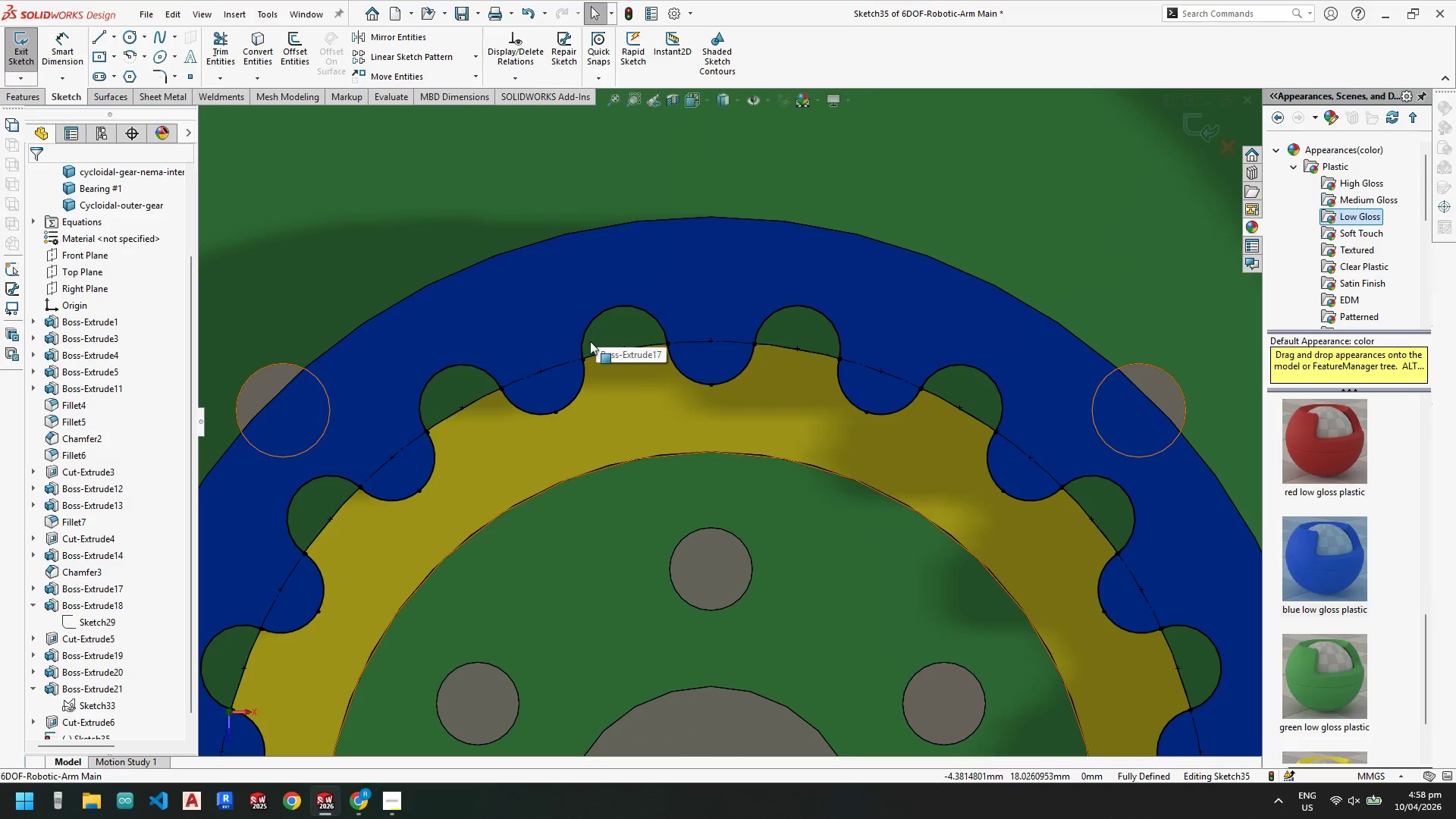 
mouse_move([369, 551])
 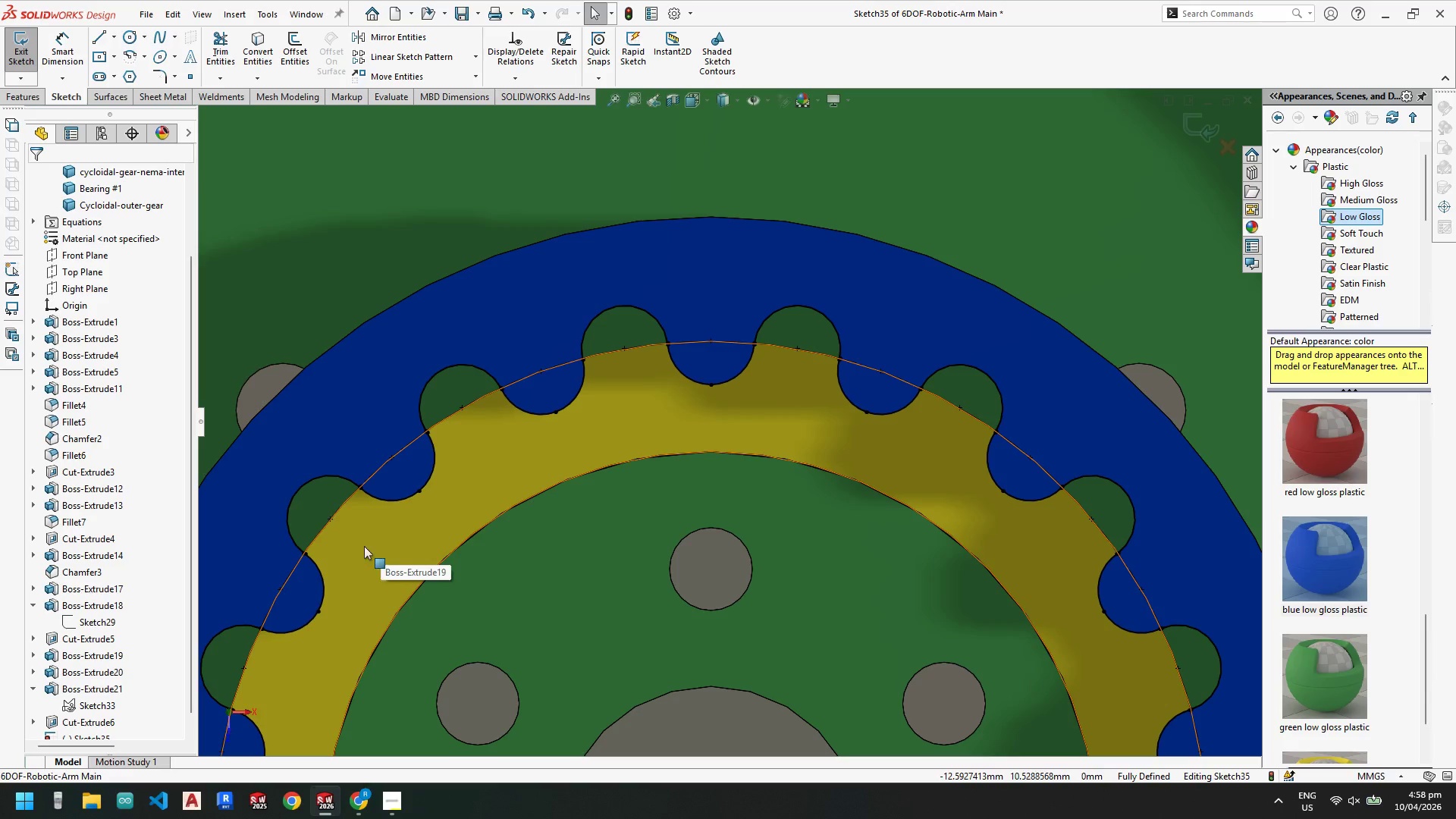 
scroll: coordinate [756, 522], scroll_direction: up, amount: 7.0
 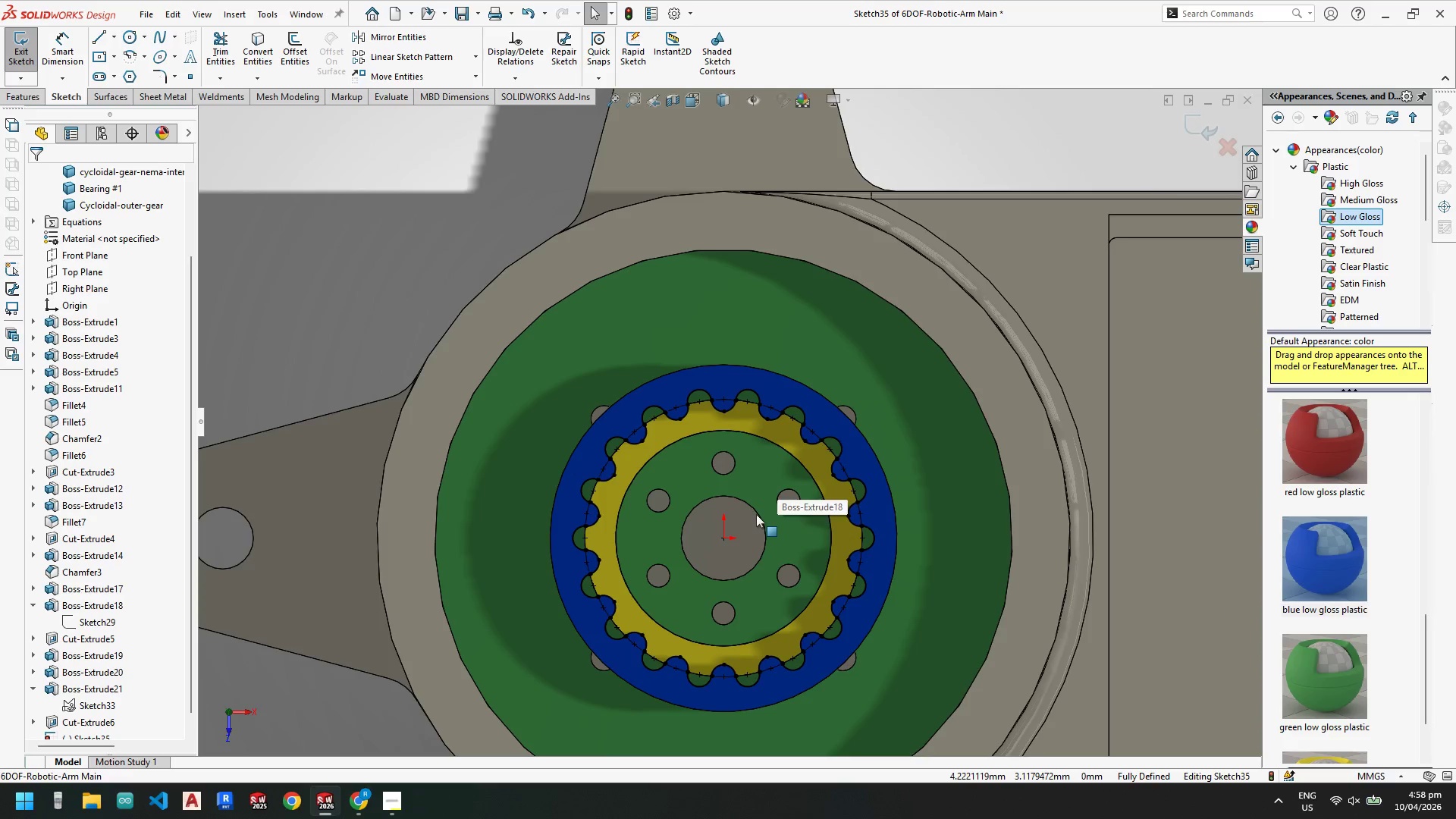 
scroll: coordinate [756, 514], scroll_direction: down, amount: 1.0
 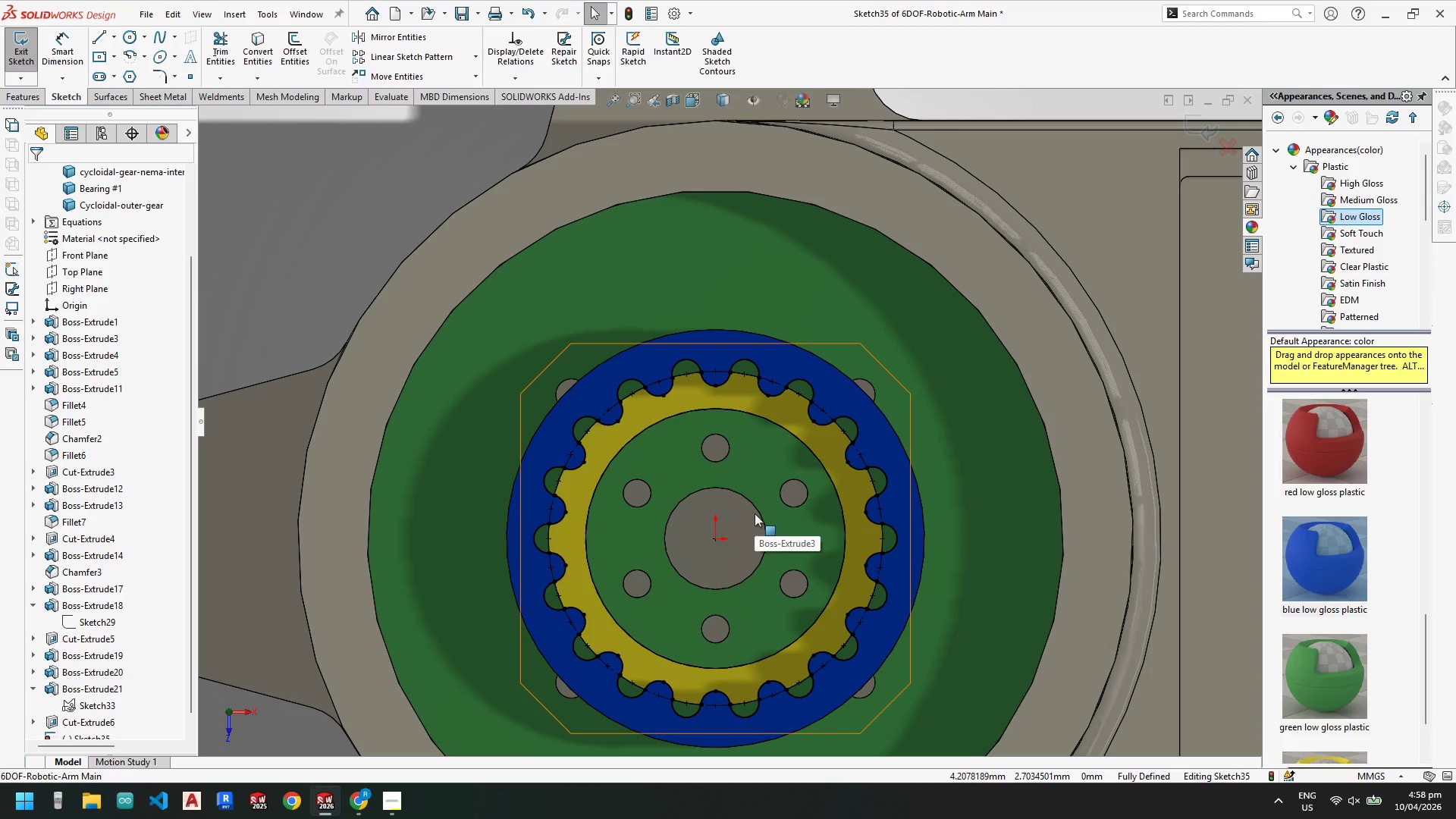 
wait(6.67)
 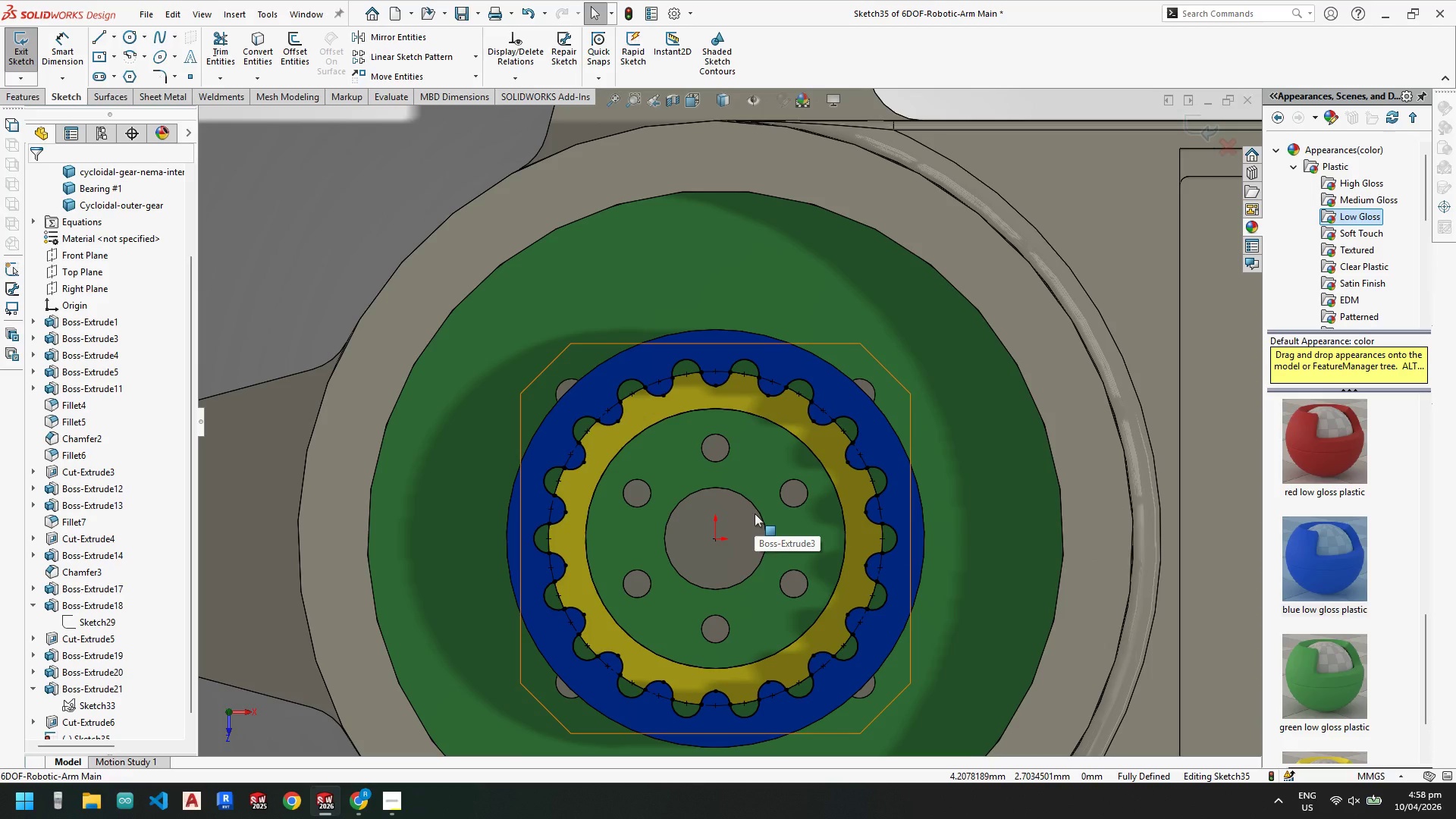 
scroll: coordinate [601, 421], scroll_direction: down, amount: 2.0
 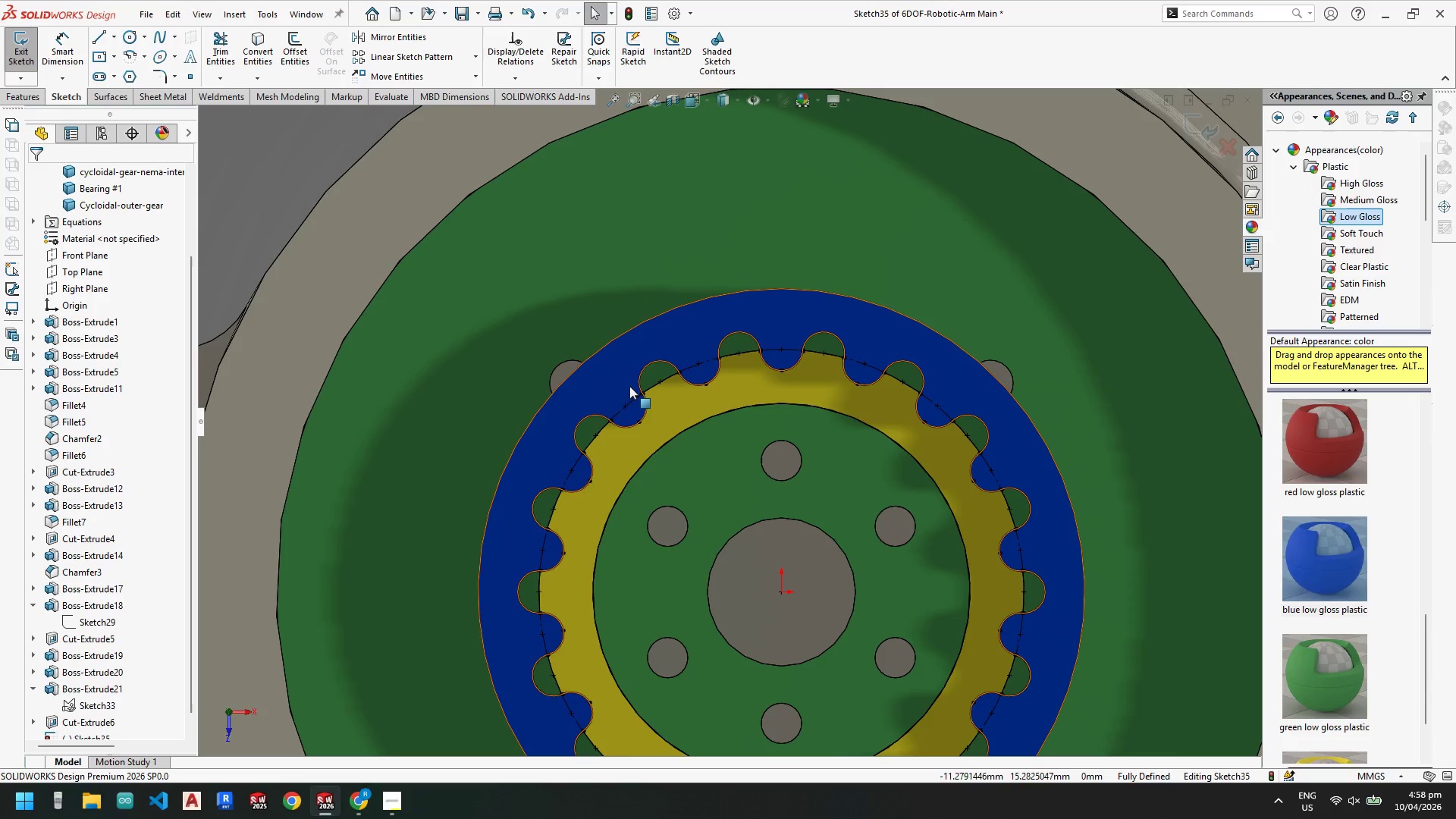 
left_click([642, 373])
 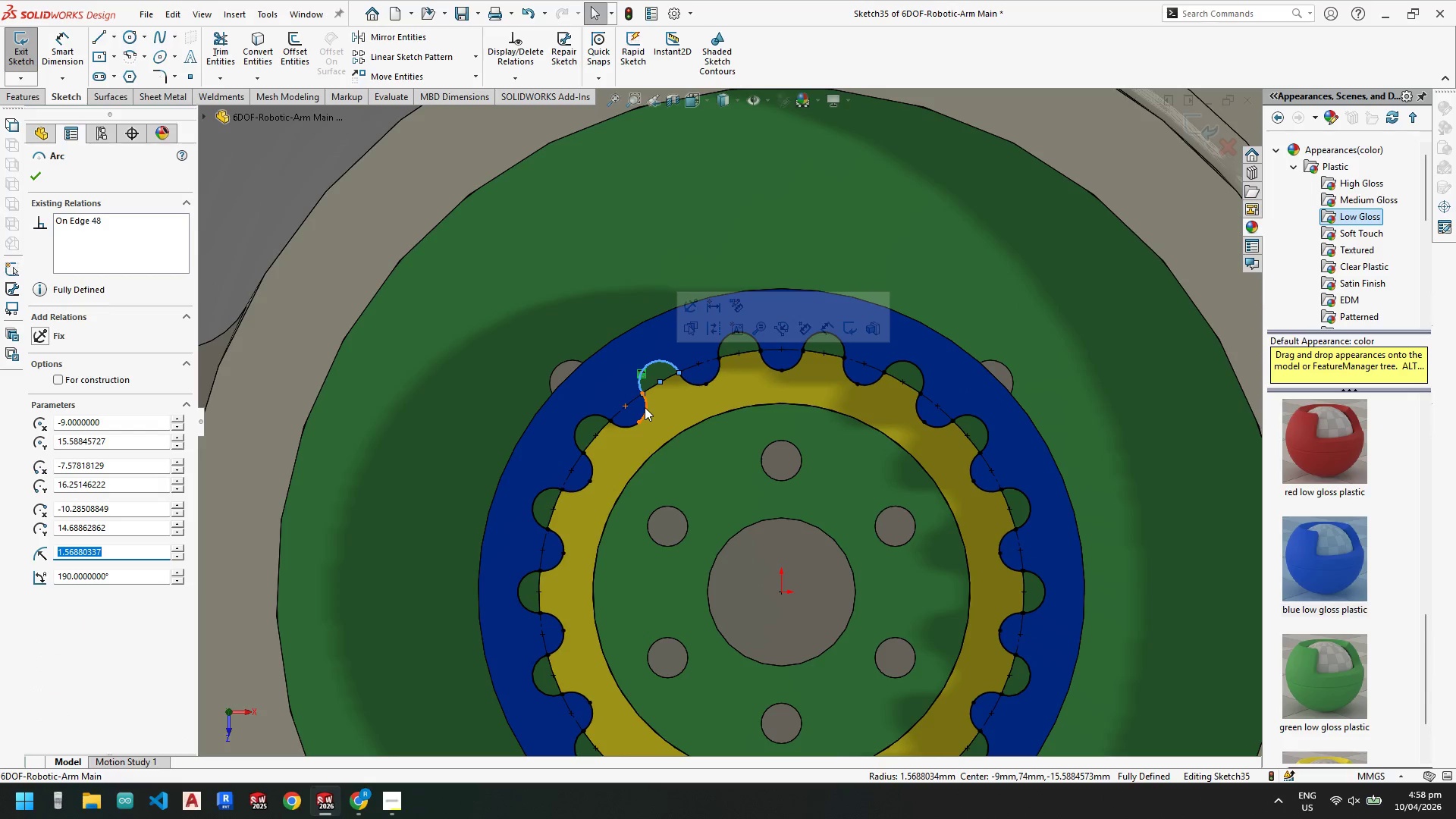 
left_click([646, 407])
 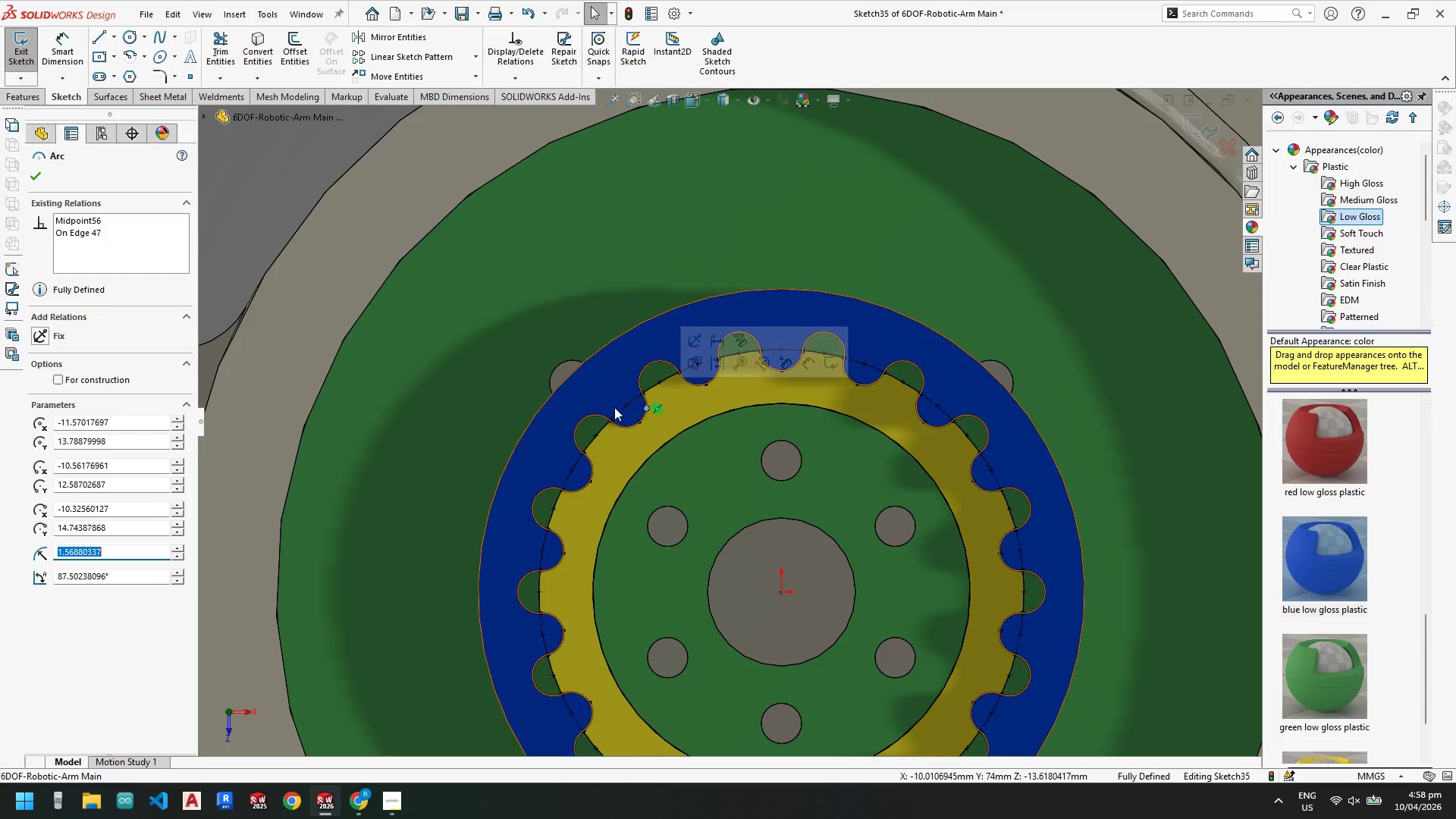 
key(Escape)
 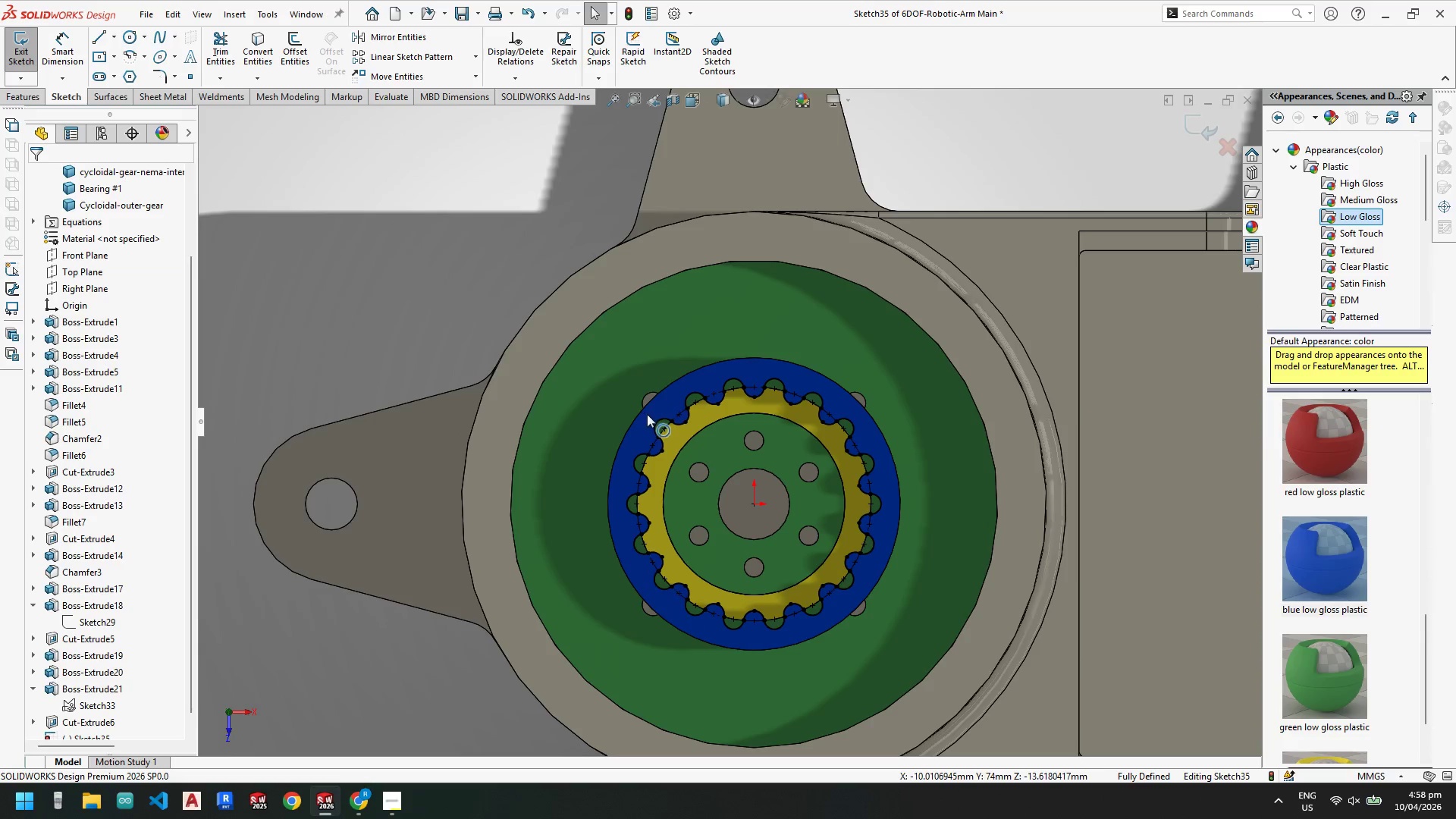 
scroll: coordinate [623, 410], scroll_direction: up, amount: 4.0
 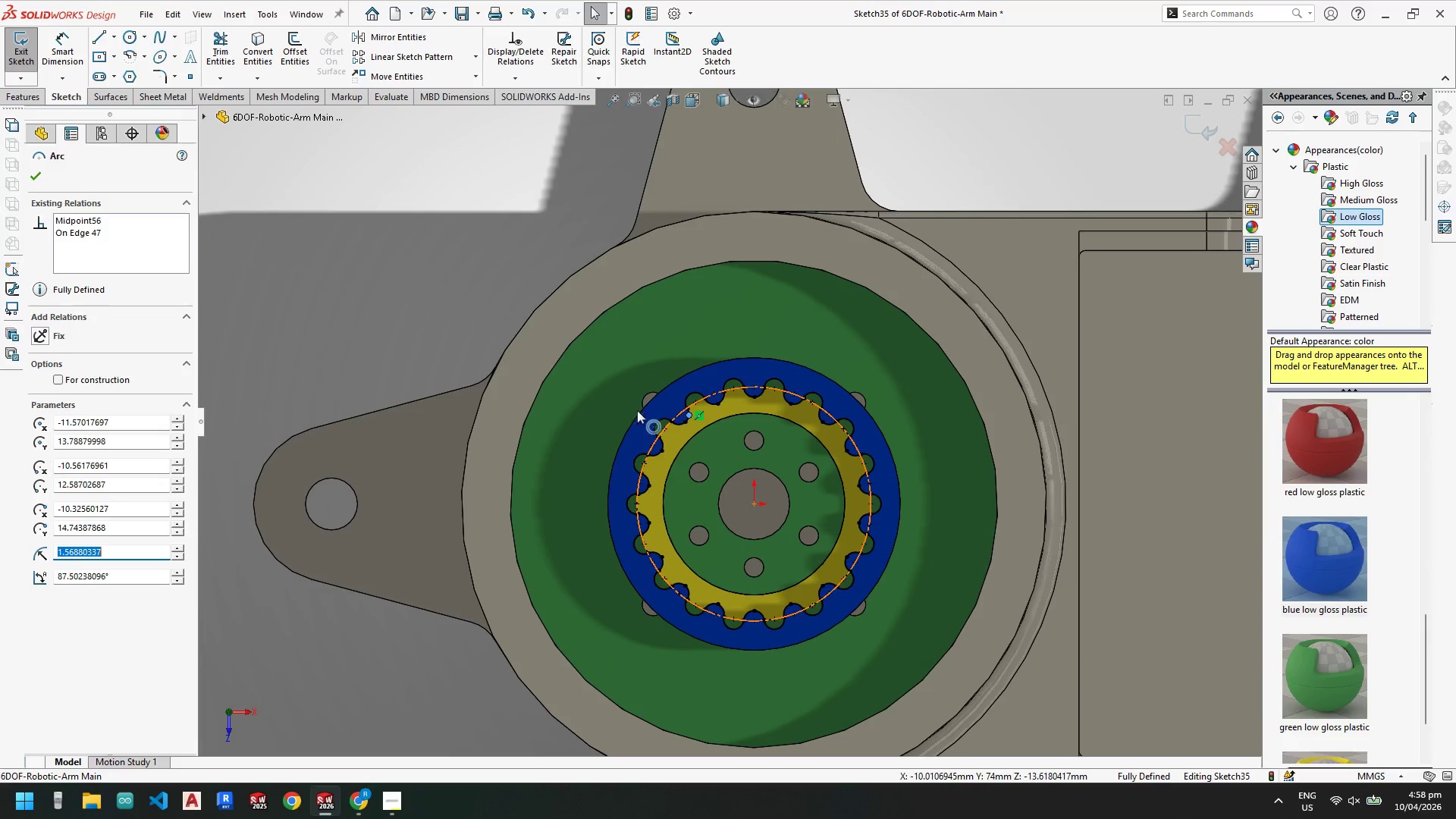 
key(Escape)
 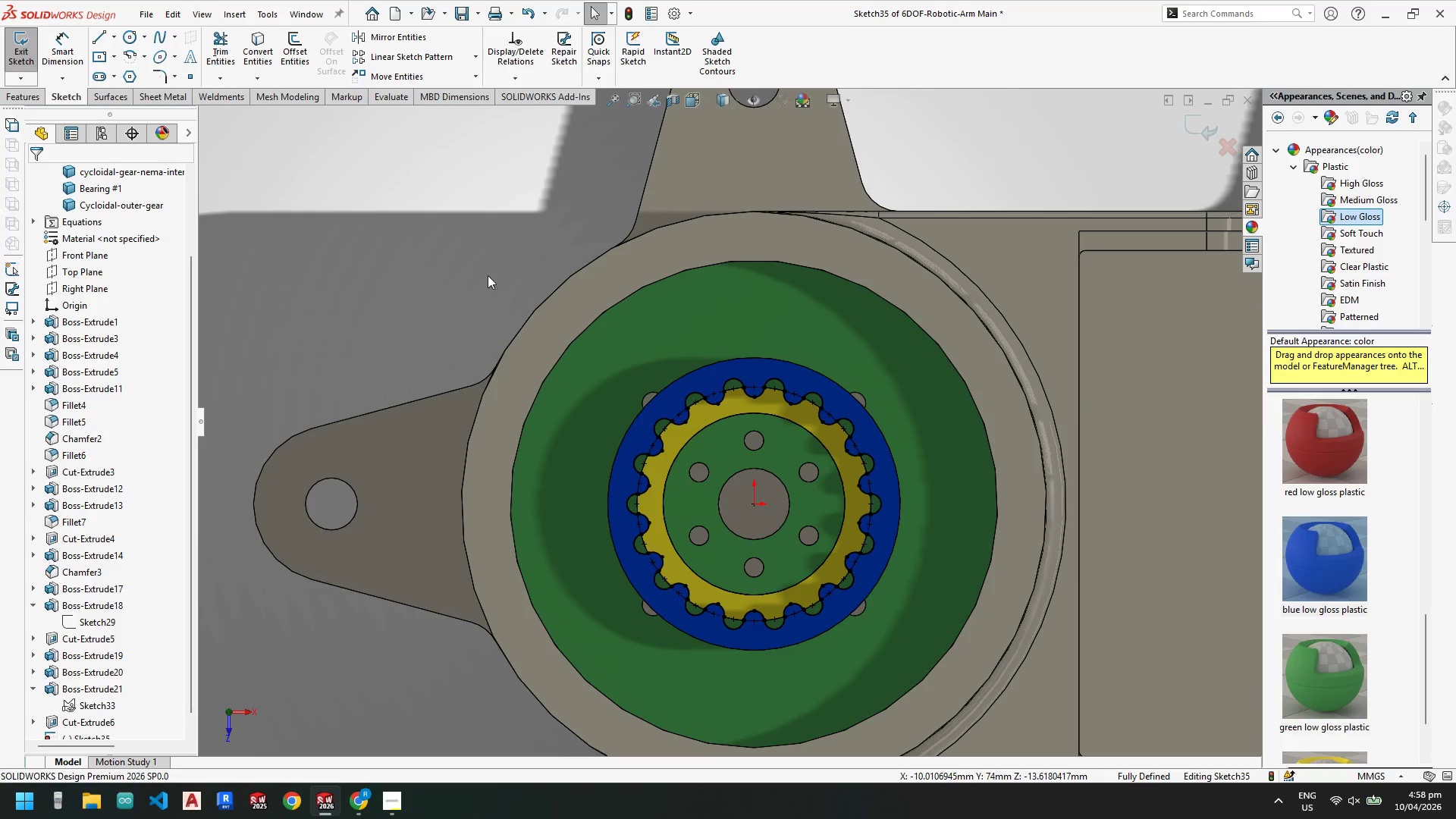 
left_click_drag(start_coordinate=[483, 269], to_coordinate=[931, 680])
 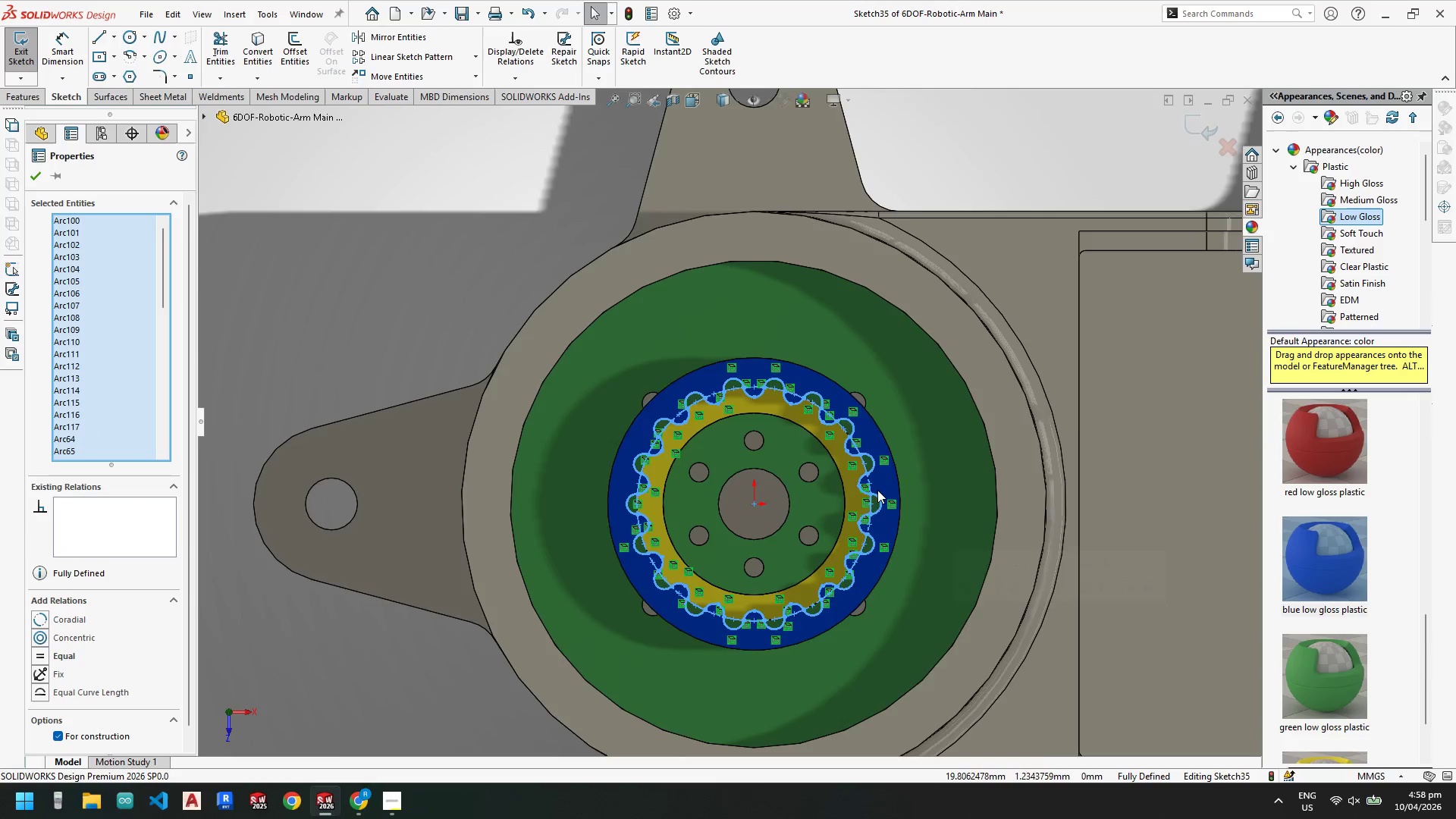 
scroll: coordinate [876, 487], scroll_direction: down, amount: 2.0
 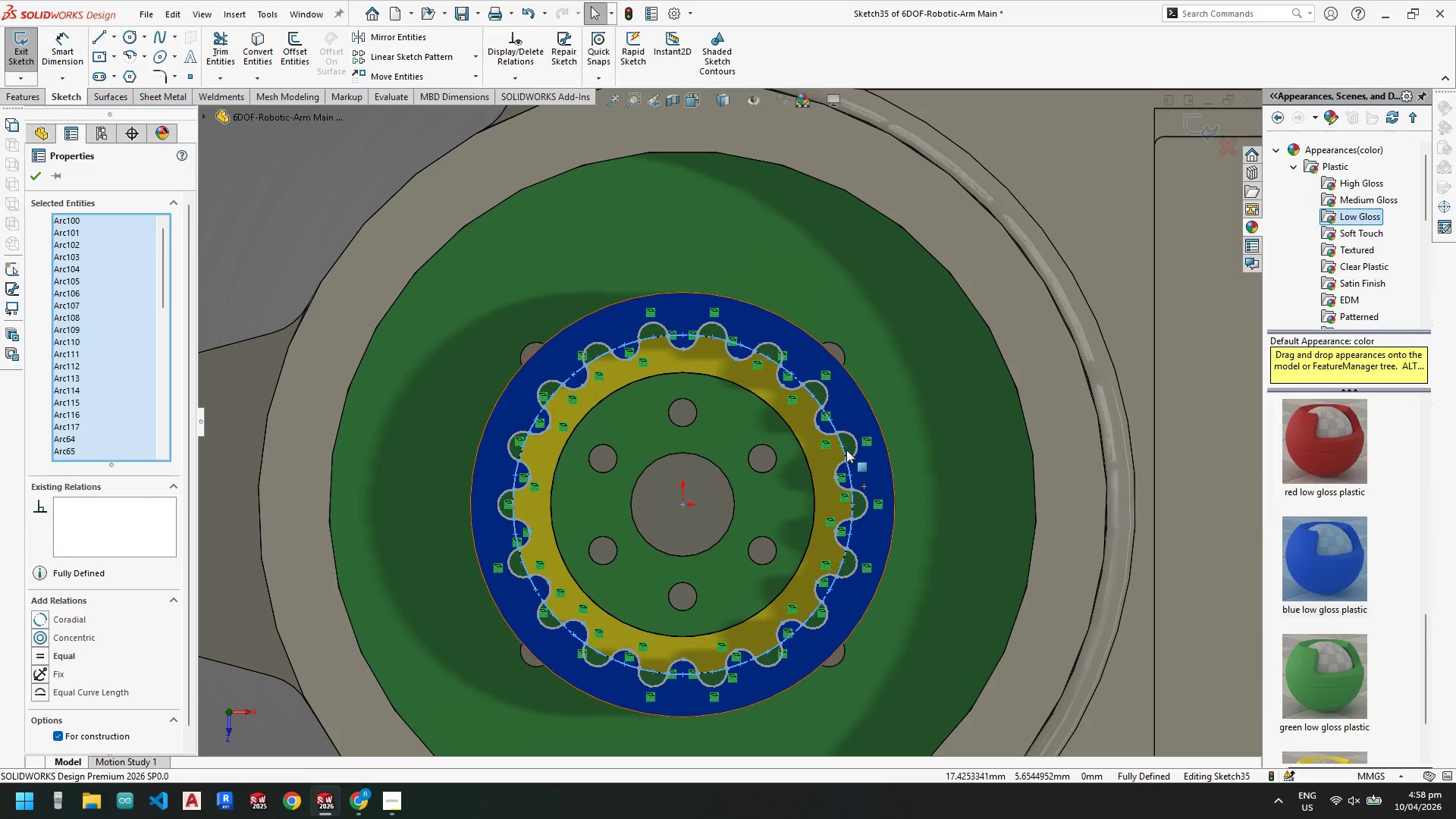 
hold_key(key=ControlLeft, duration=0.58)
left_click([844, 450])
 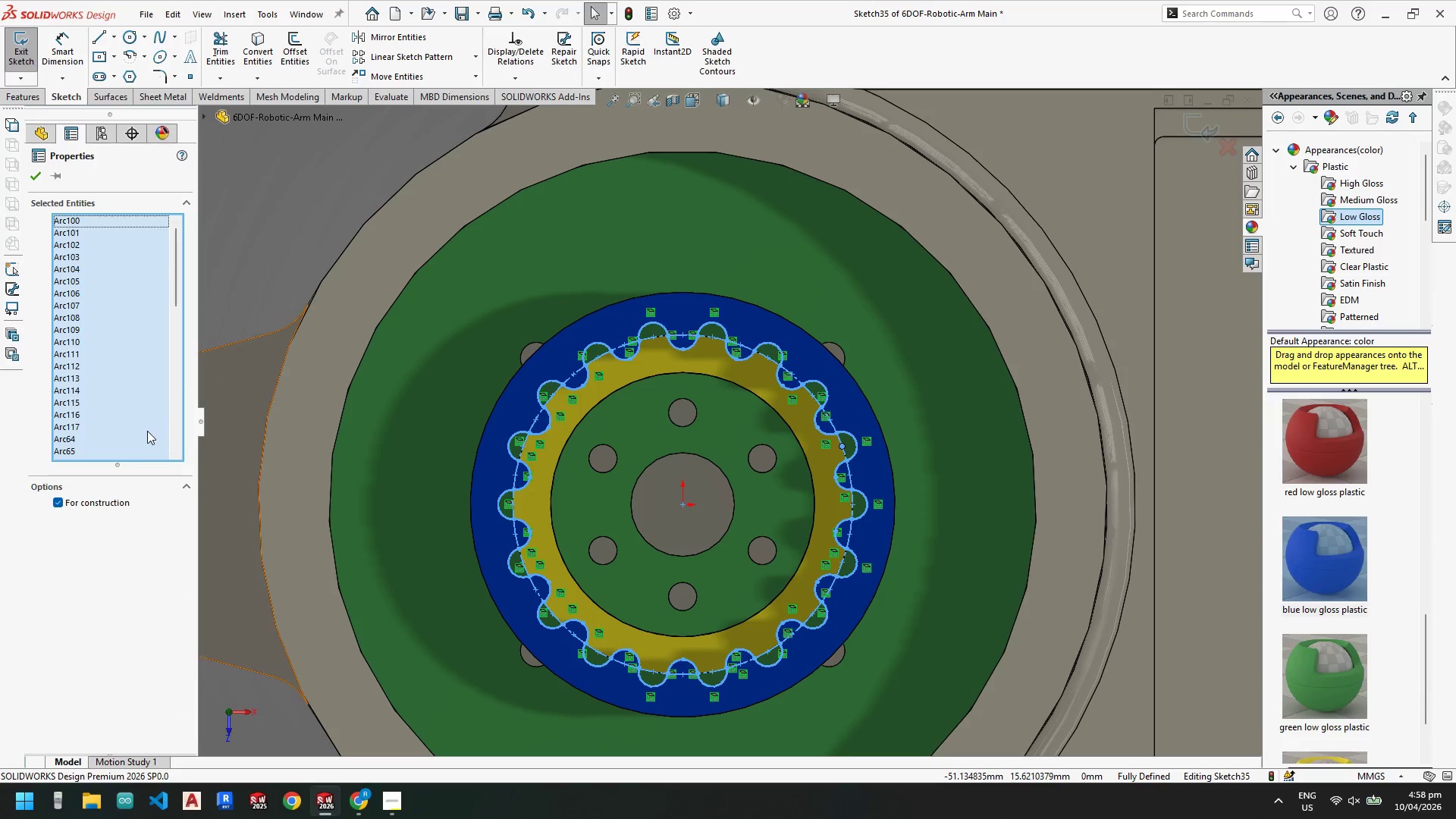 
scroll: coordinate [136, 381], scroll_direction: down, amount: 14.0
 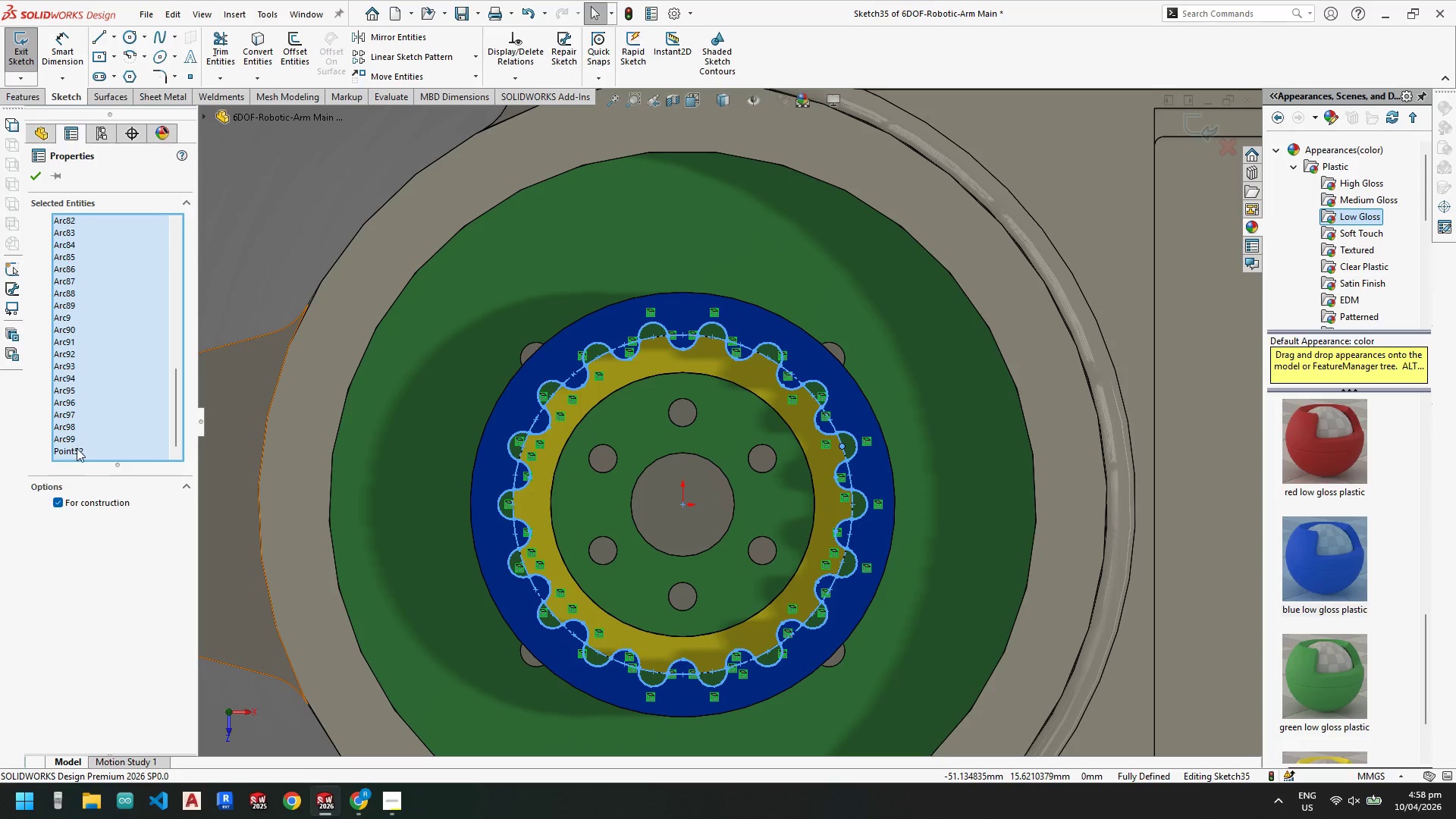 
left_click([77, 450])
 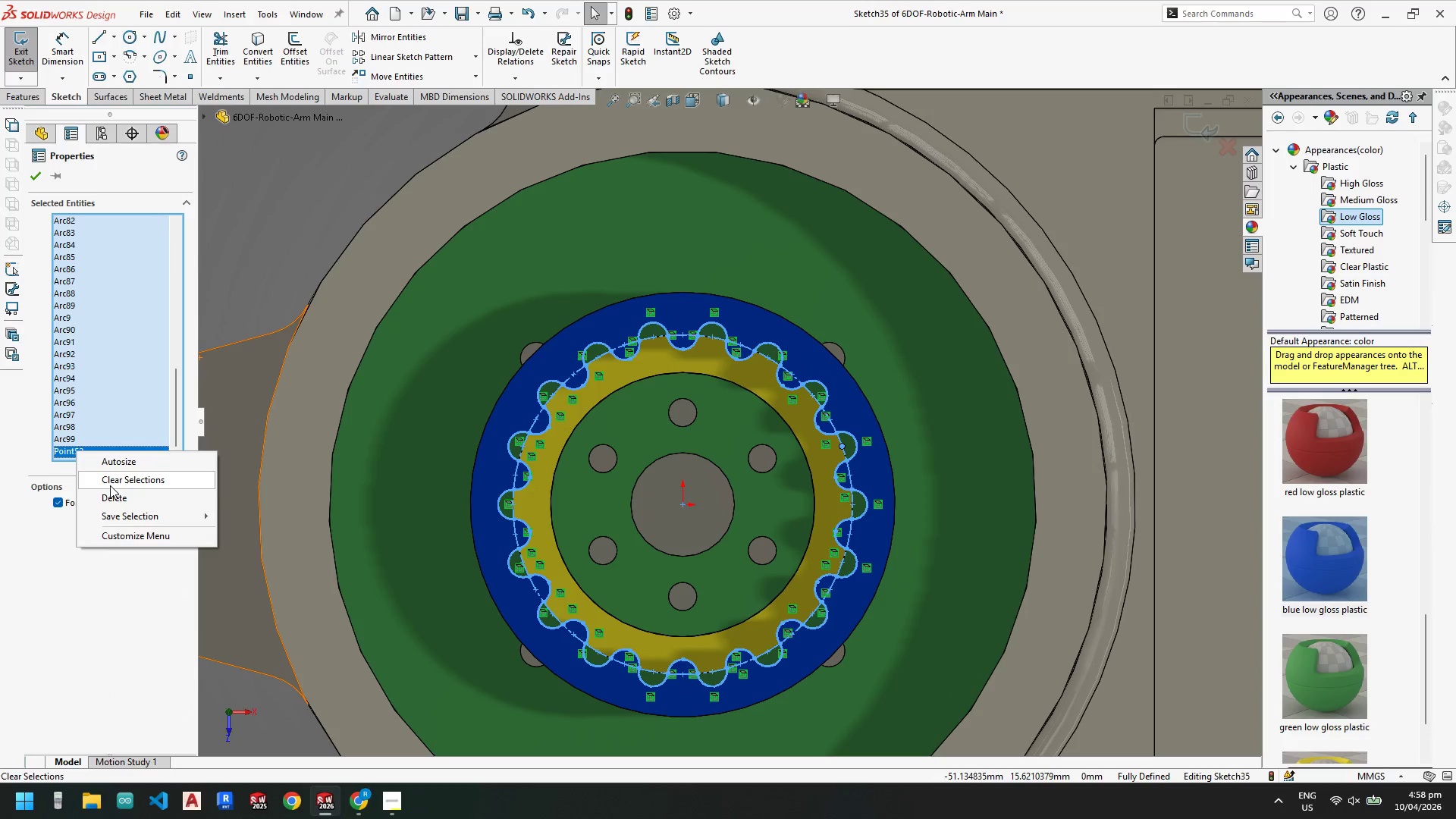 
left_click([111, 495])
 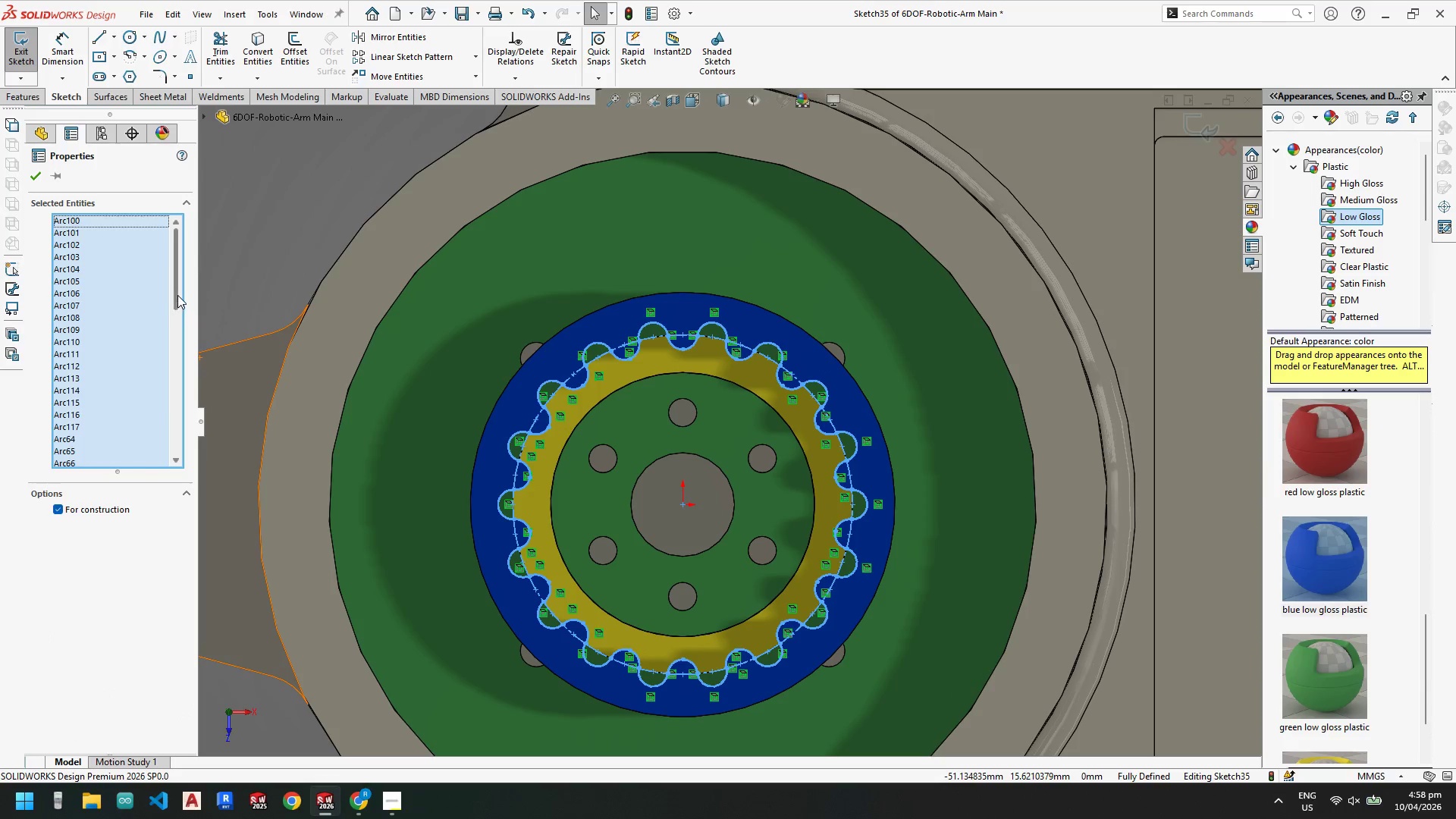 
left_click_drag(start_coordinate=[176, 293], to_coordinate=[165, 243])
 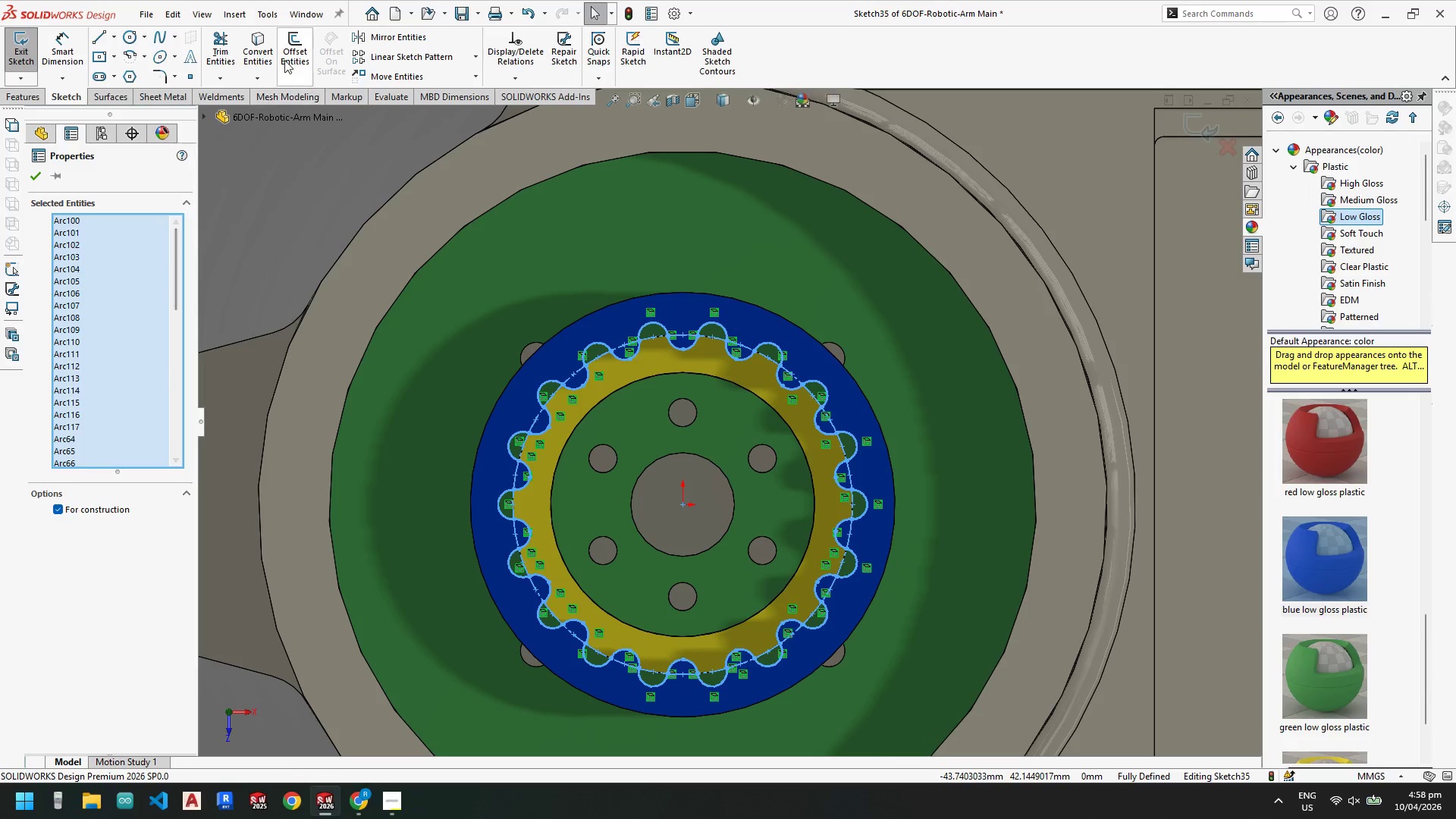 
left_click([285, 51])
 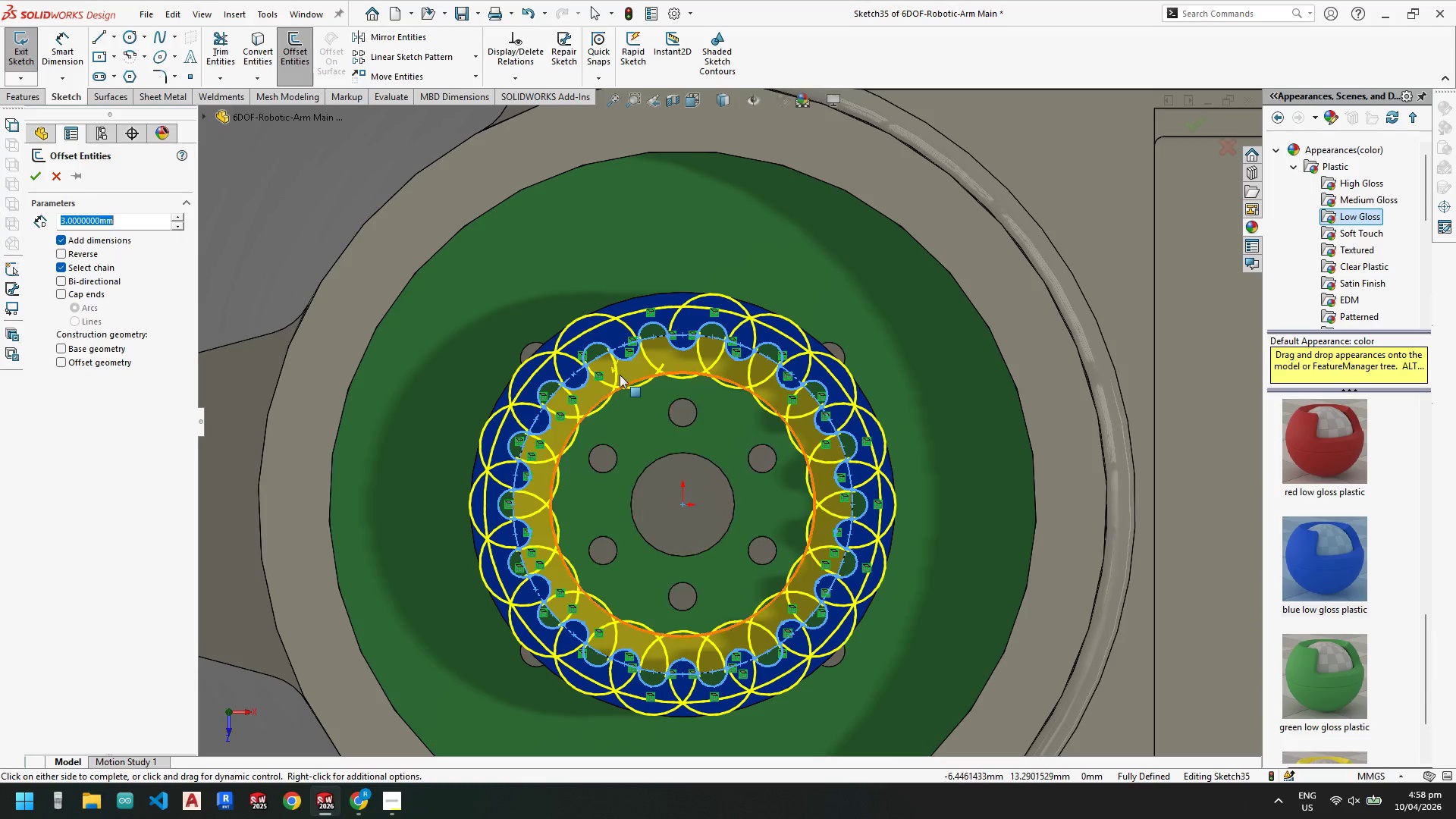 
scroll: coordinate [623, 375], scroll_direction: down, amount: 3.0
 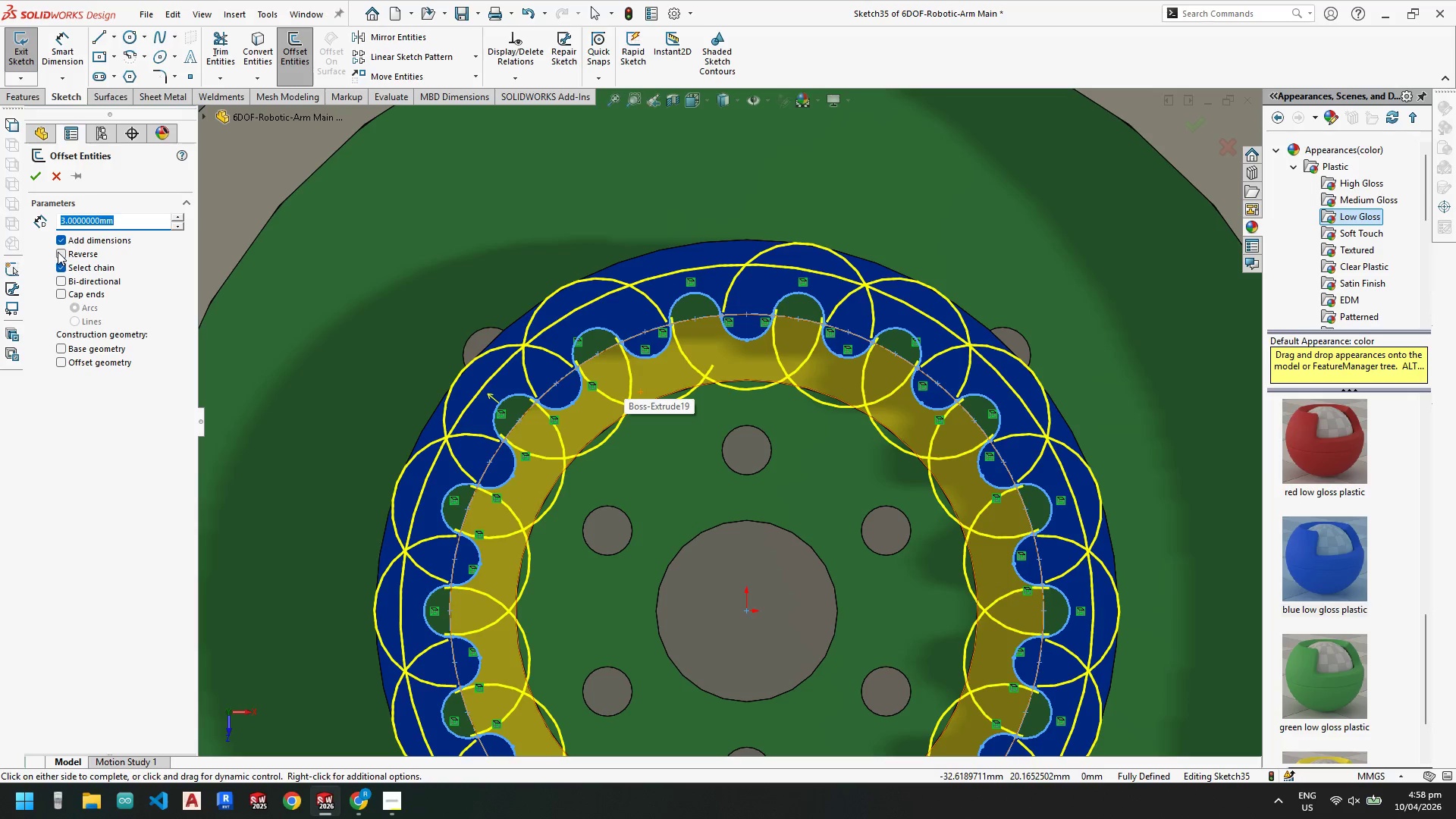 
left_click([59, 252])
 